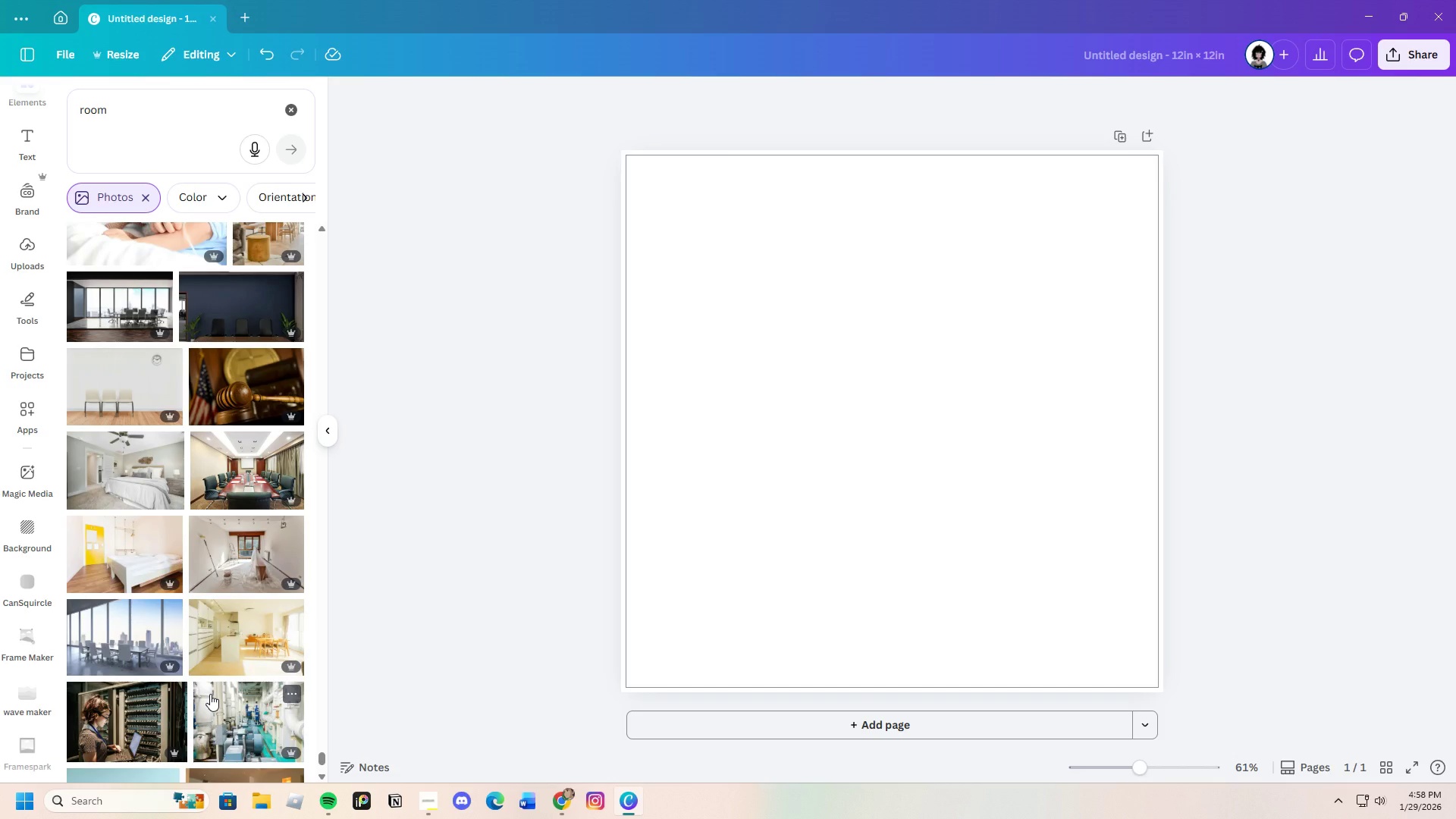 
scroll: coordinate [209, 649], scroll_direction: down, amount: 21.0
 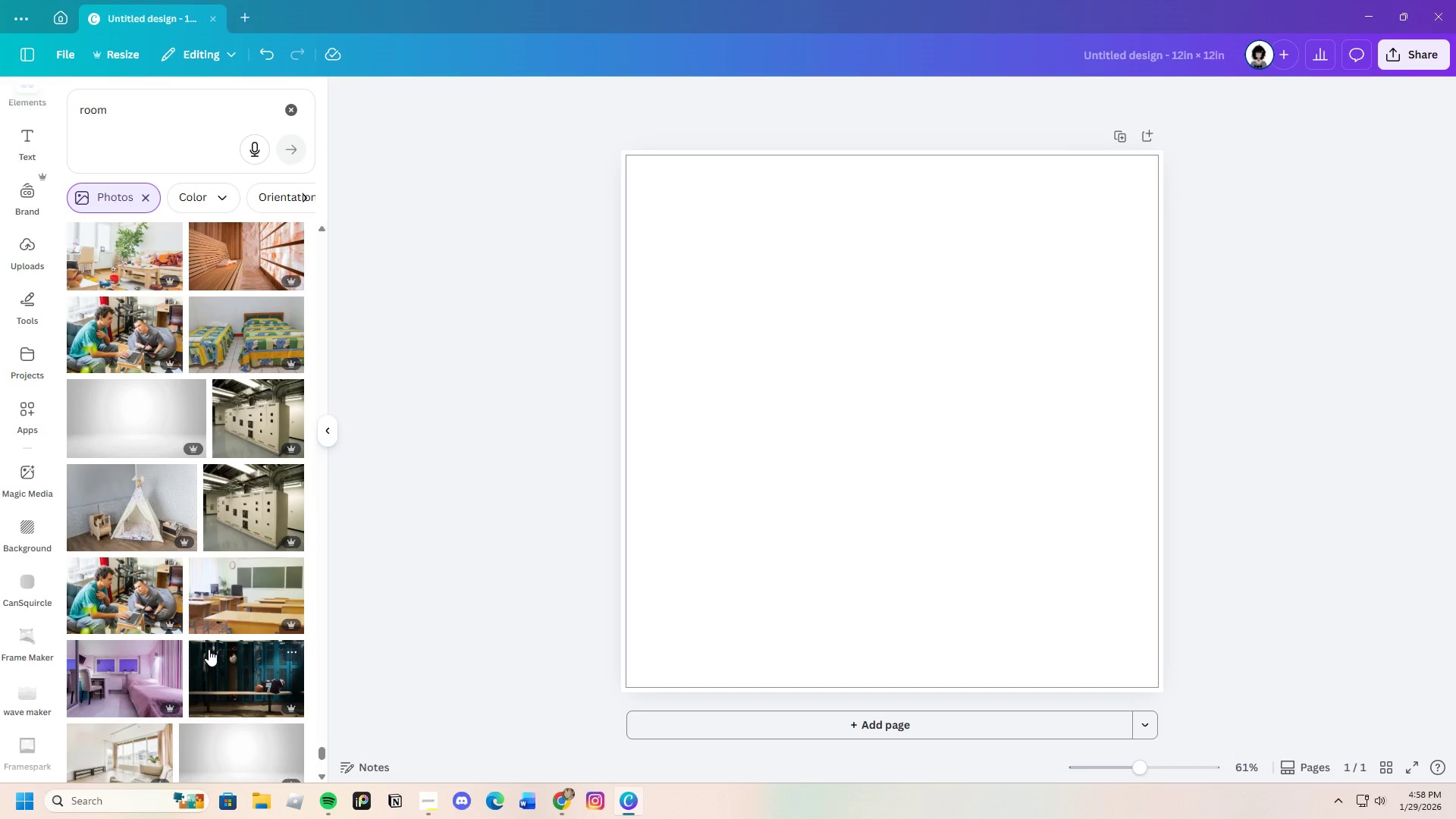 
scroll: coordinate [230, 629], scroll_direction: down, amount: 21.0
 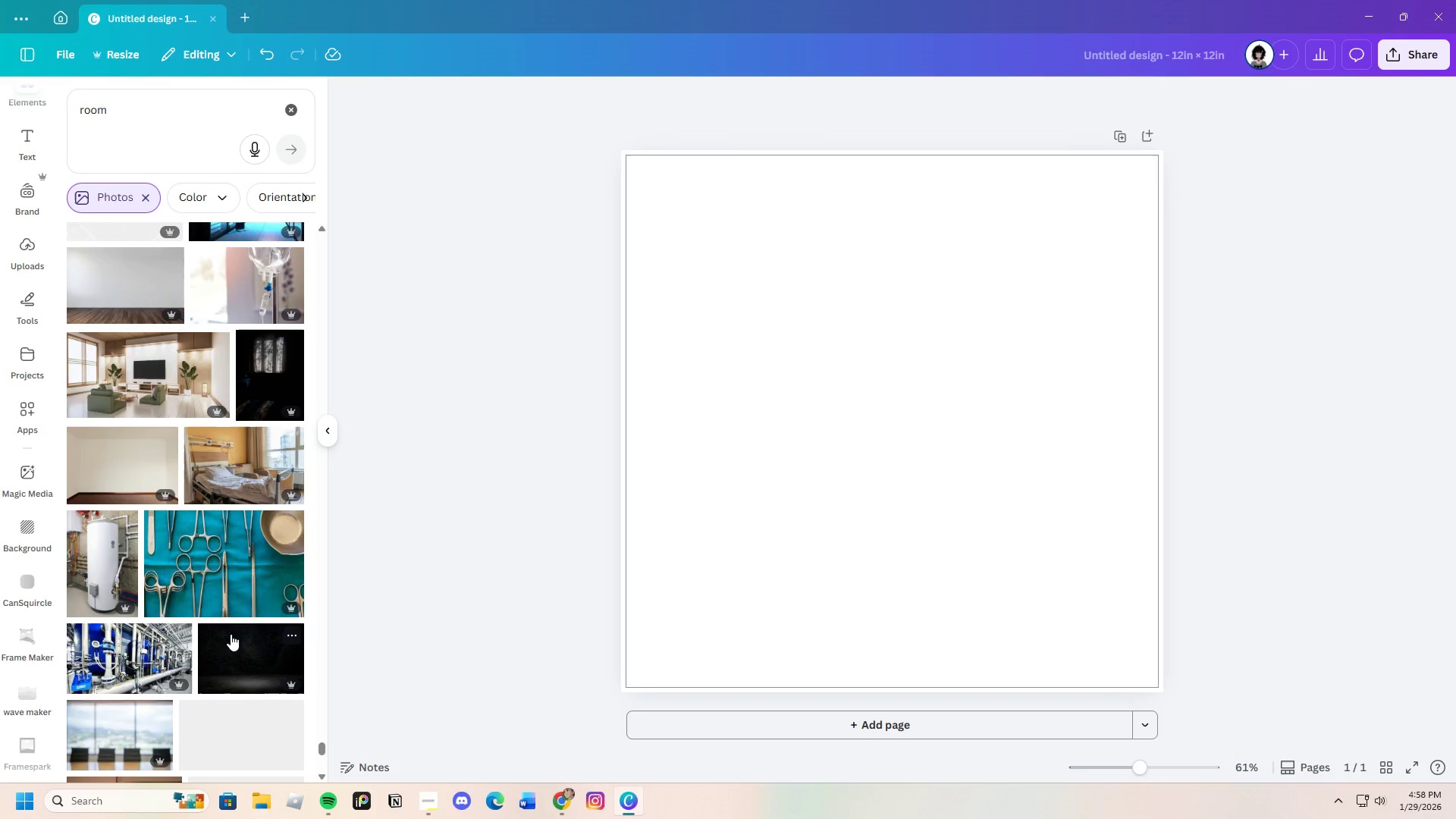 
scroll: coordinate [239, 620], scroll_direction: down, amount: 20.0
 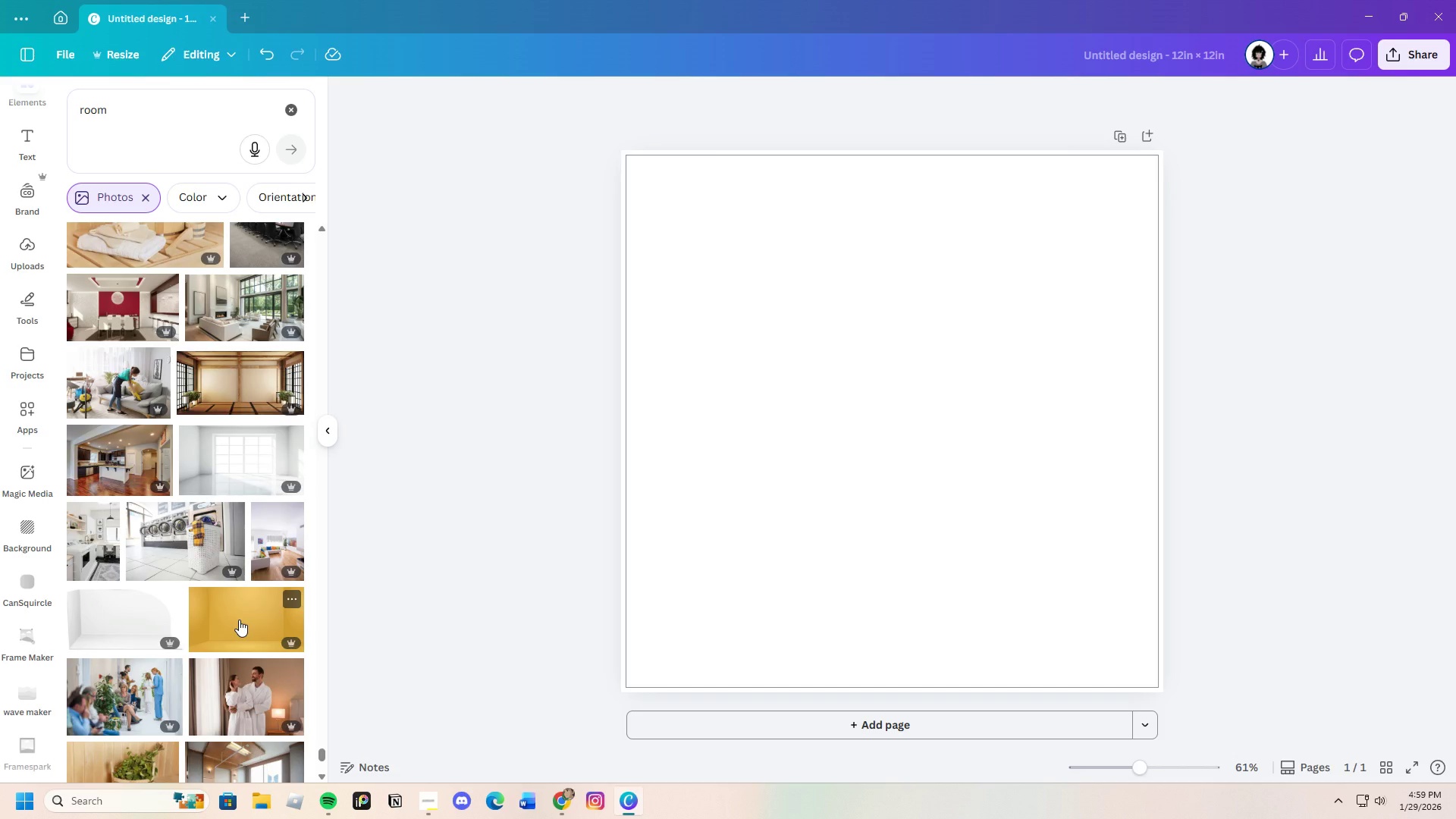 
wait(9.89)
 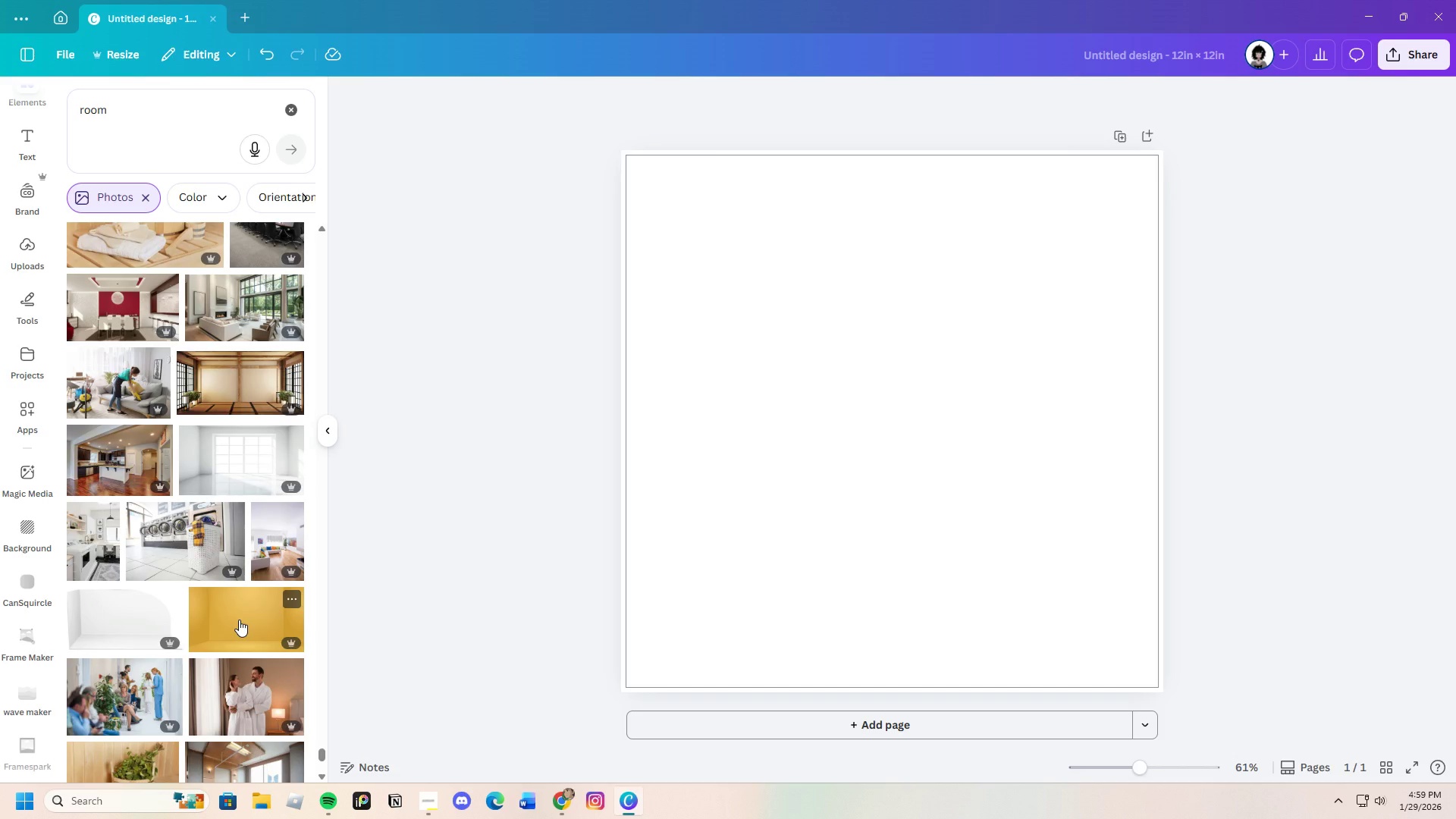 
scroll: coordinate [242, 632], scroll_direction: down, amount: 24.0
 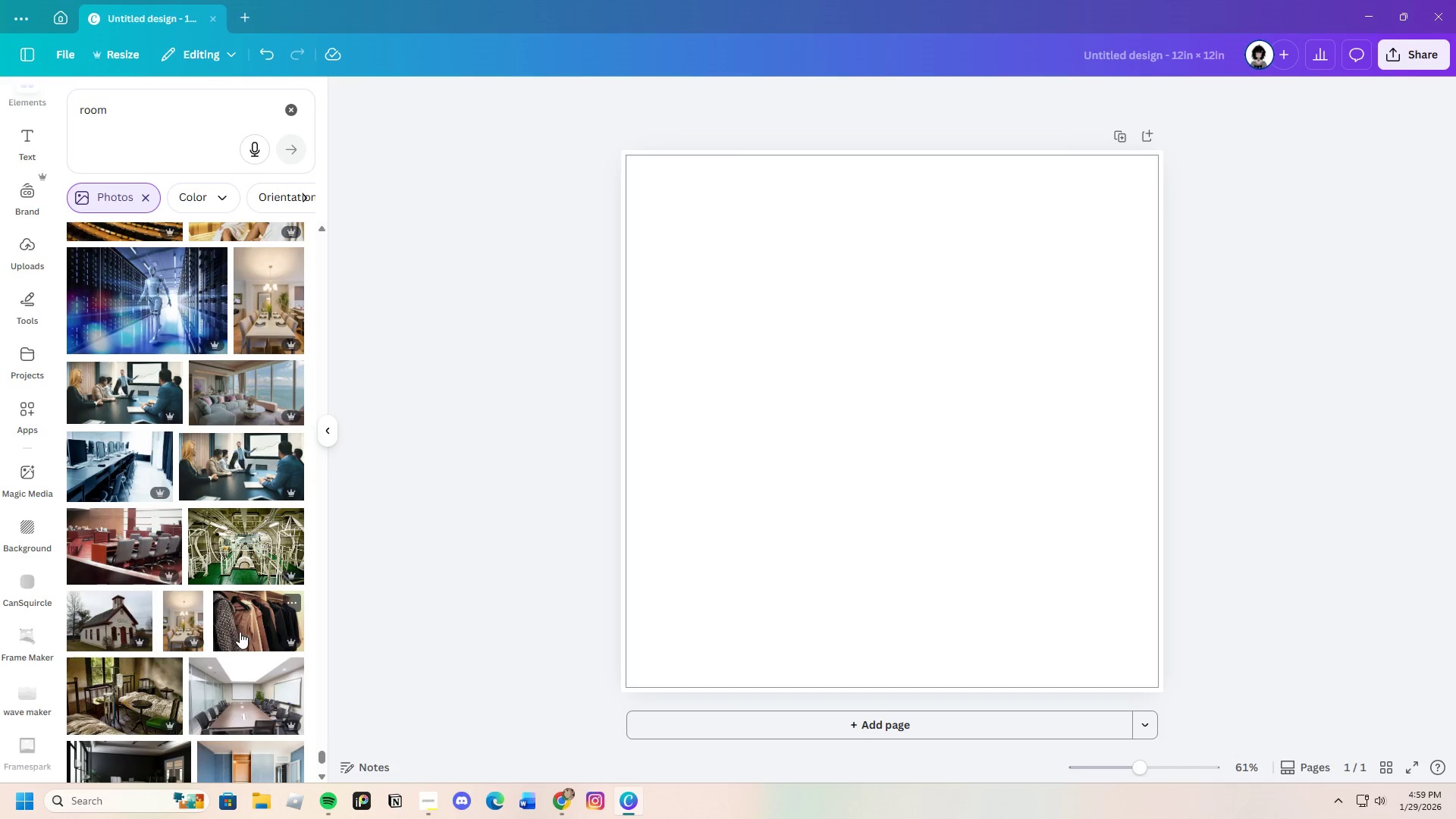 
scroll: coordinate [231, 632], scroll_direction: down, amount: 11.0
 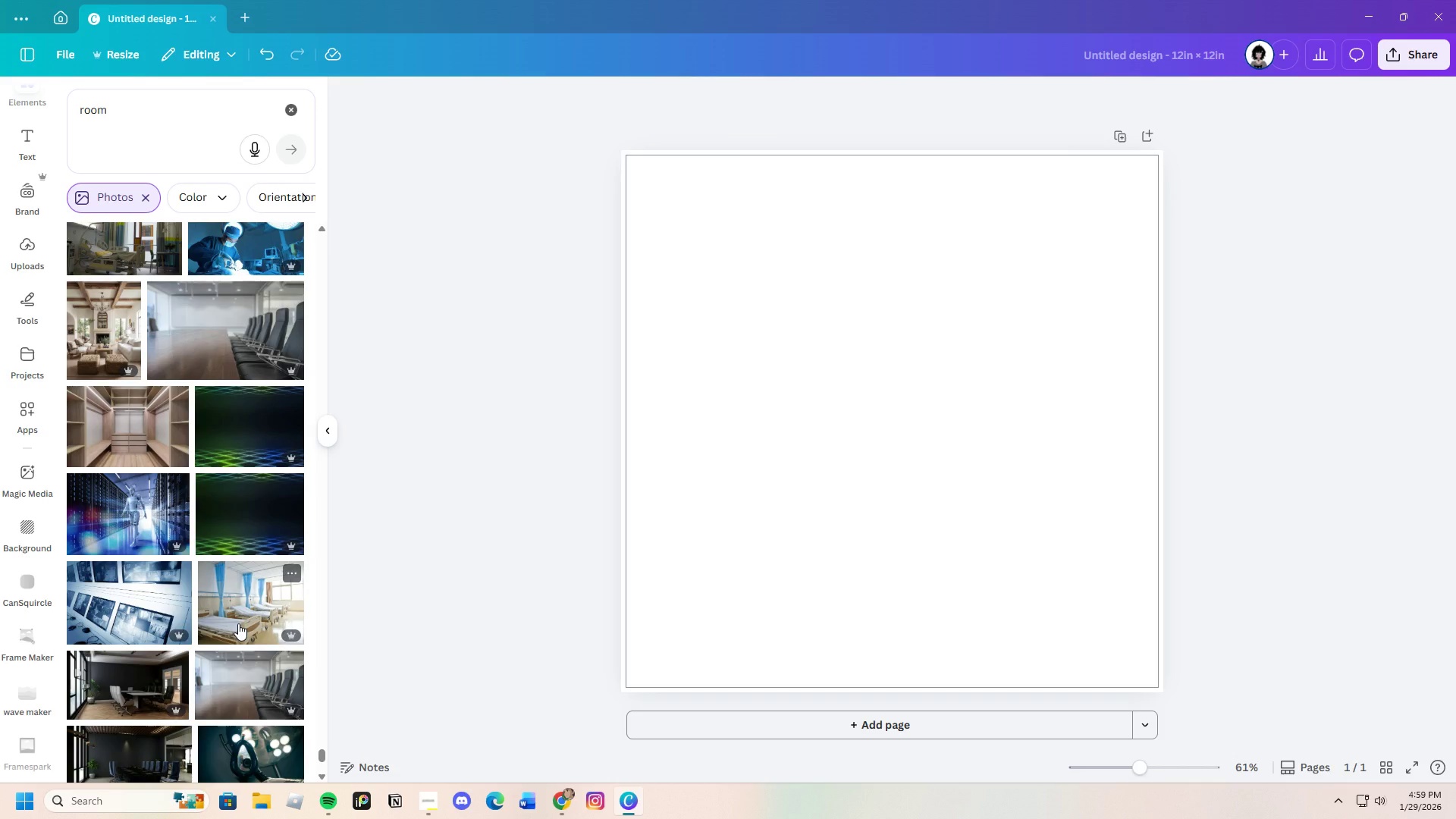 
wait(6.42)
 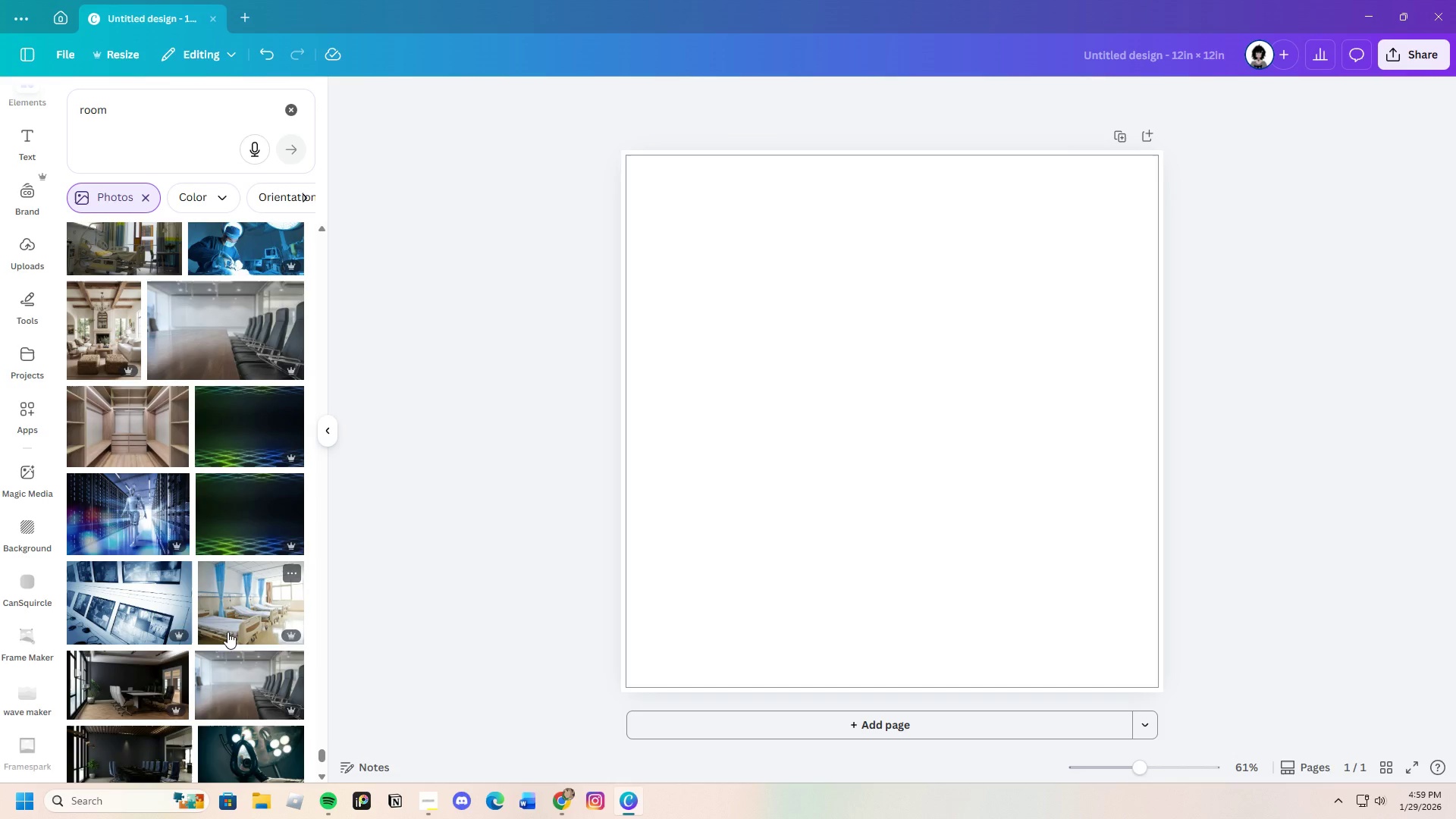 
scroll: coordinate [265, 574], scroll_direction: down, amount: 32.0
 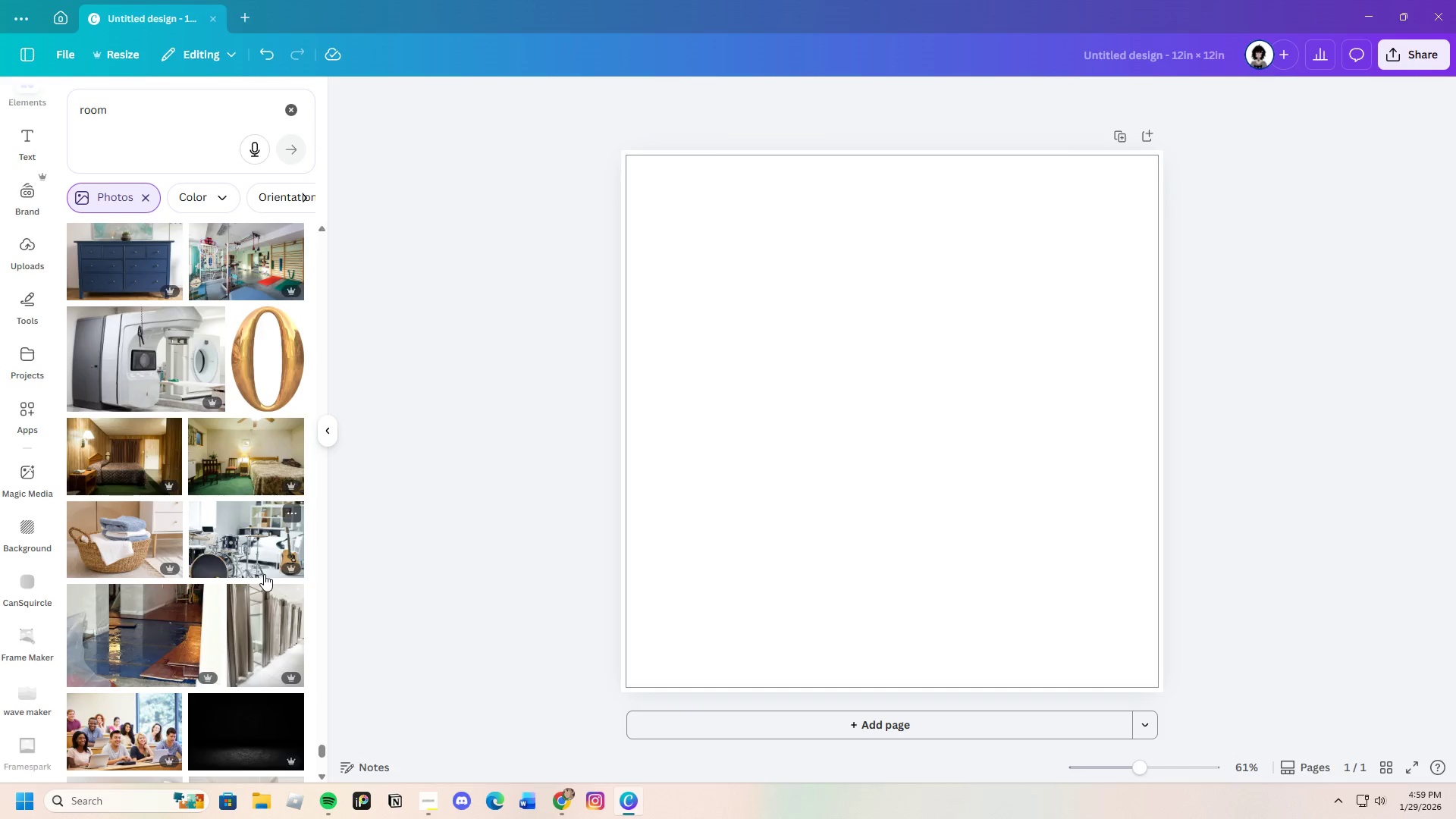 
scroll: coordinate [287, 572], scroll_direction: down, amount: 17.0
 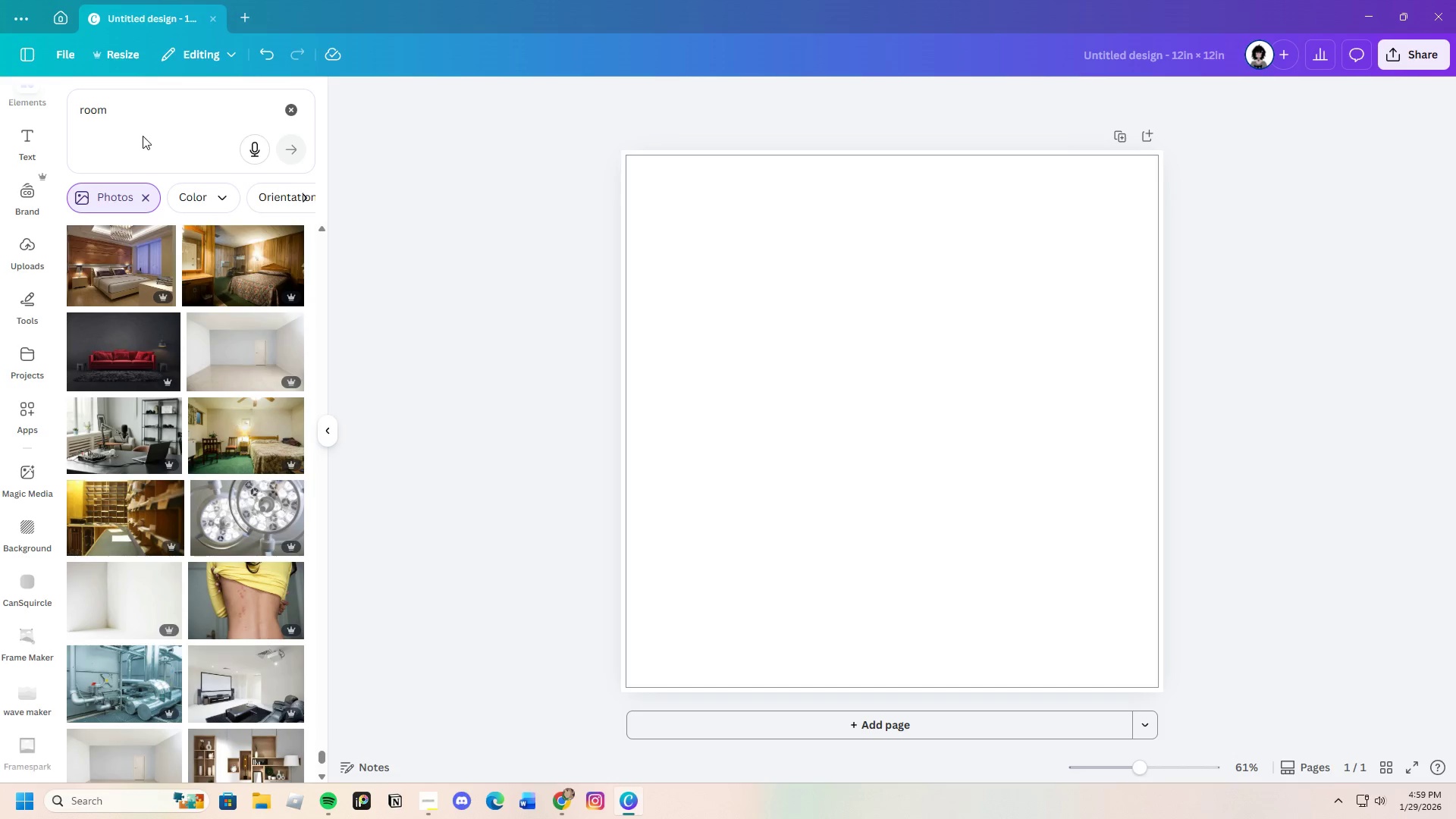 
left_click_drag(start_coordinate=[120, 107], to_coordinate=[67, 111])
 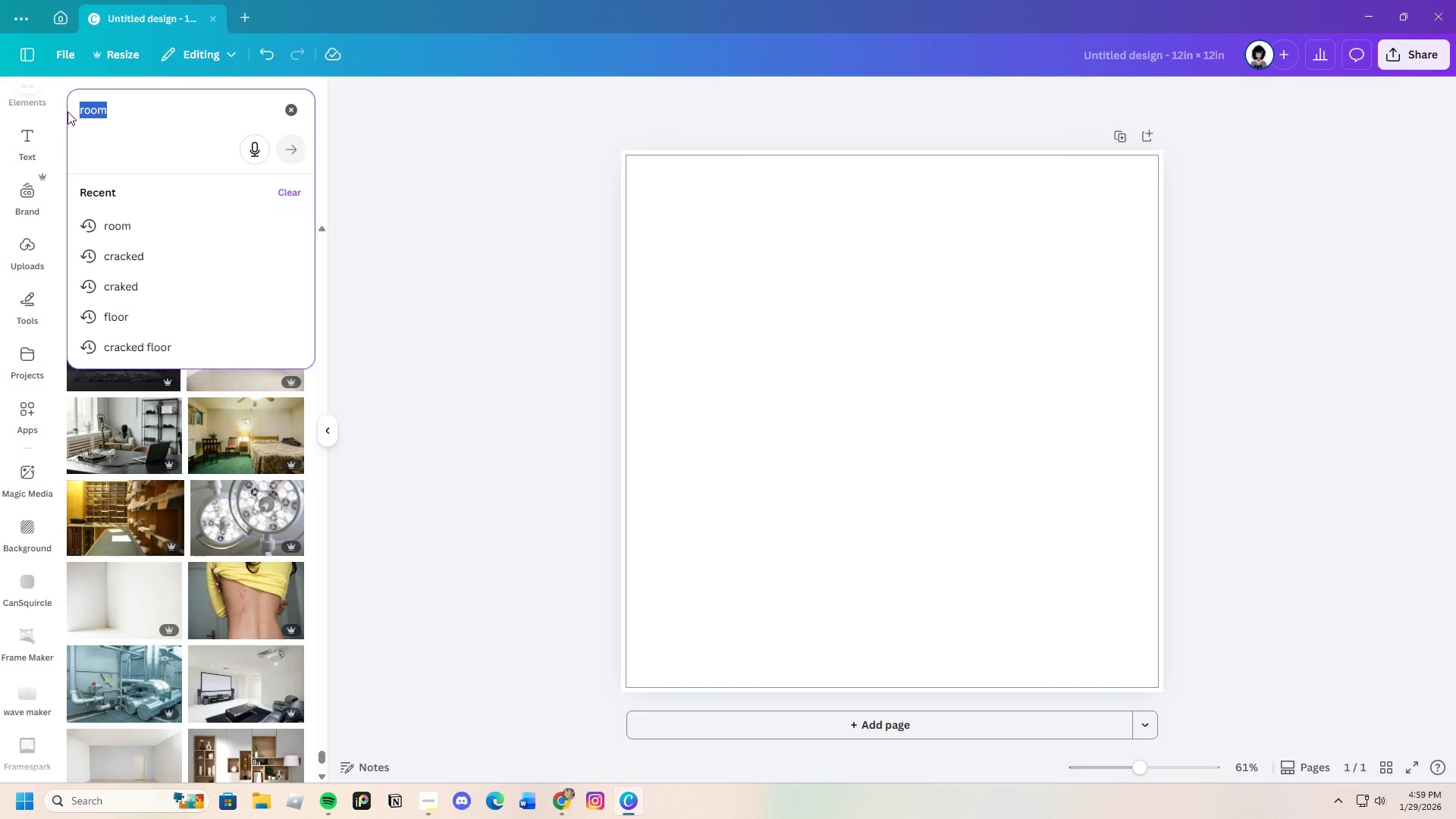 
key(Backspace)
type(en)
key(Backspace)
type(mpty room)
 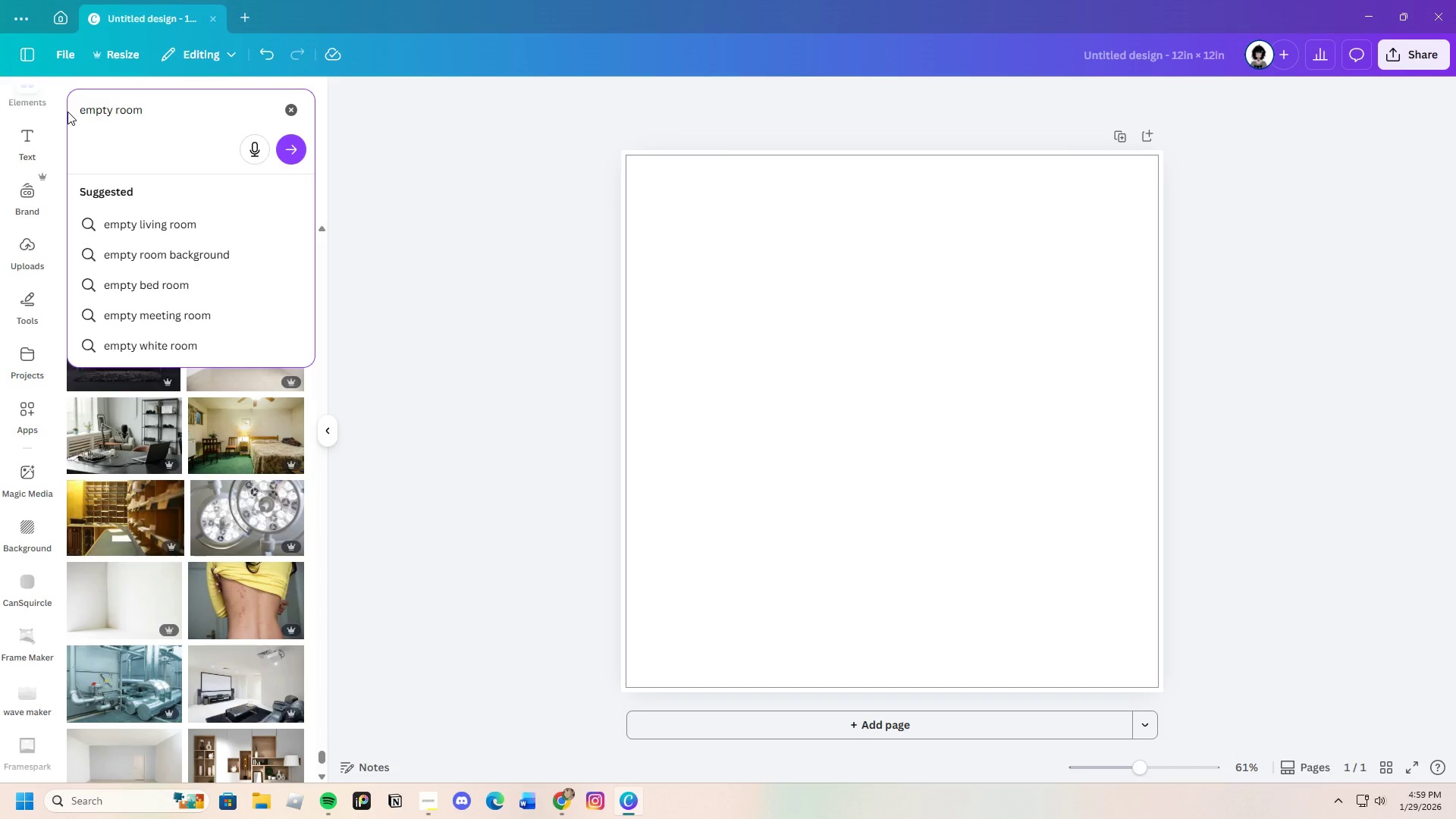 
key(Enter)
 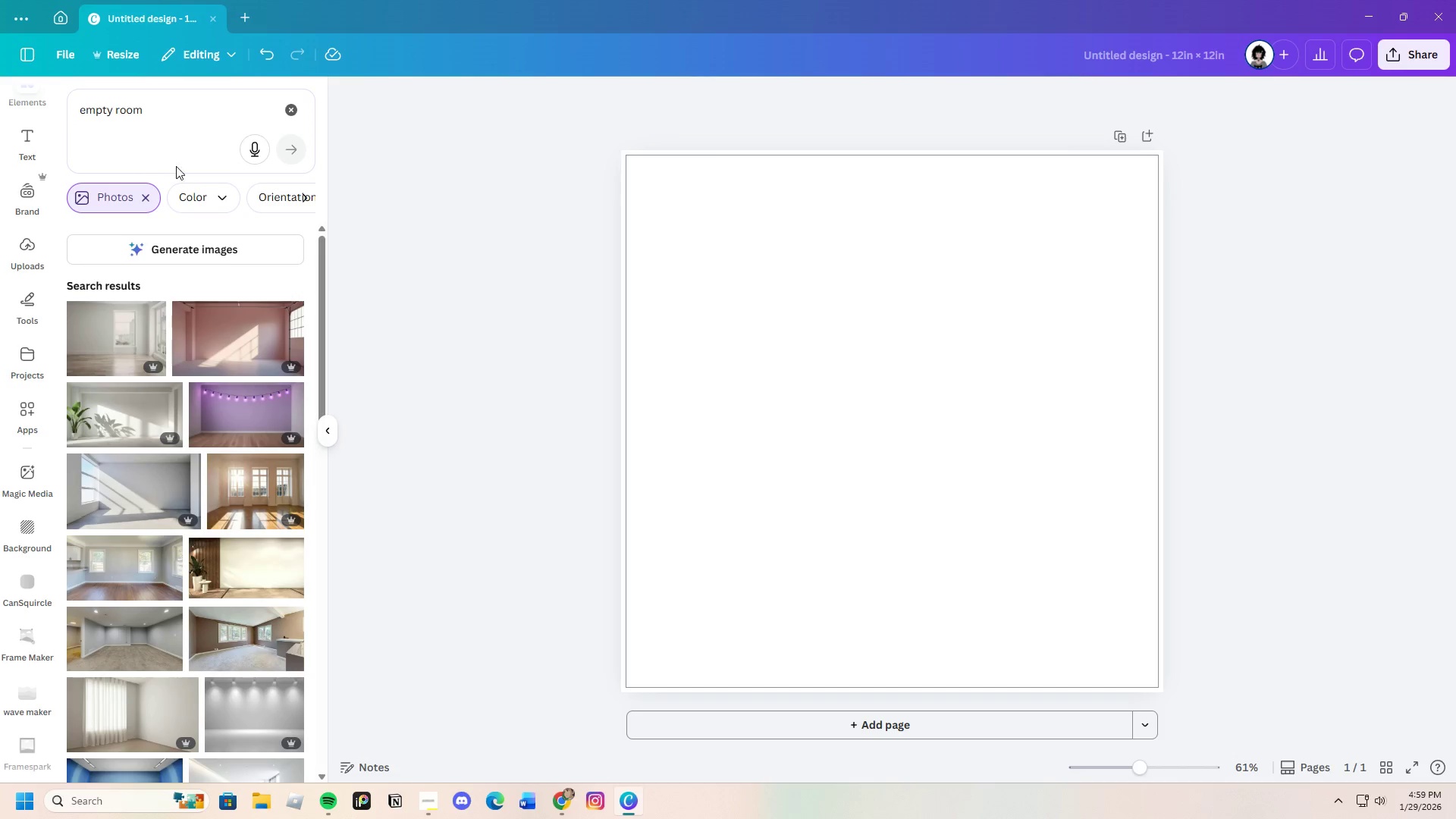 
scroll: coordinate [248, 611], scroll_direction: down, amount: 9.0
 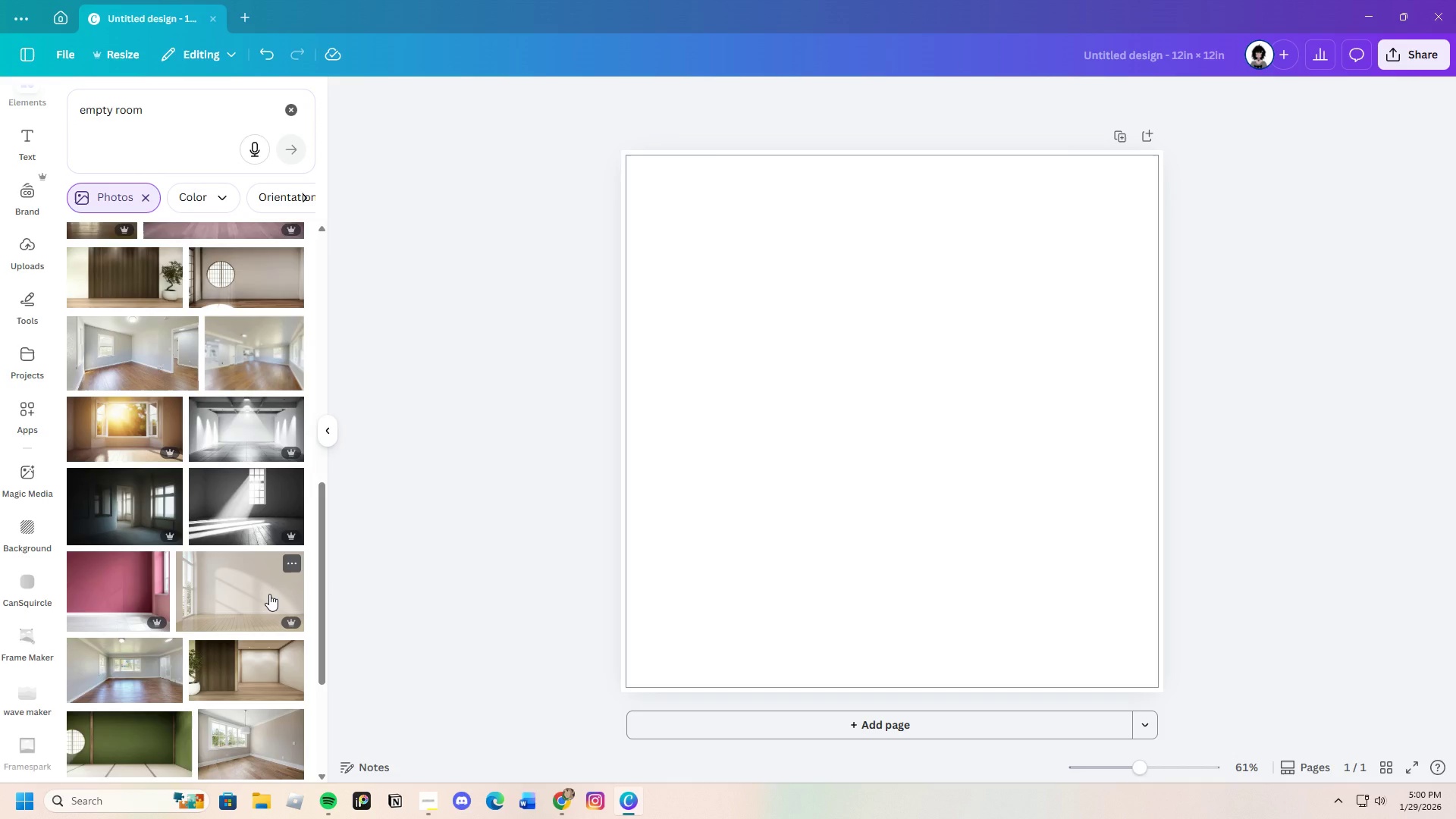 
wait(8.64)
 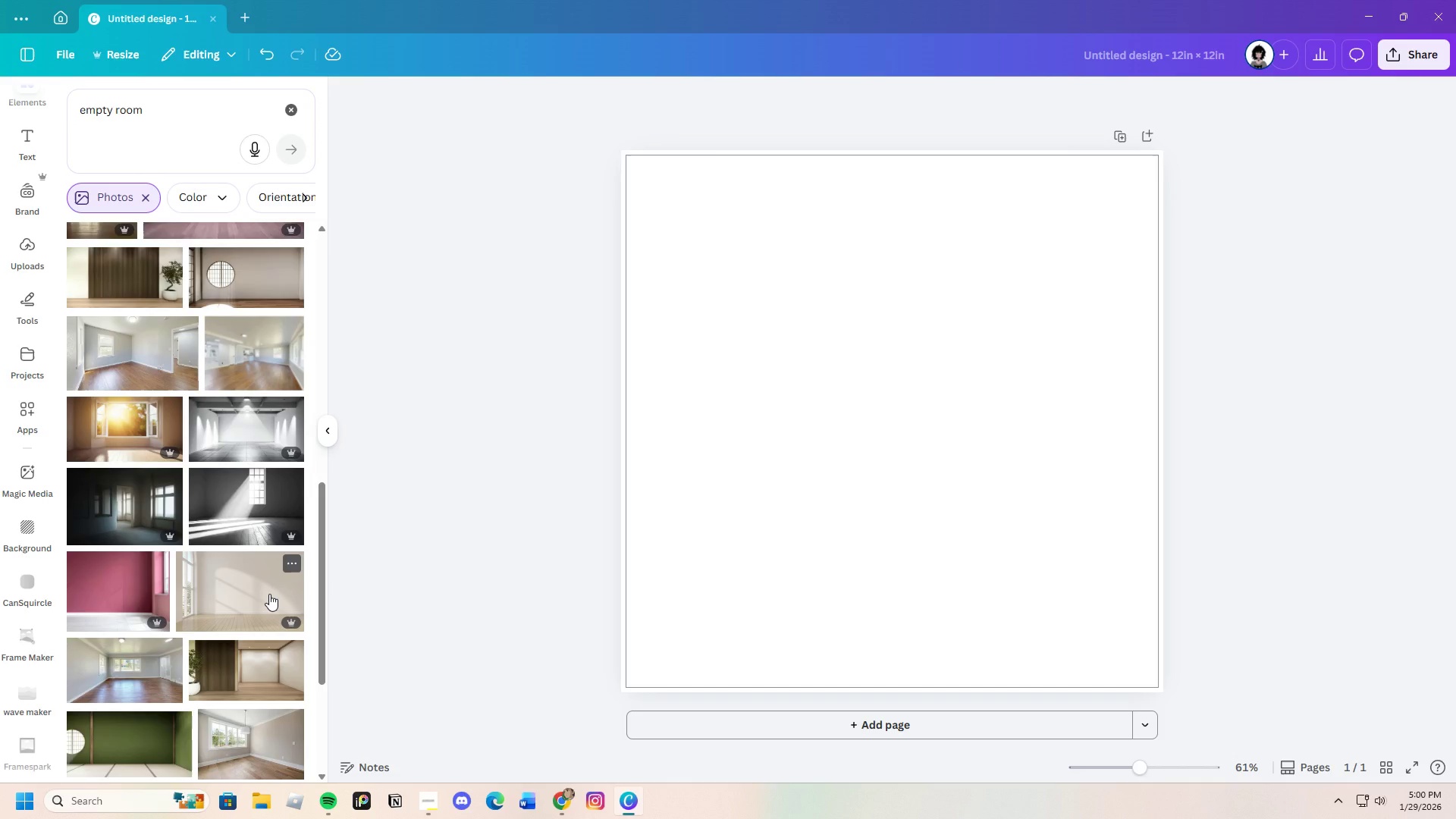 
left_click([135, 496])
 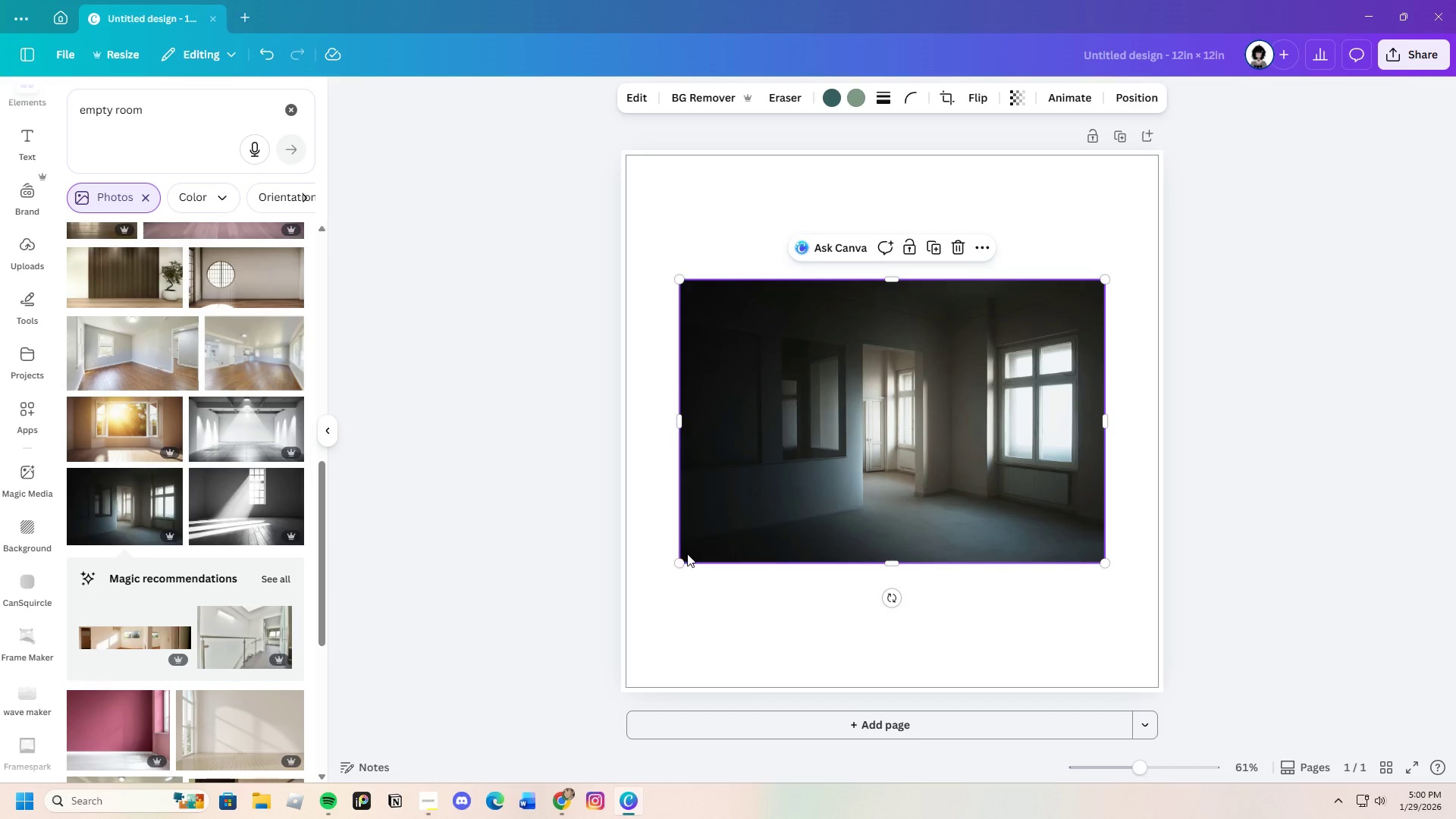 
wait(5.77)
 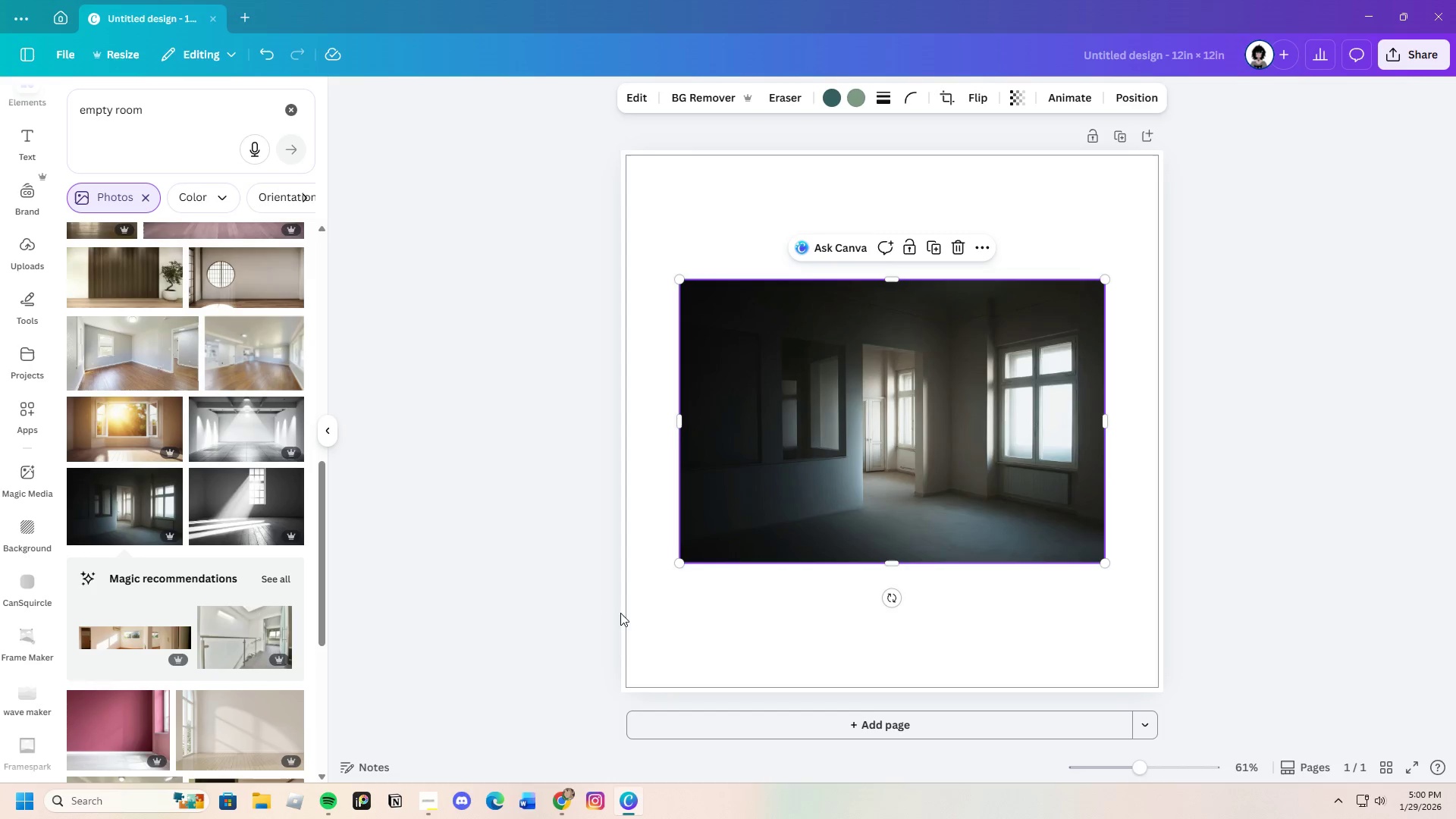 
left_click_drag(start_coordinate=[682, 560], to_coordinate=[656, 645])
 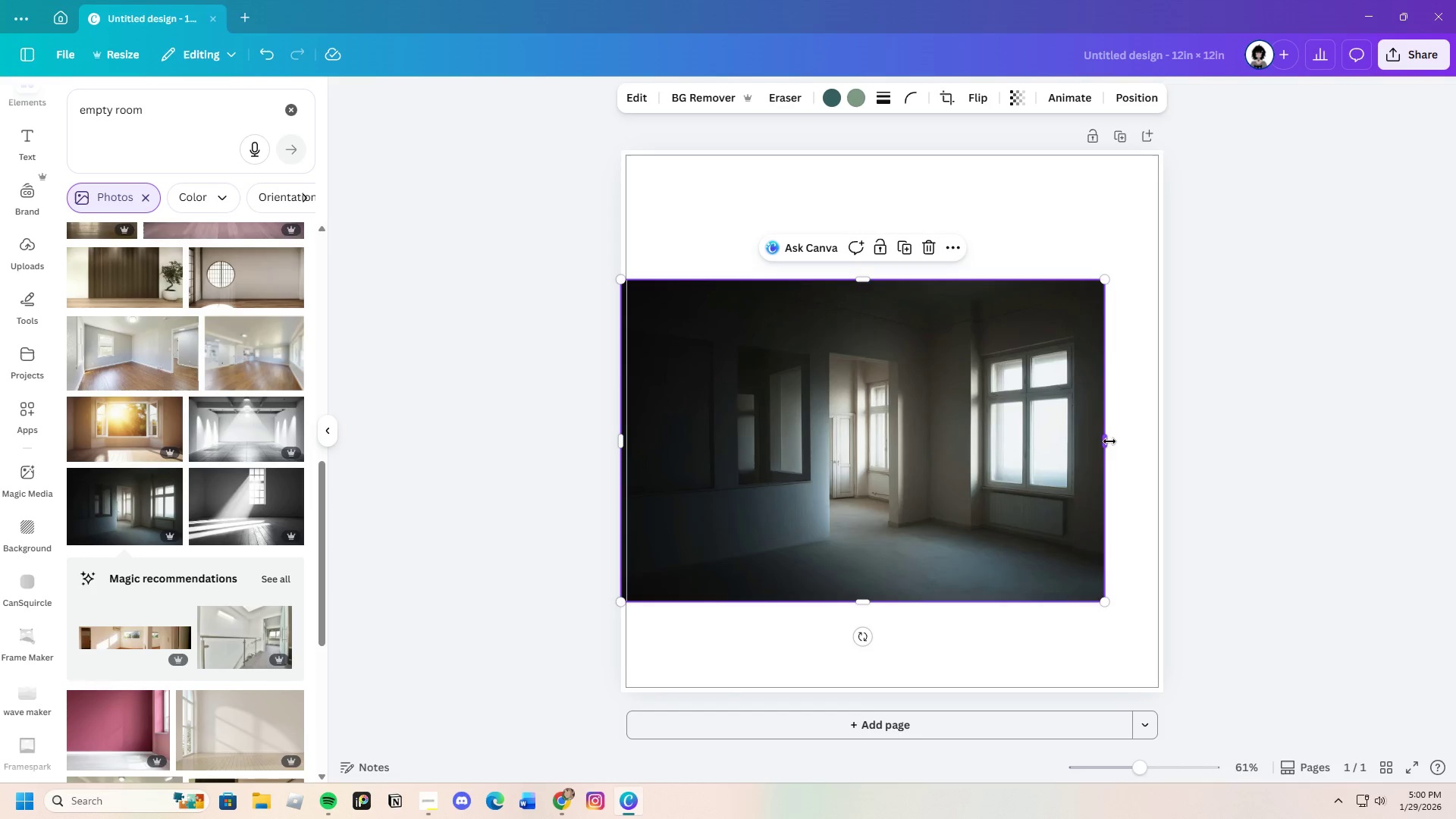 
left_click_drag(start_coordinate=[1105, 441], to_coordinate=[1152, 450])
 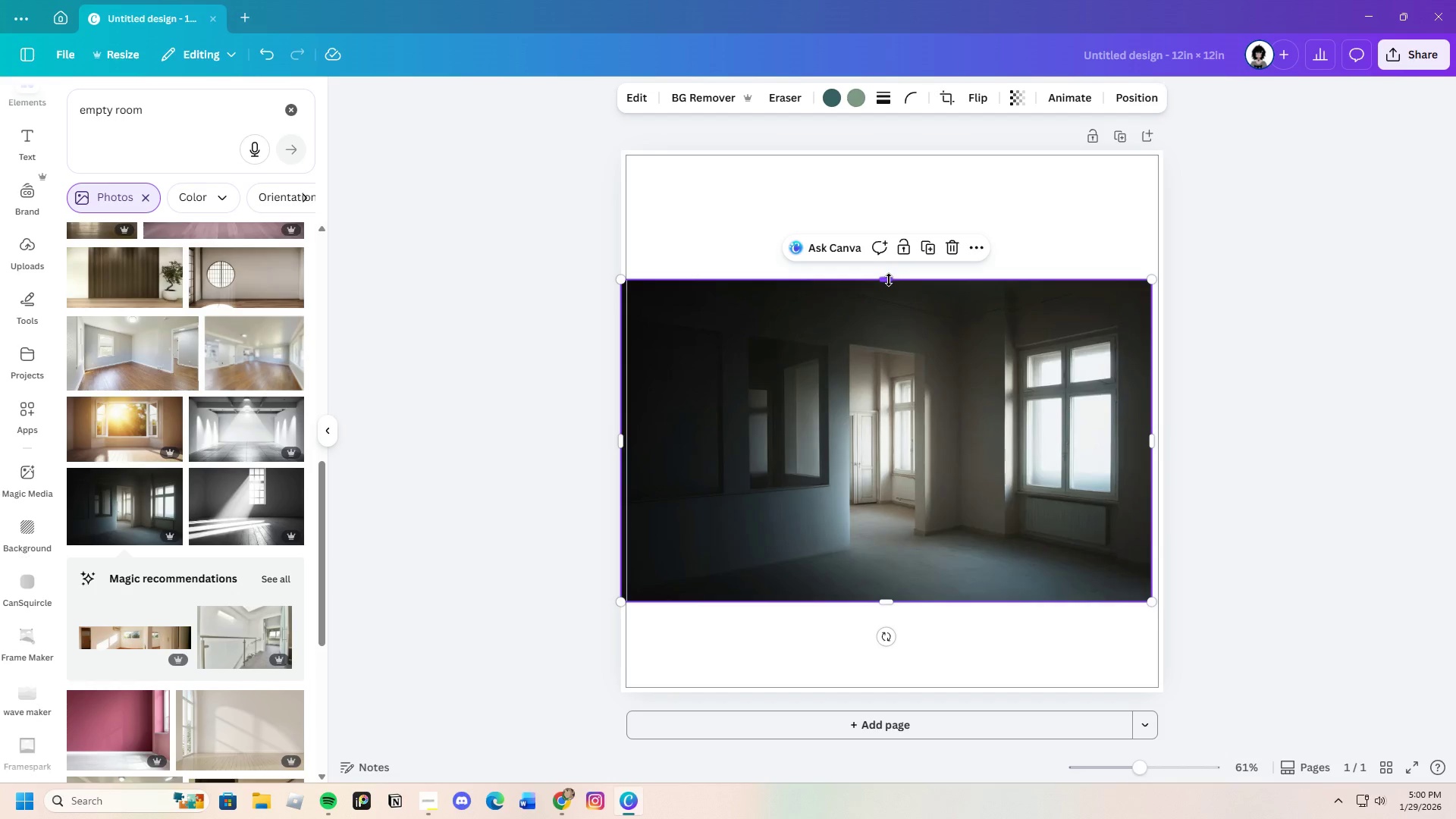 
left_click_drag(start_coordinate=[889, 280], to_coordinate=[900, 149])
 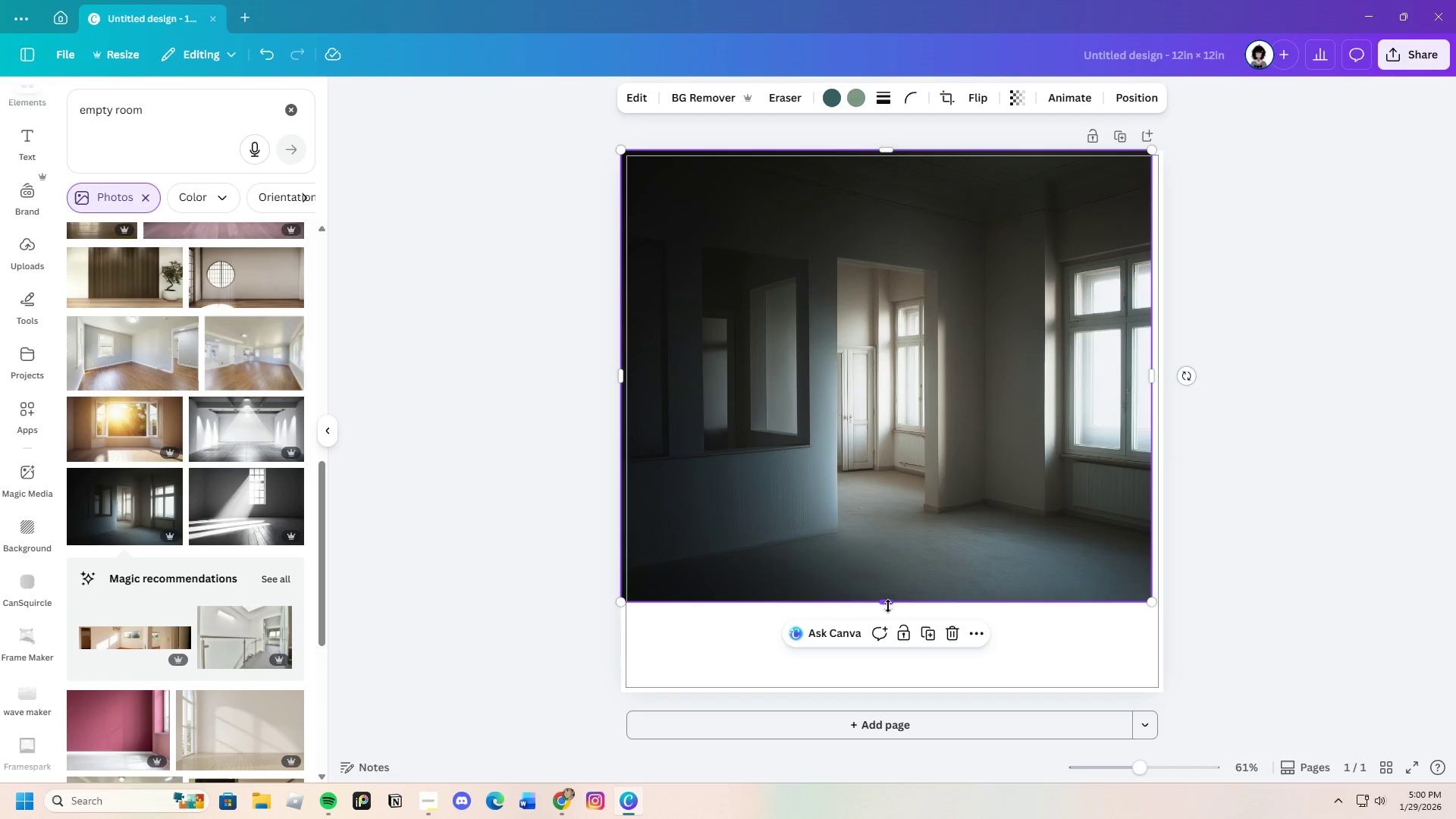 
left_click_drag(start_coordinate=[887, 606], to_coordinate=[936, 691])
 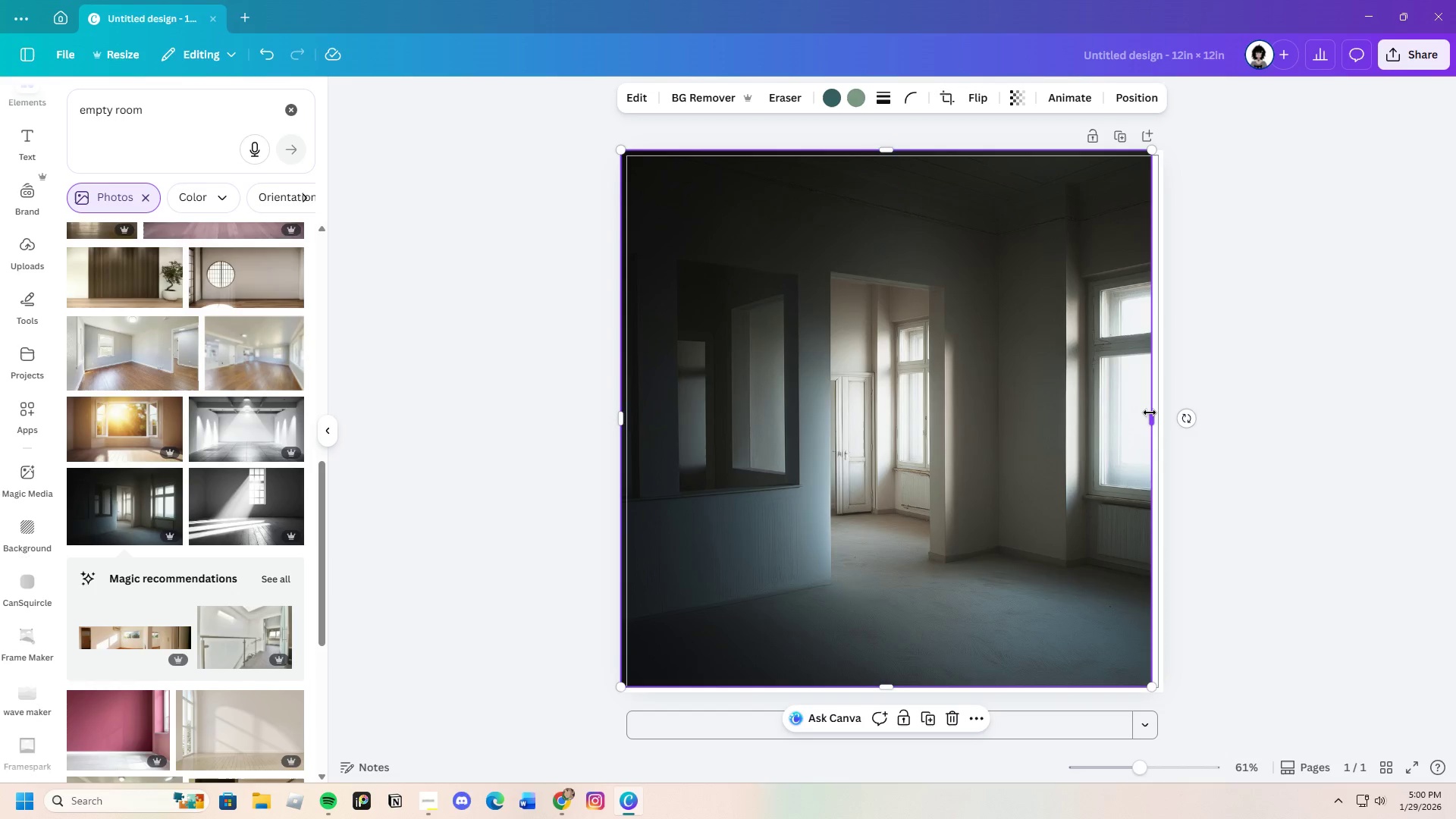 
left_click_drag(start_coordinate=[1150, 413], to_coordinate=[1182, 413])
 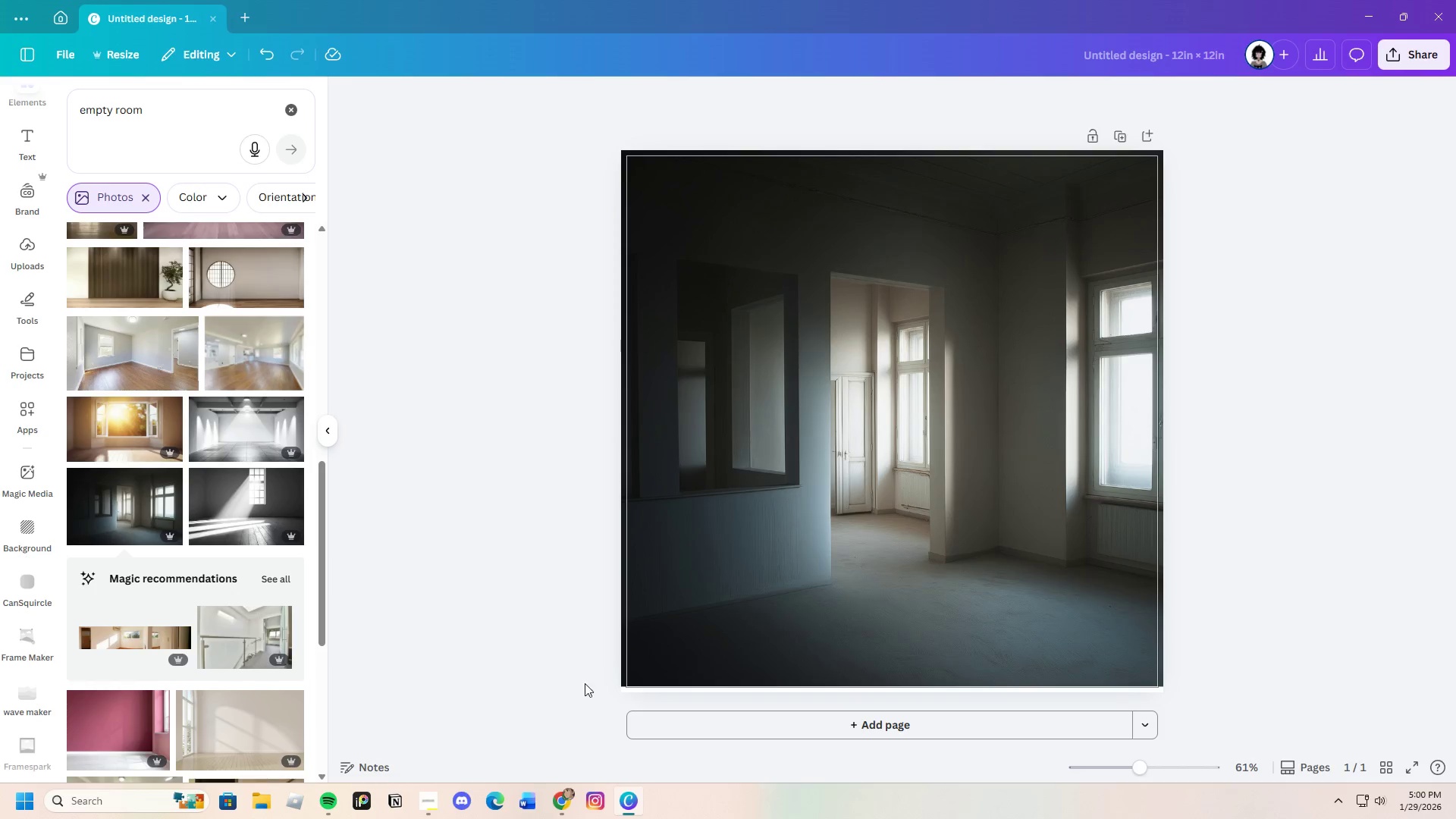 
left_click([698, 629])
 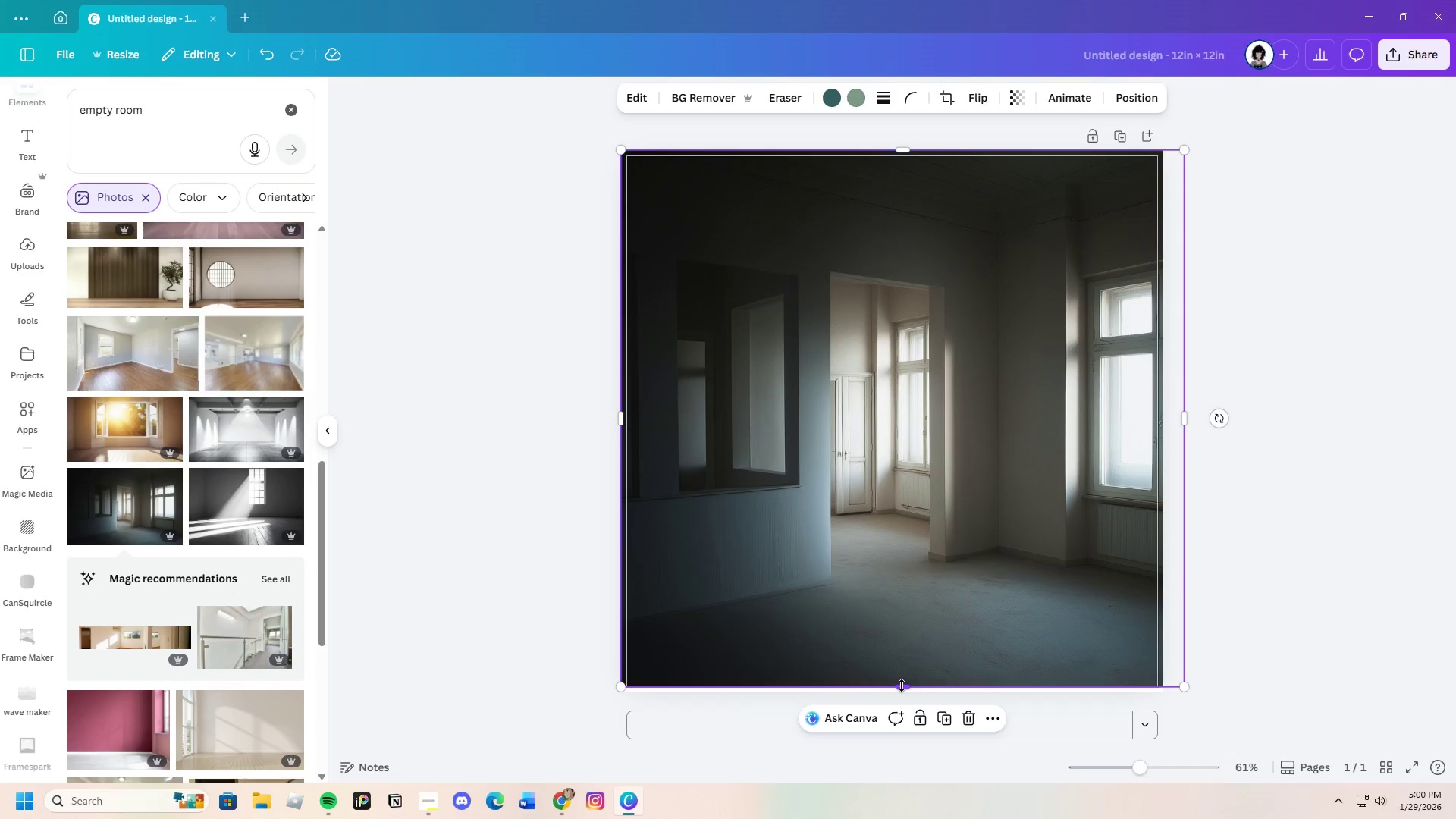 
left_click_drag(start_coordinate=[902, 686], to_coordinate=[905, 698])
 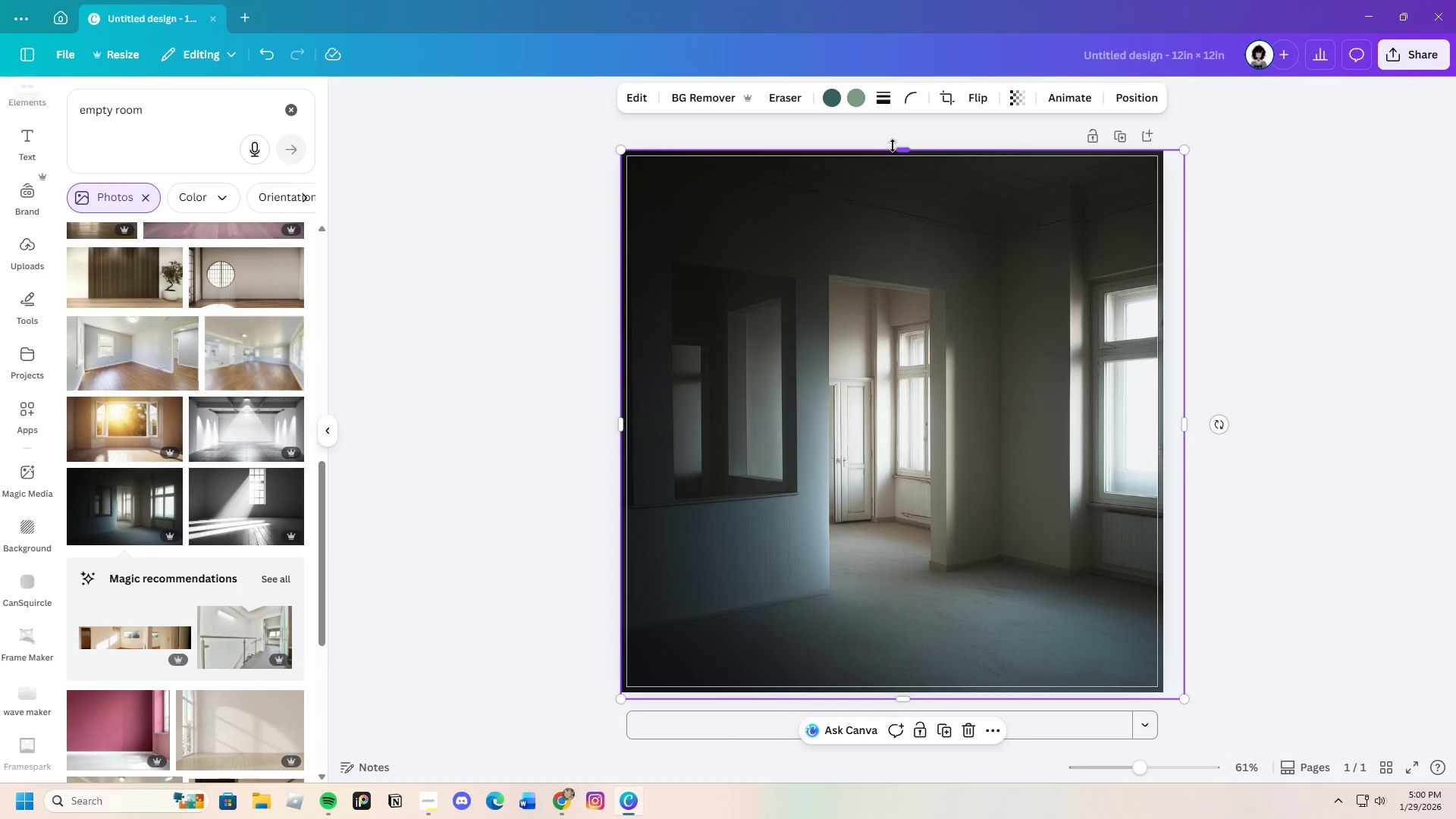 
left_click_drag(start_coordinate=[901, 150], to_coordinate=[905, 146])
 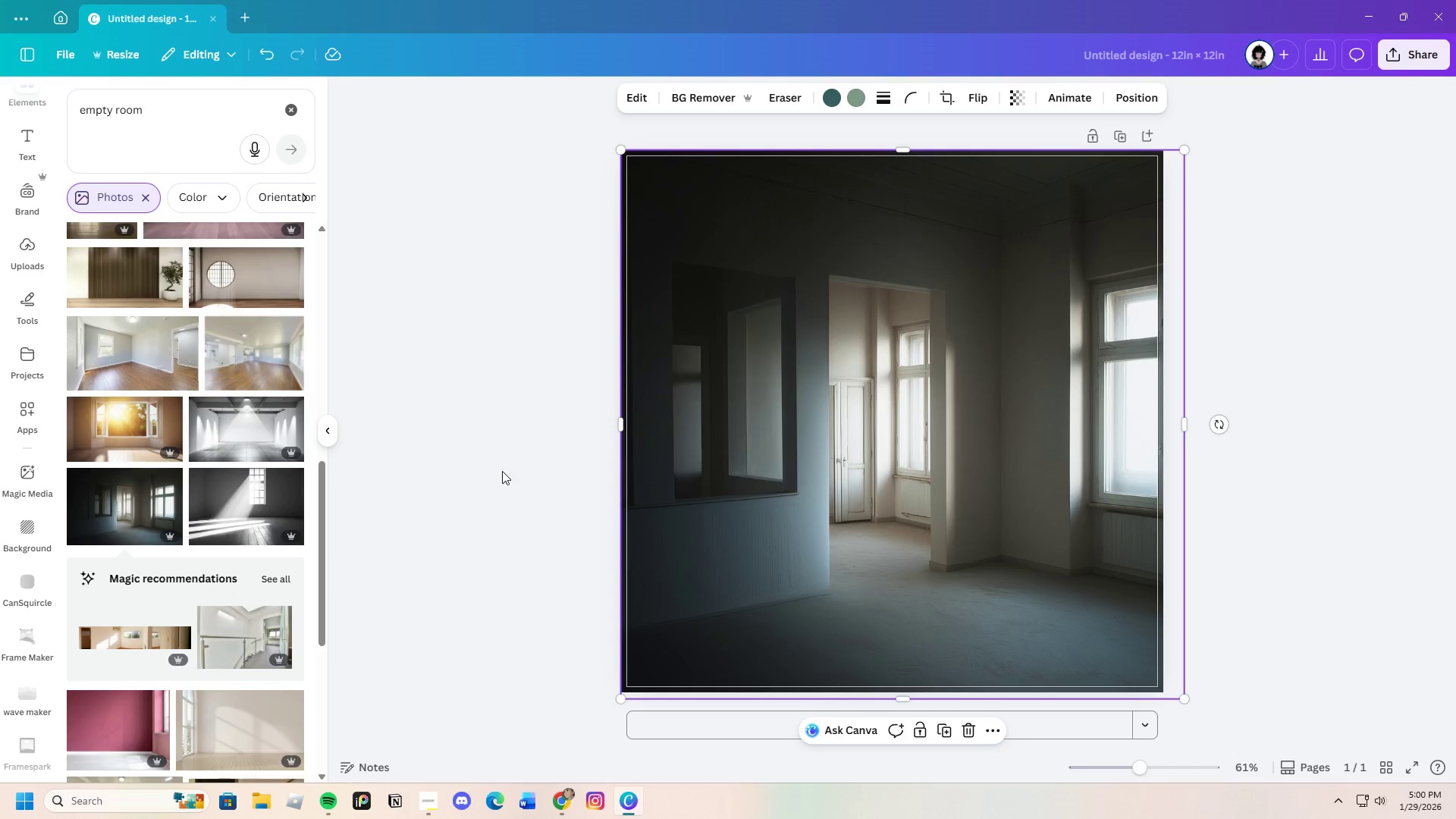 
scroll: coordinate [233, 579], scroll_direction: down, amount: 6.0
 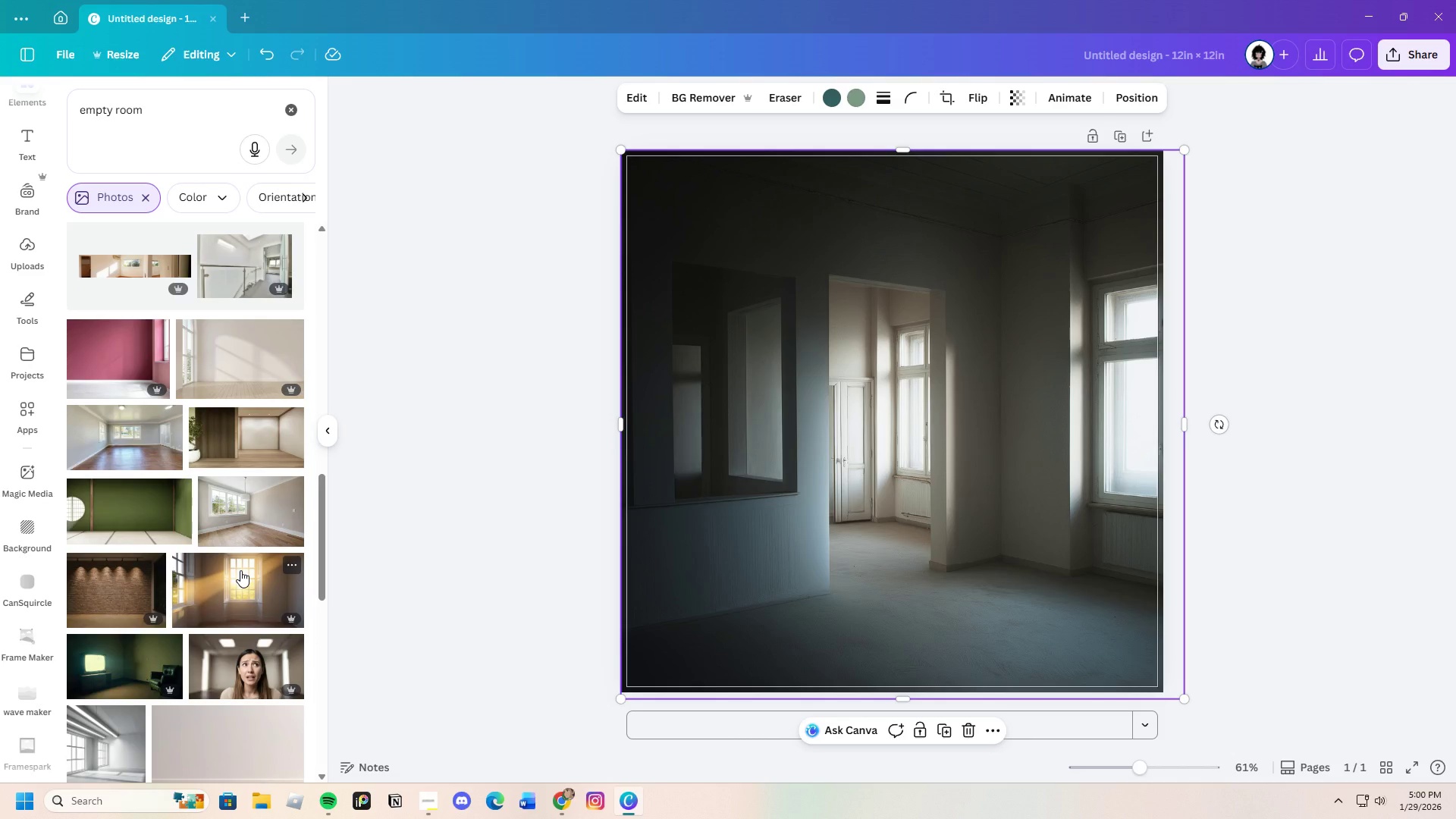 
wait(23.27)
 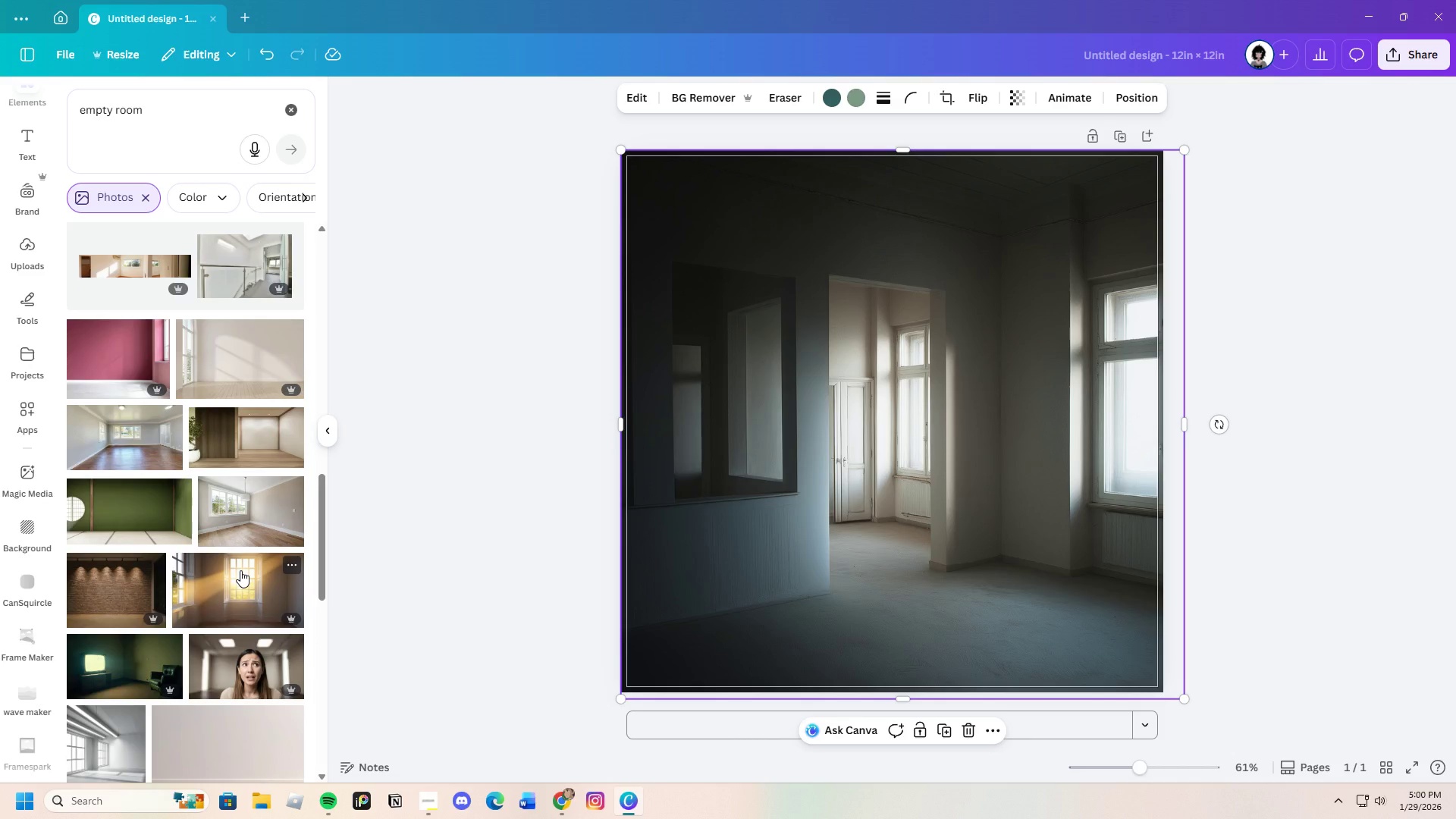 
scroll: coordinate [205, 645], scroll_direction: down, amount: 19.0
 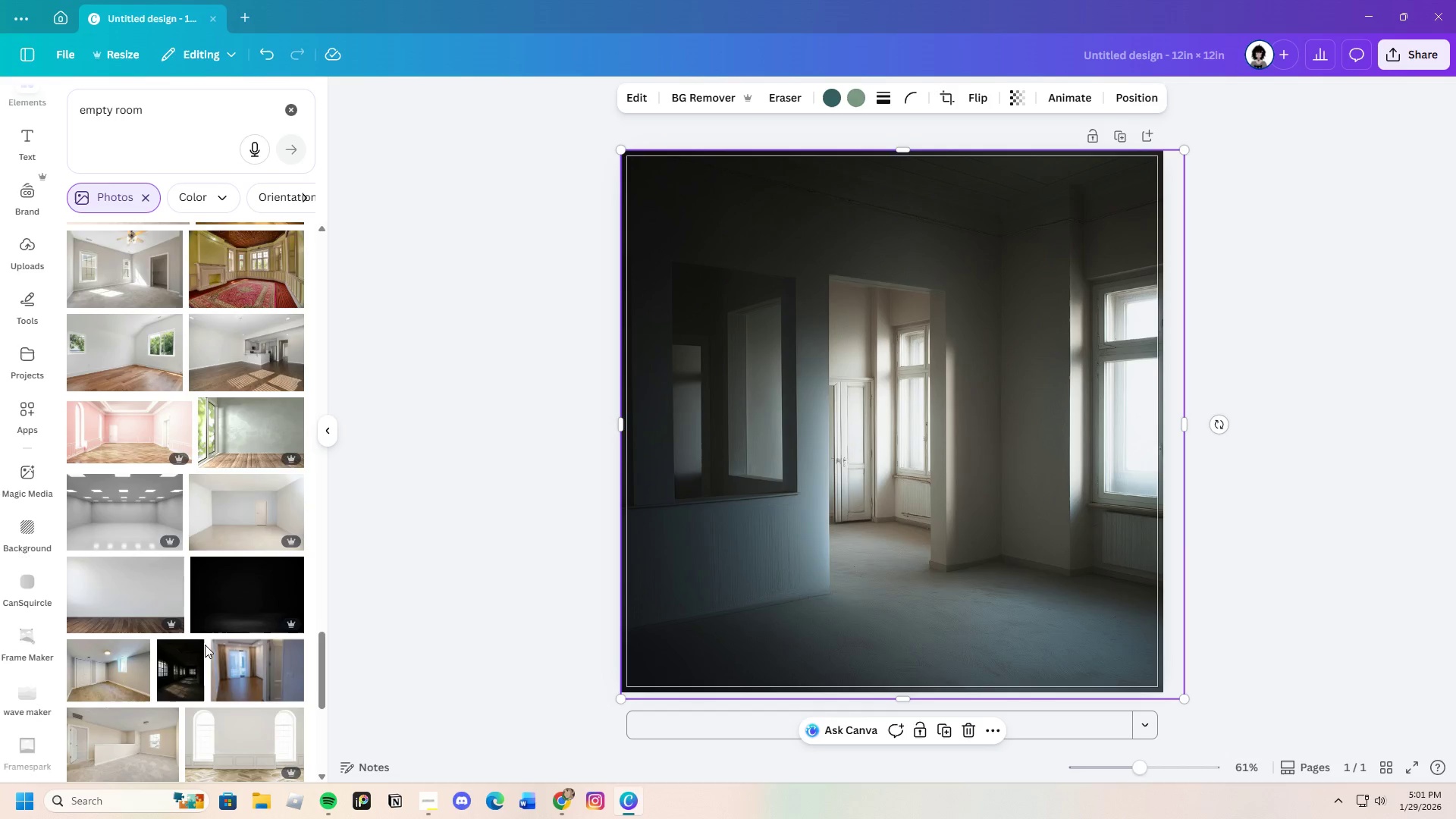 
scroll: coordinate [212, 661], scroll_direction: down, amount: 16.0
 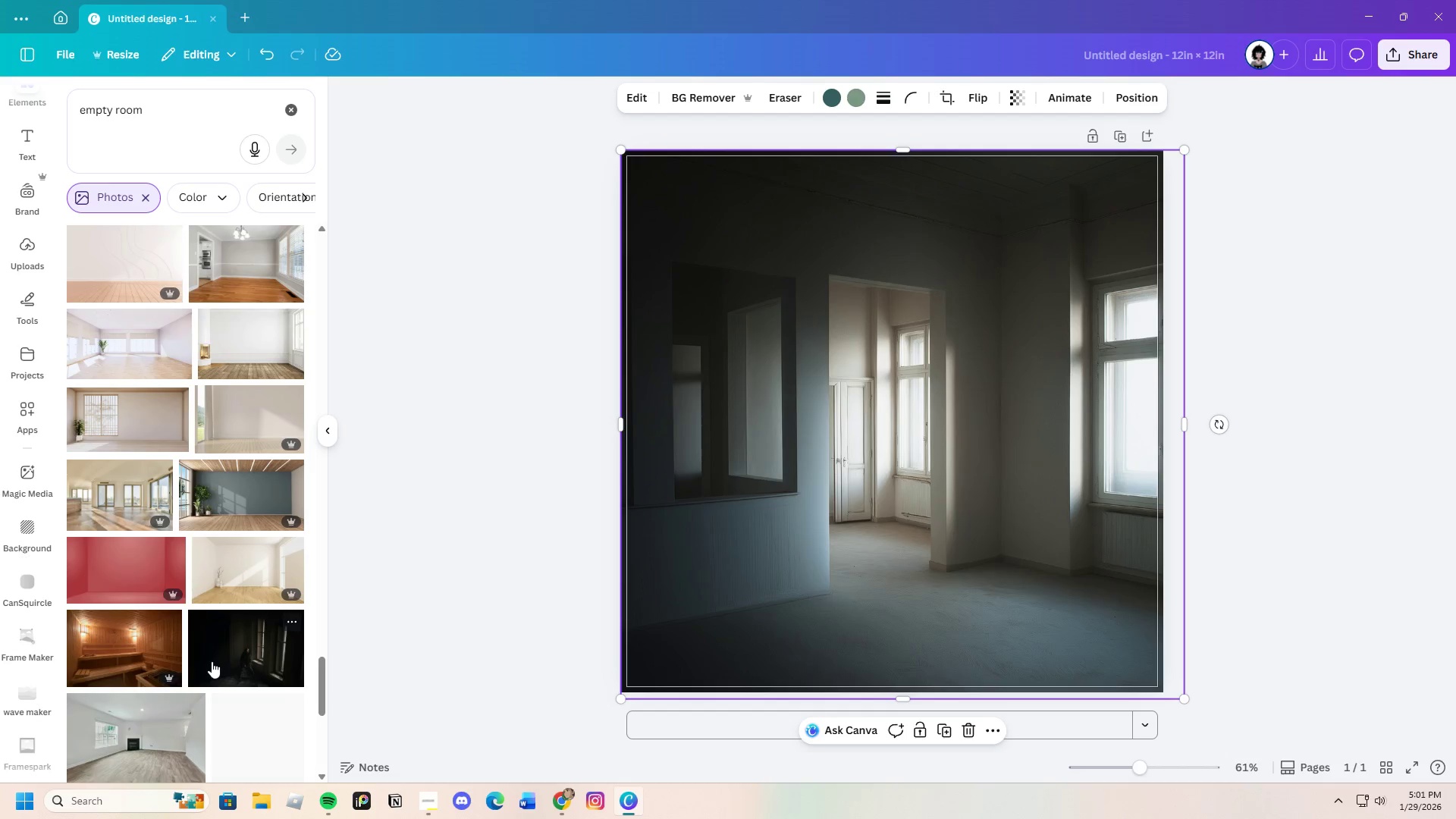 
scroll: coordinate [211, 661], scroll_direction: down, amount: 3.0
 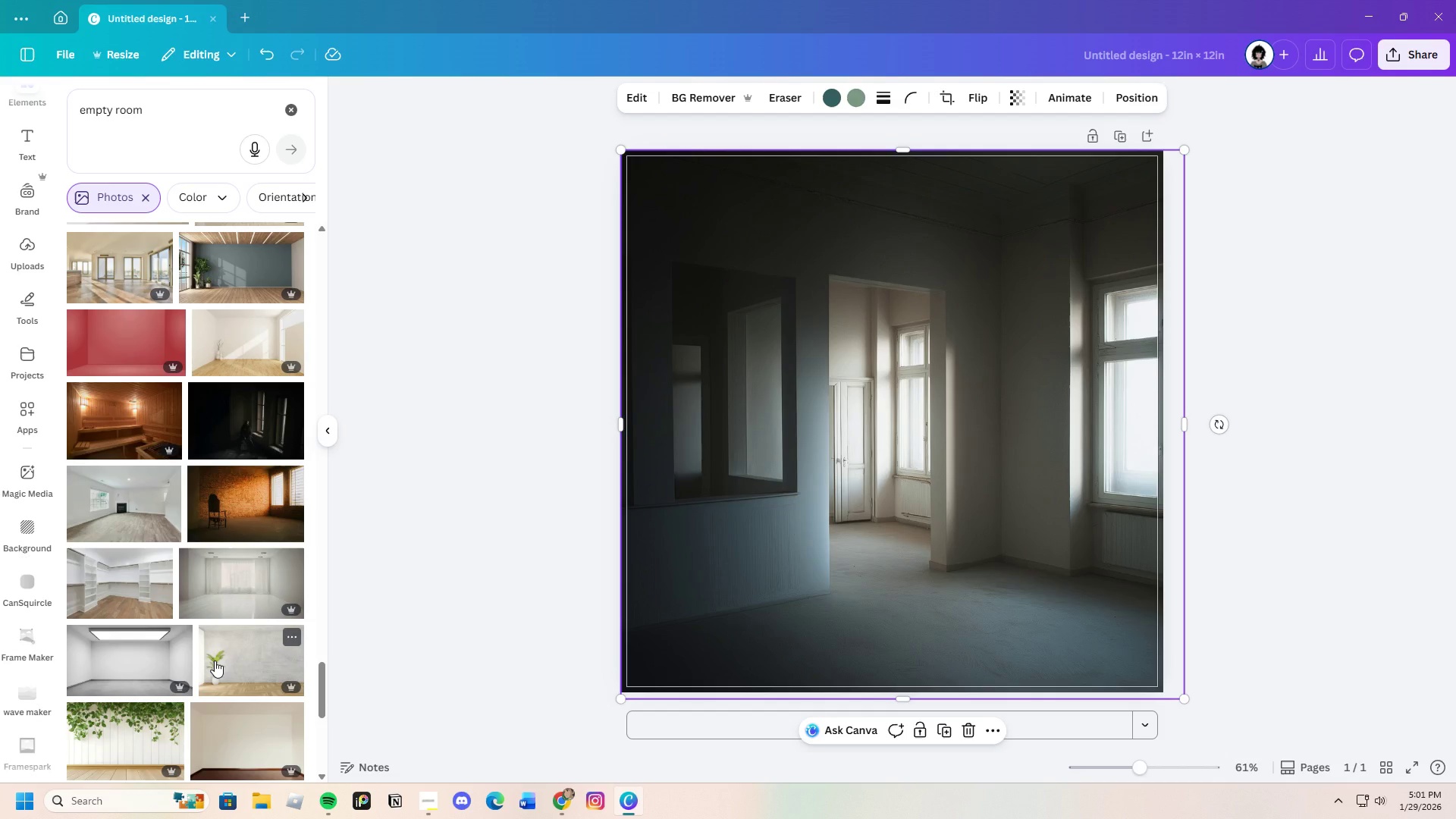 
wait(31.83)
 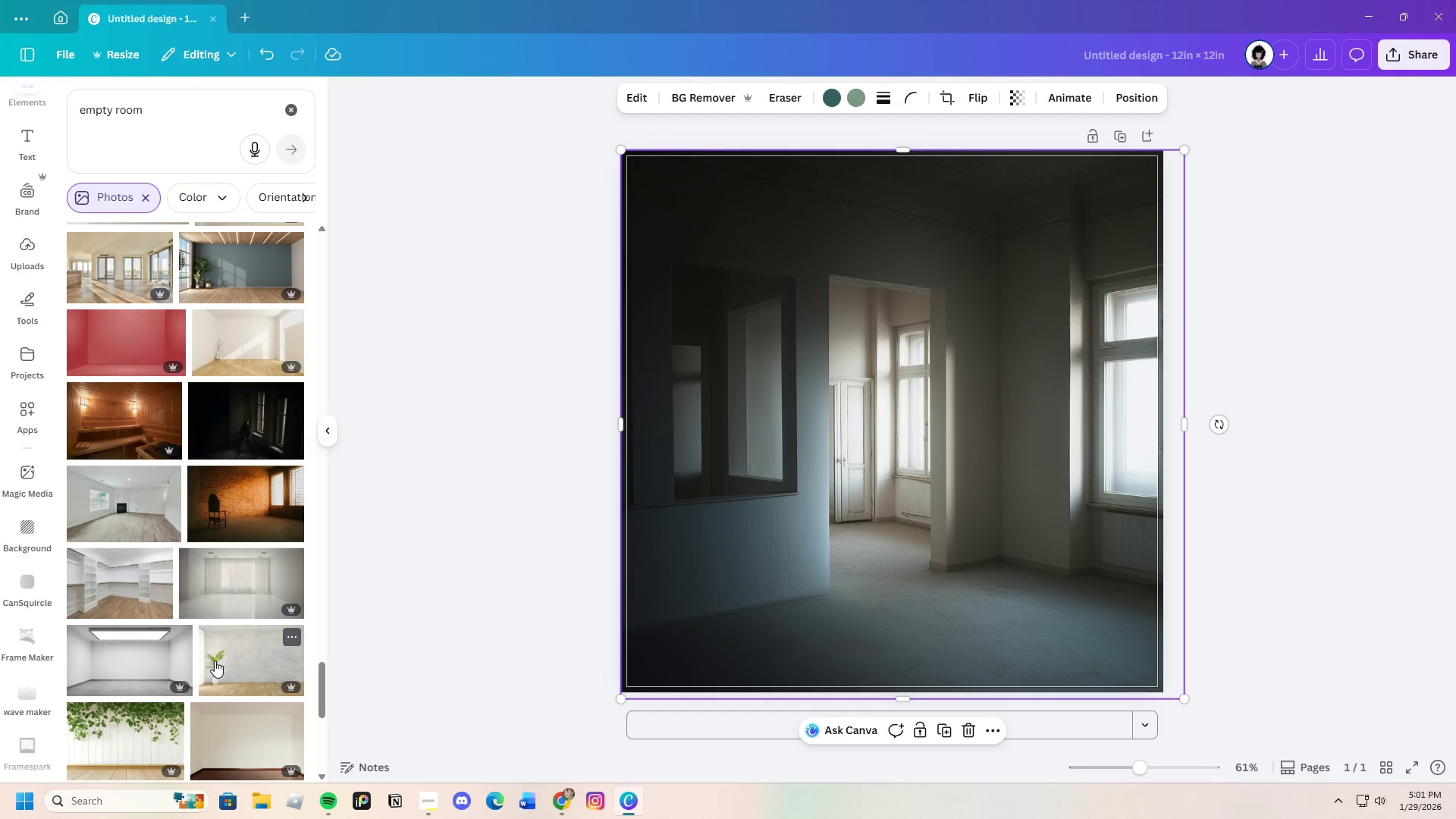 
left_click([1065, 605])
 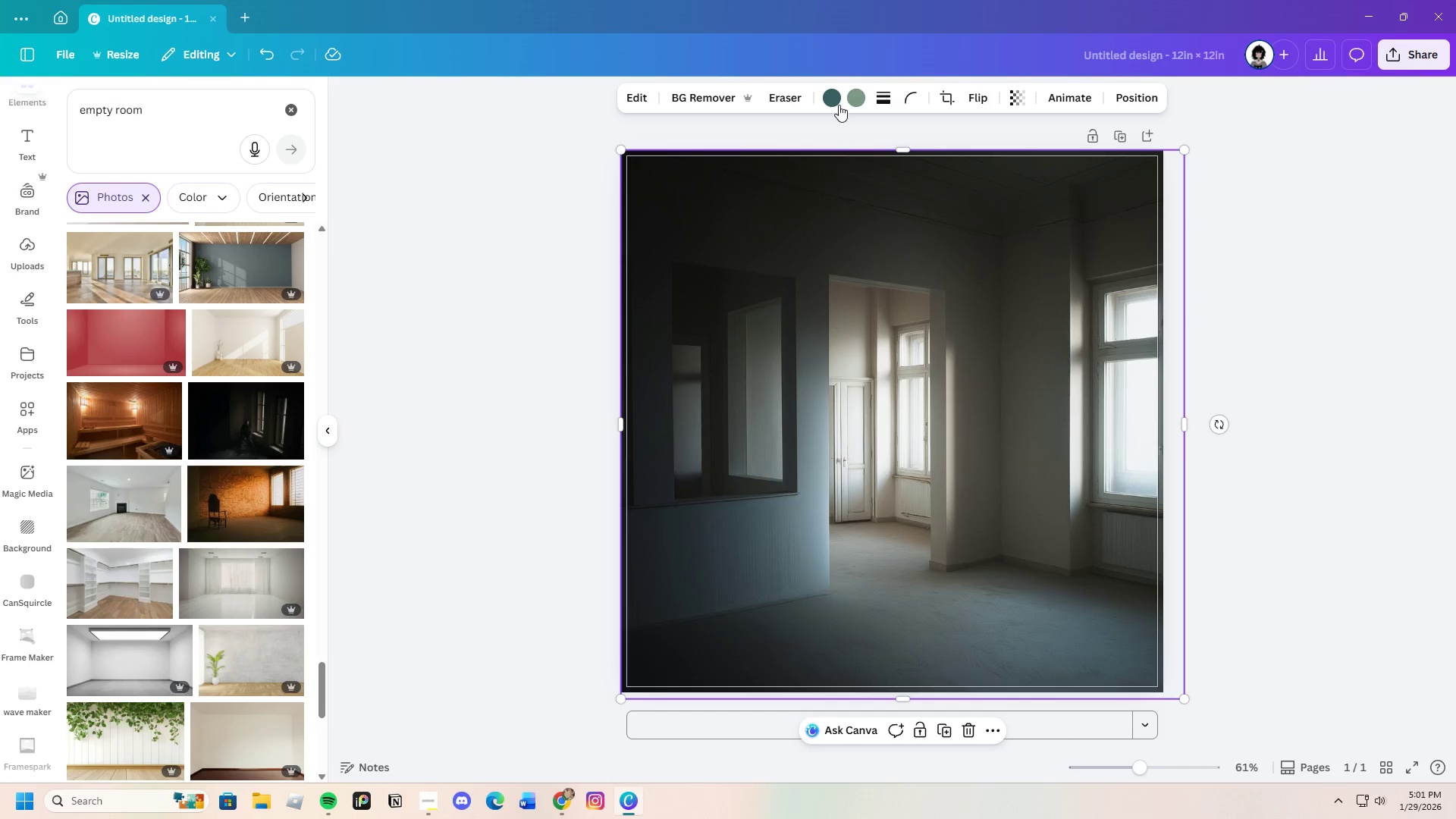 
left_click([825, 96])
 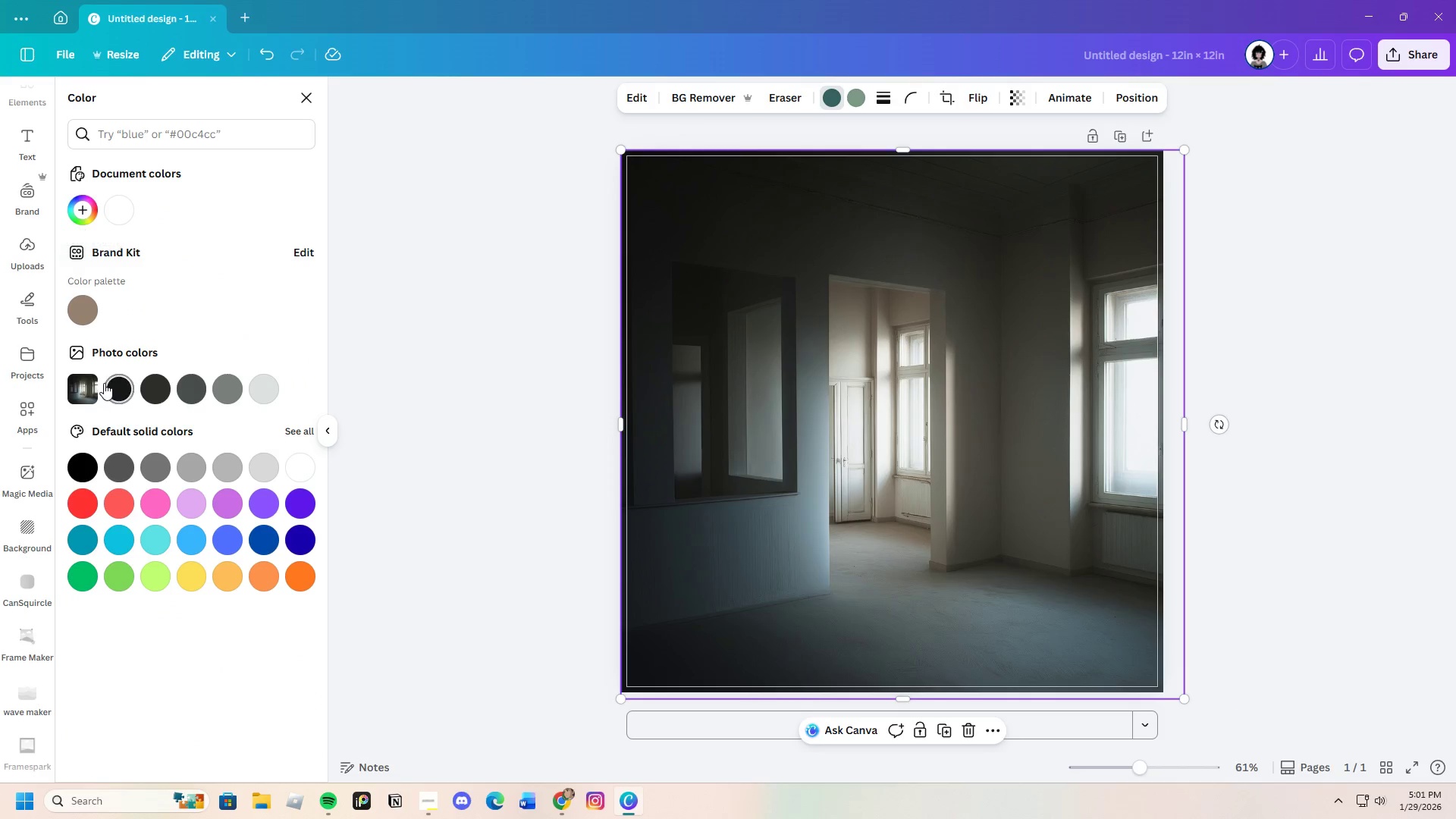 
left_click([112, 390])
 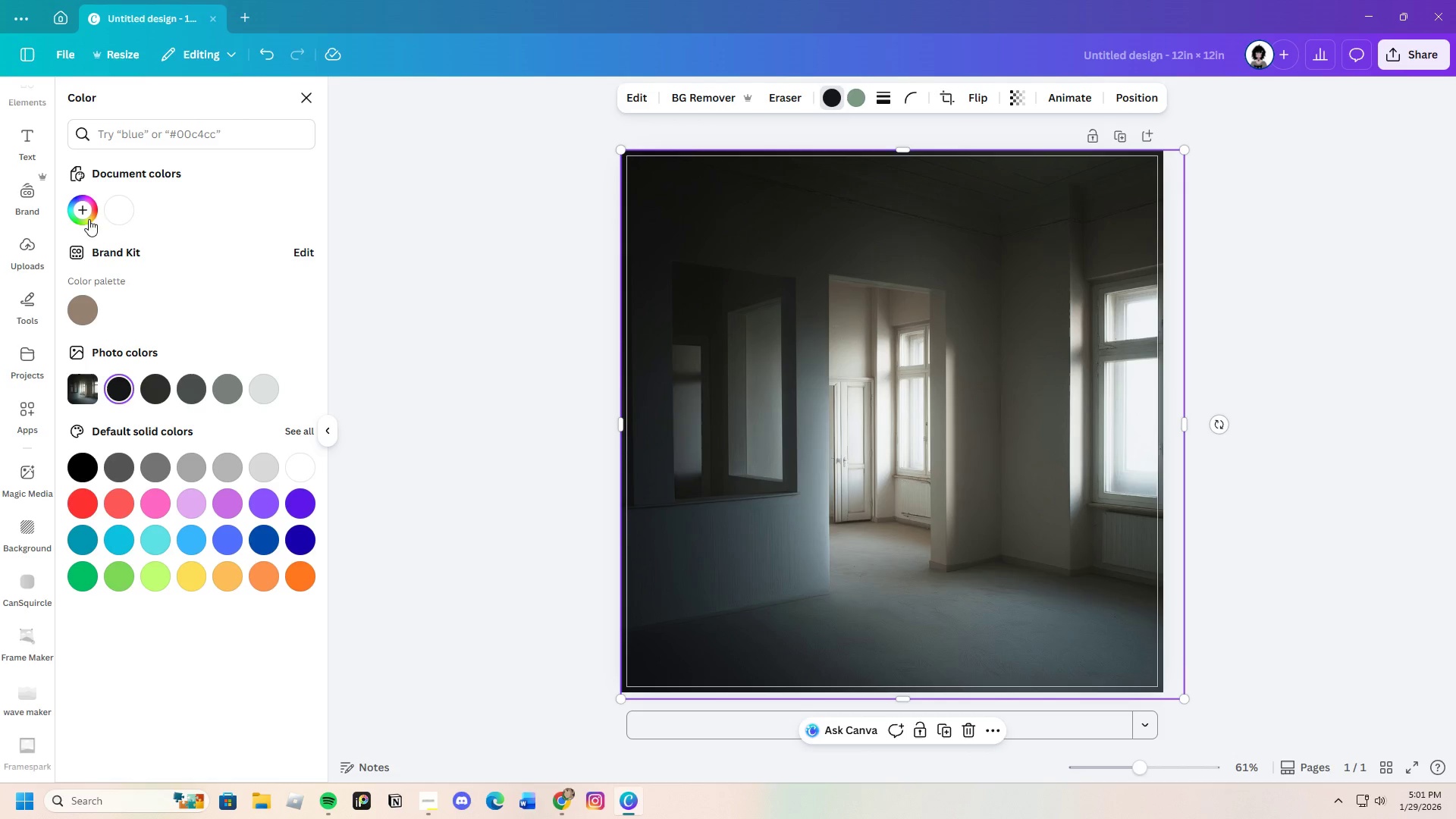 
left_click([89, 212])
 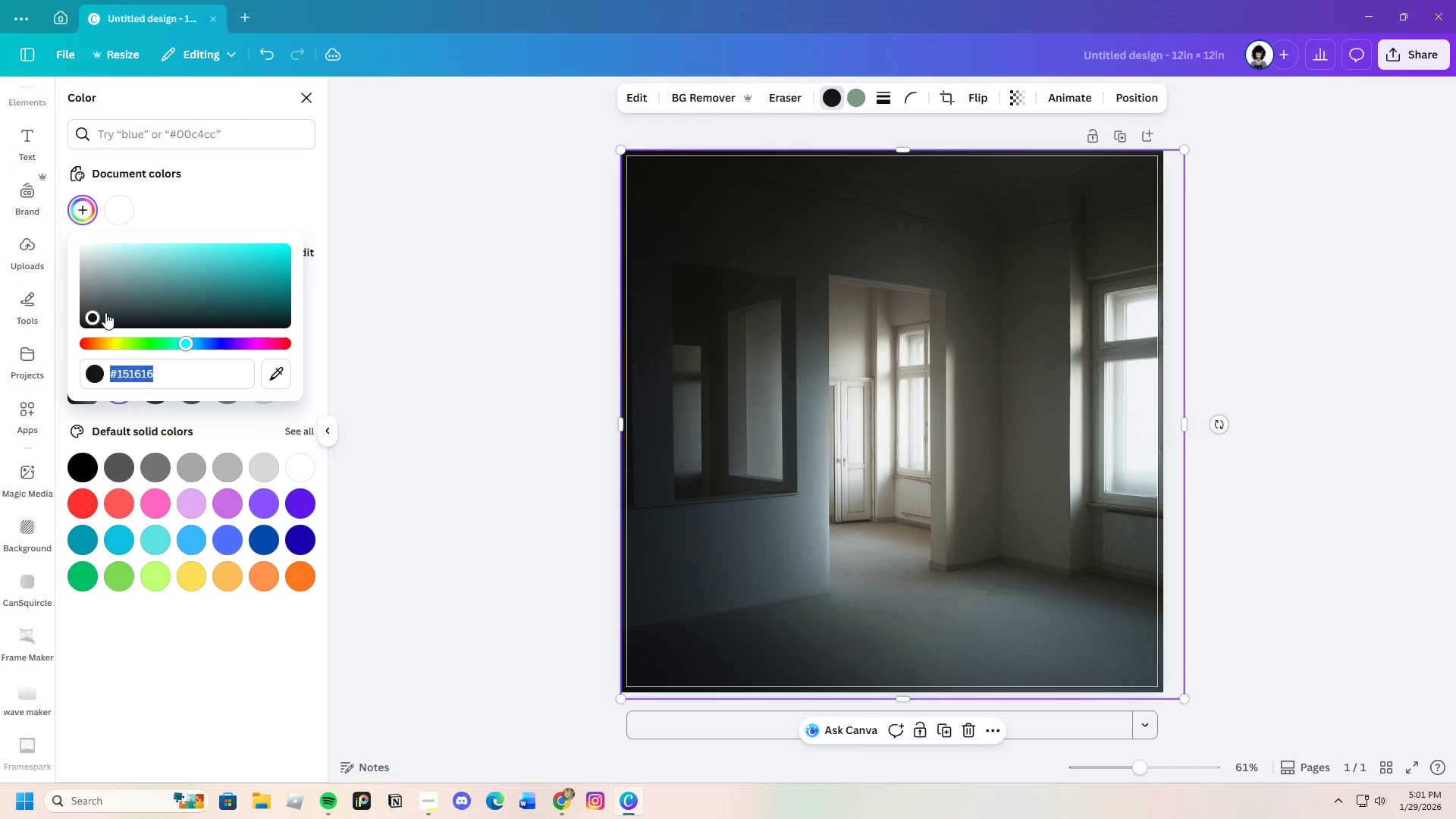 
left_click_drag(start_coordinate=[105, 312], to_coordinate=[109, 322])
 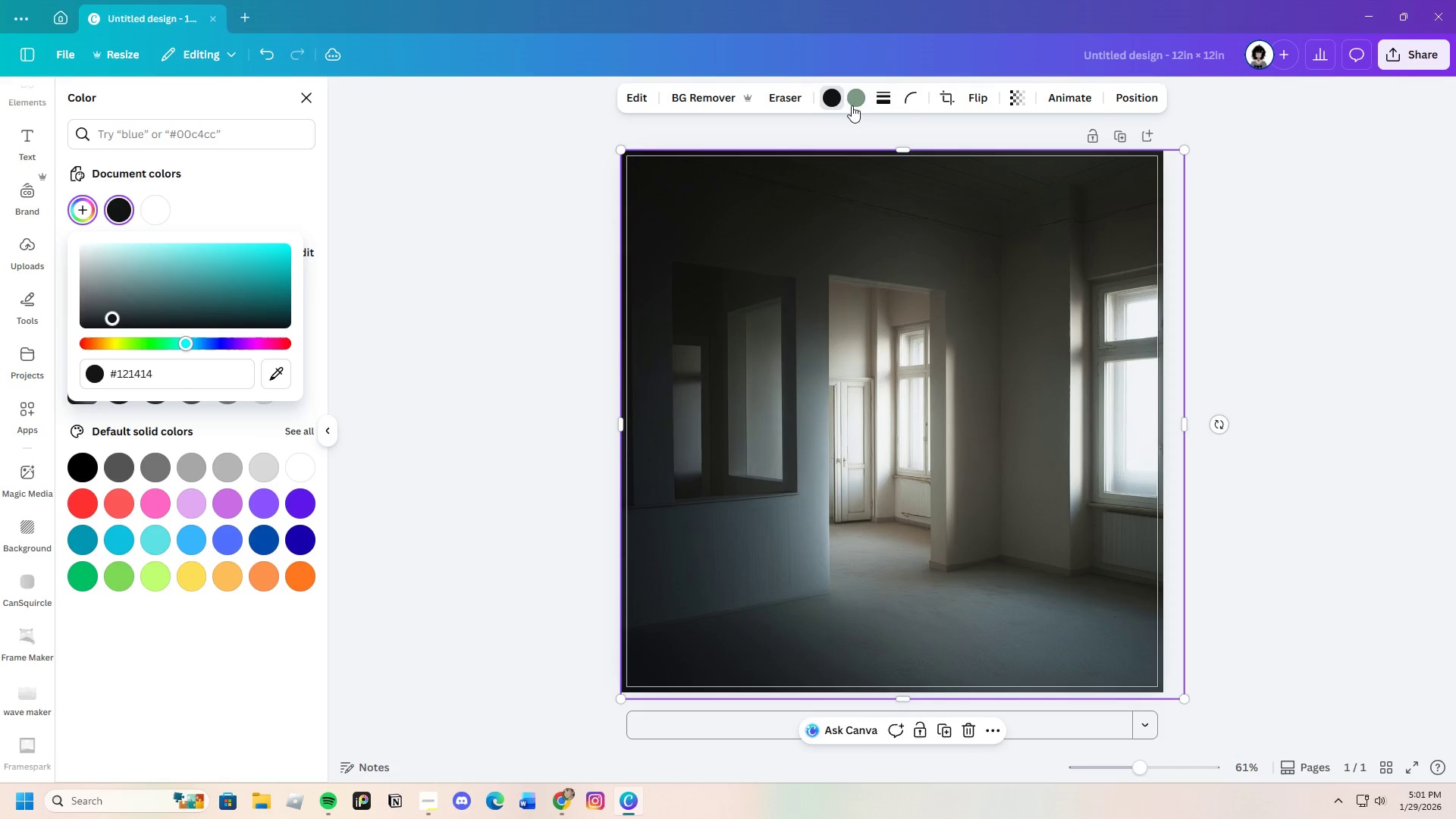 
left_click([852, 105])
 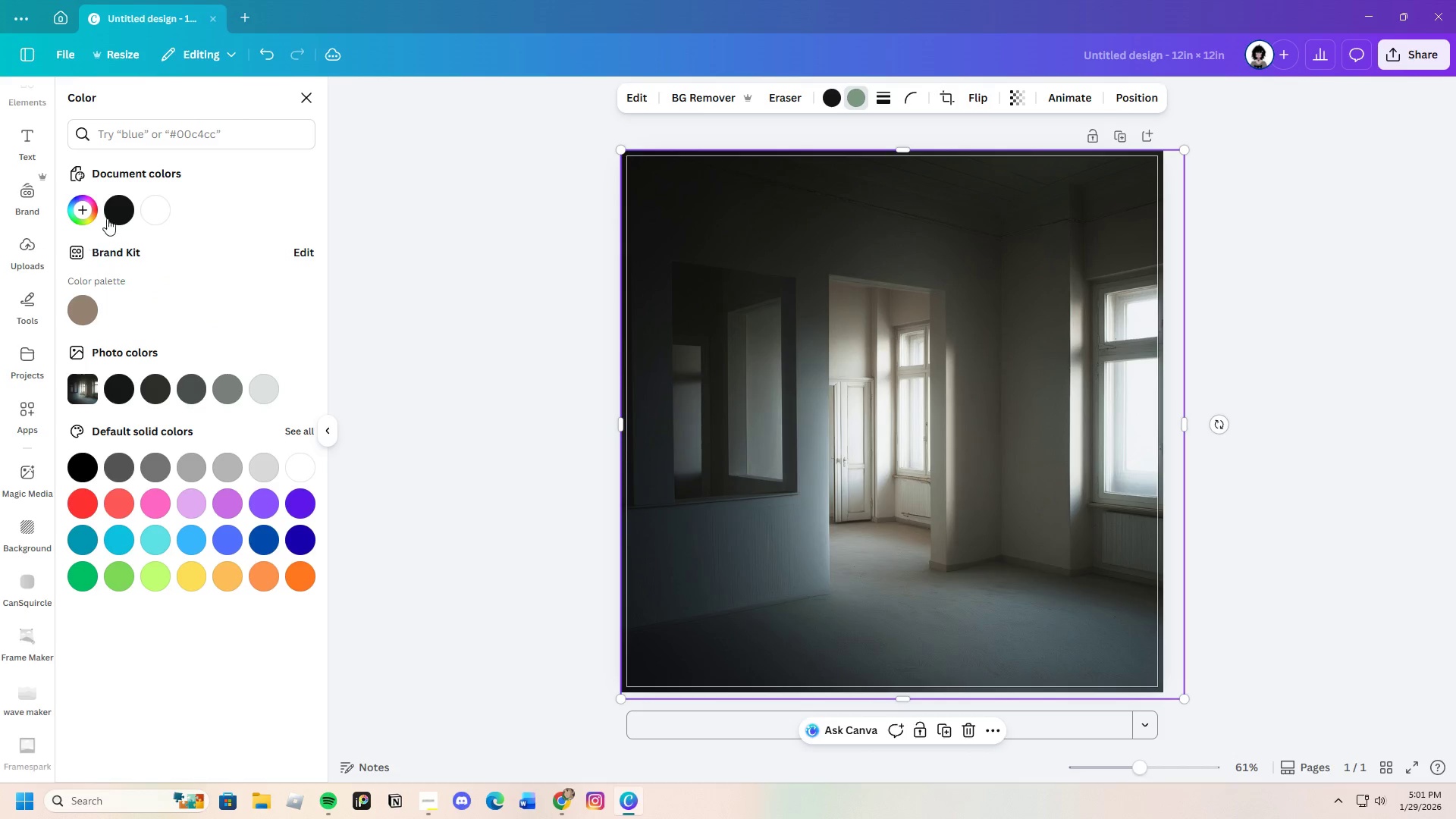 
left_click([115, 206])
 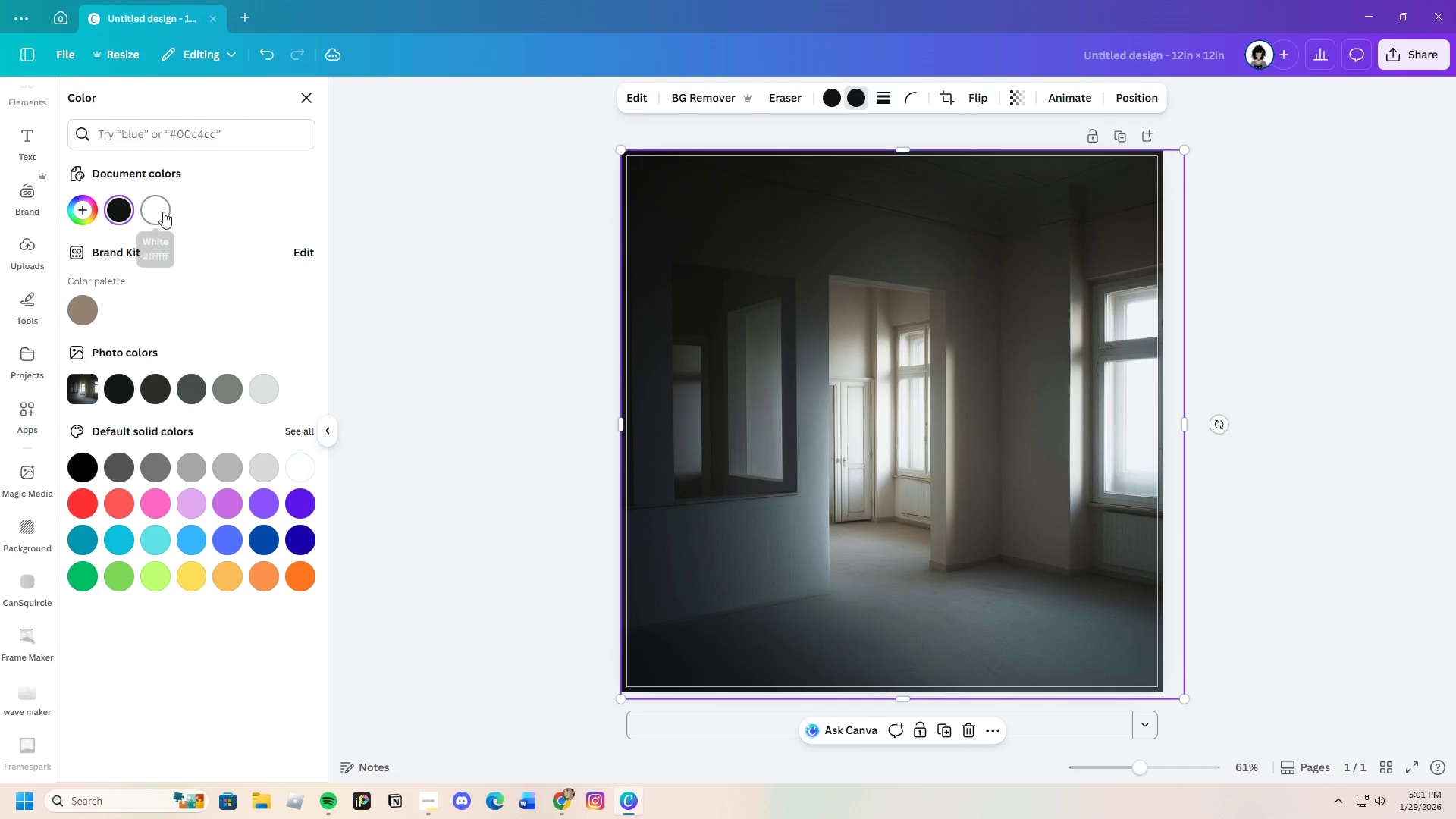 
left_click([163, 212])
 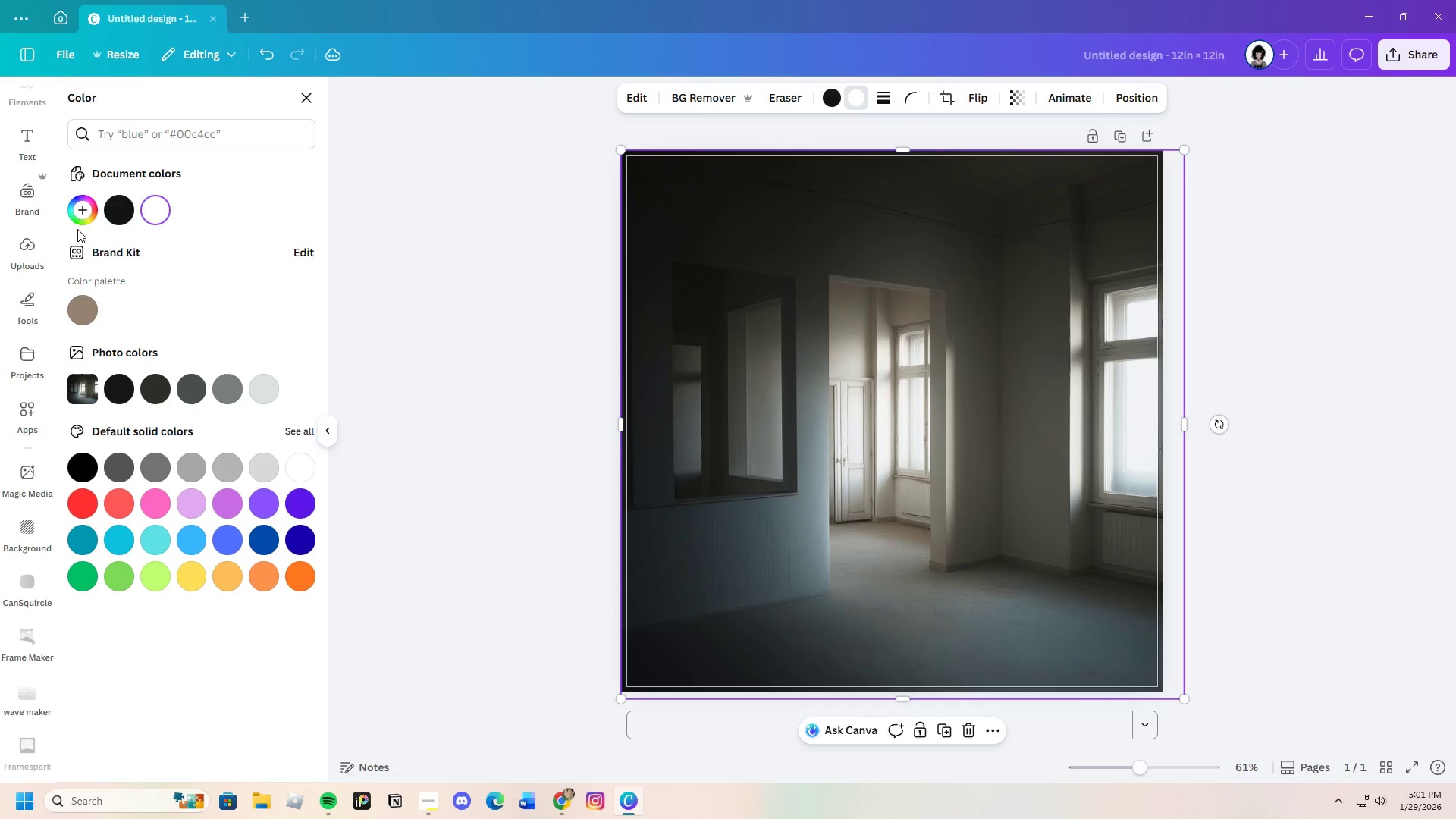 
left_click([85, 213])
 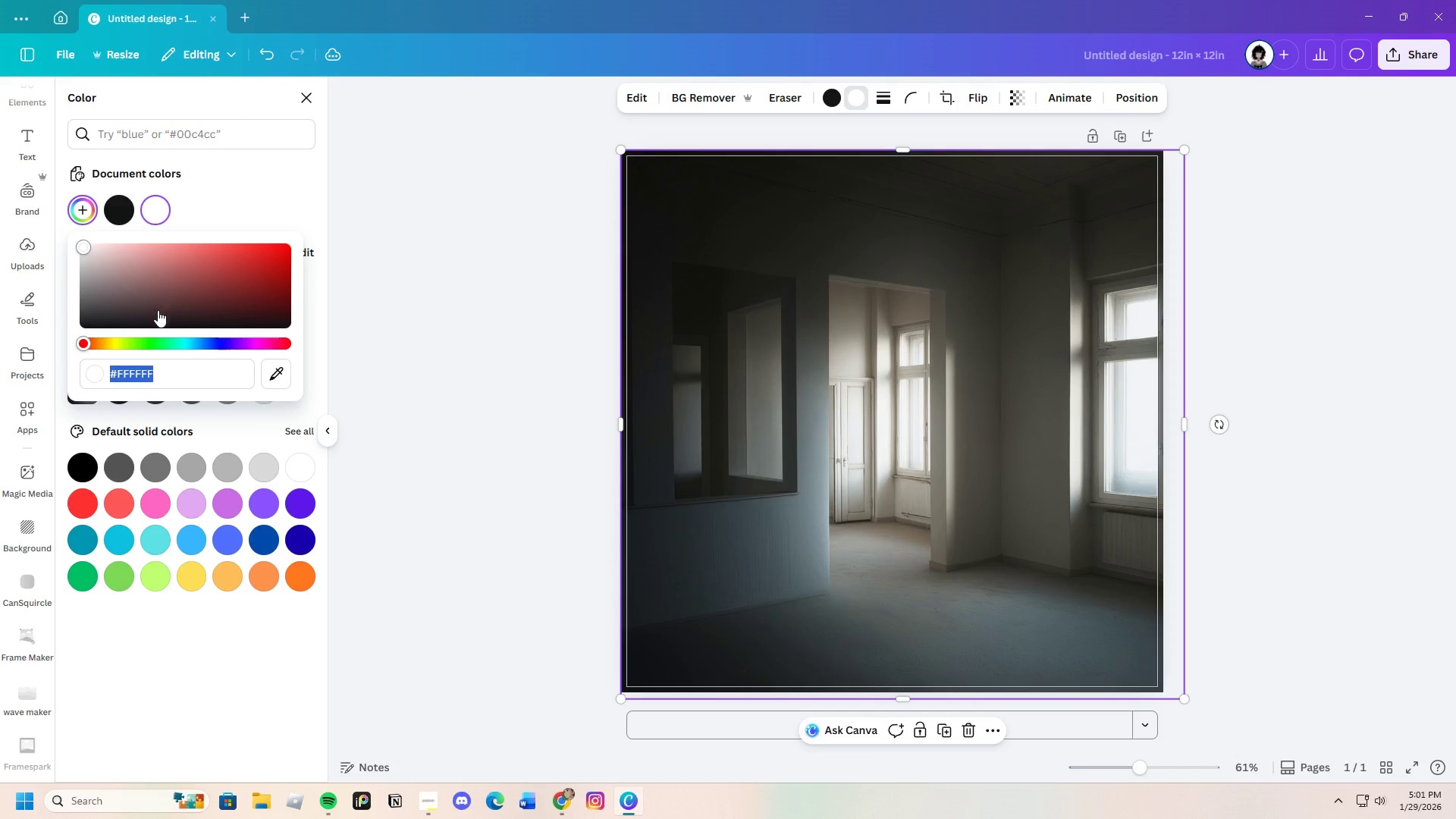 
left_click_drag(start_coordinate=[158, 310], to_coordinate=[63, 339])
 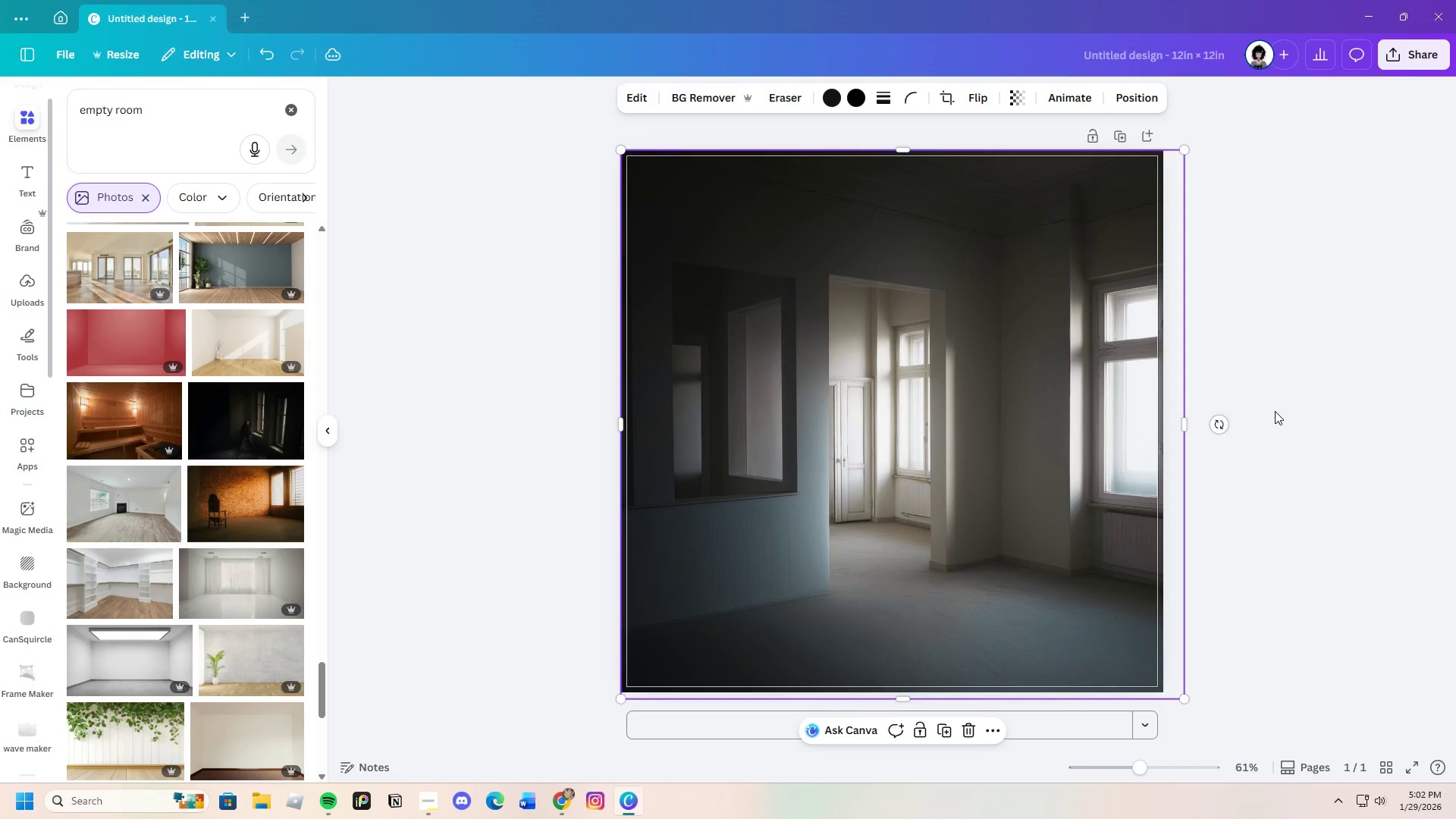 
left_click([1275, 411])
 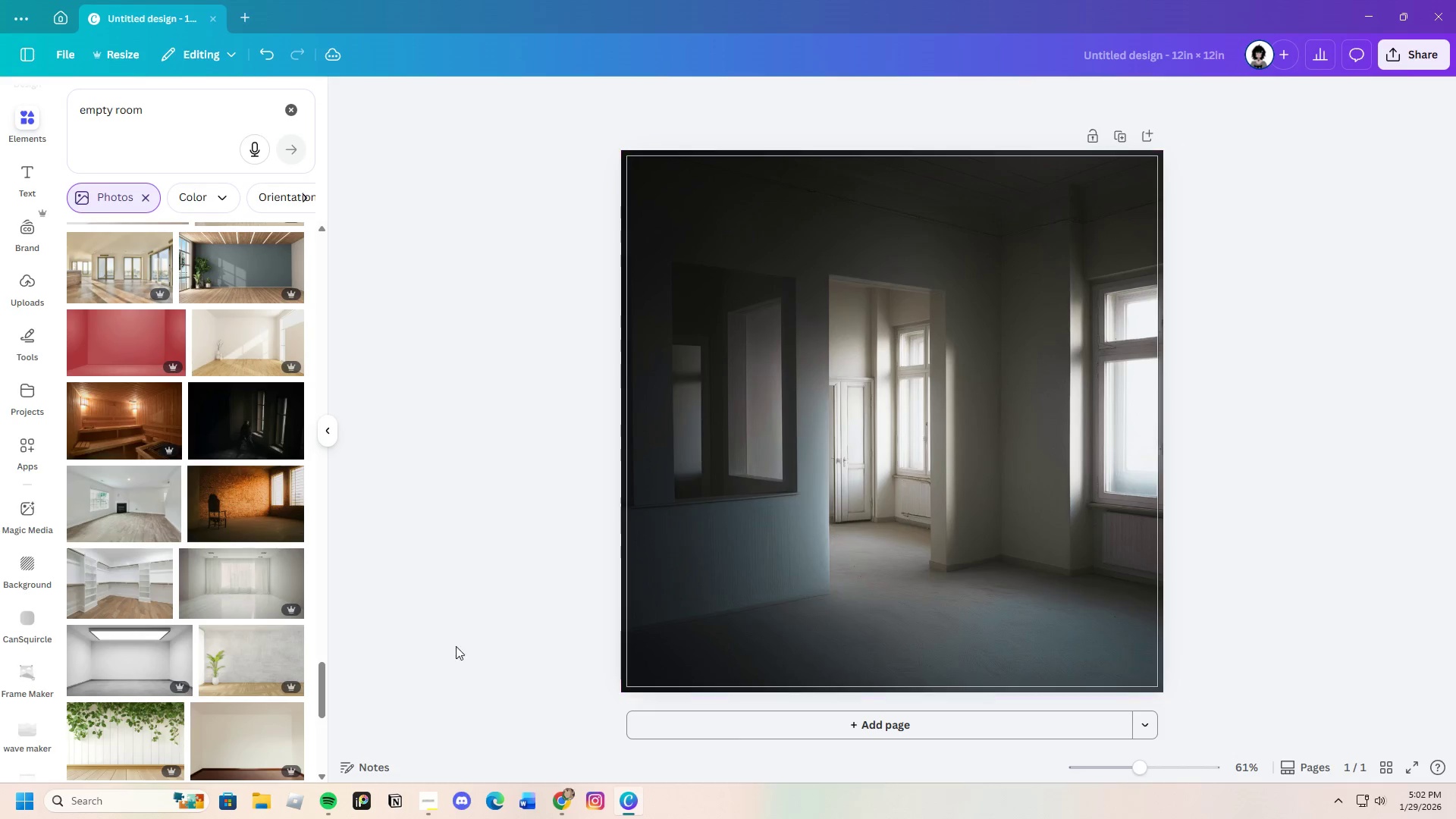 
scroll: coordinate [217, 658], scroll_direction: down, amount: 8.0
 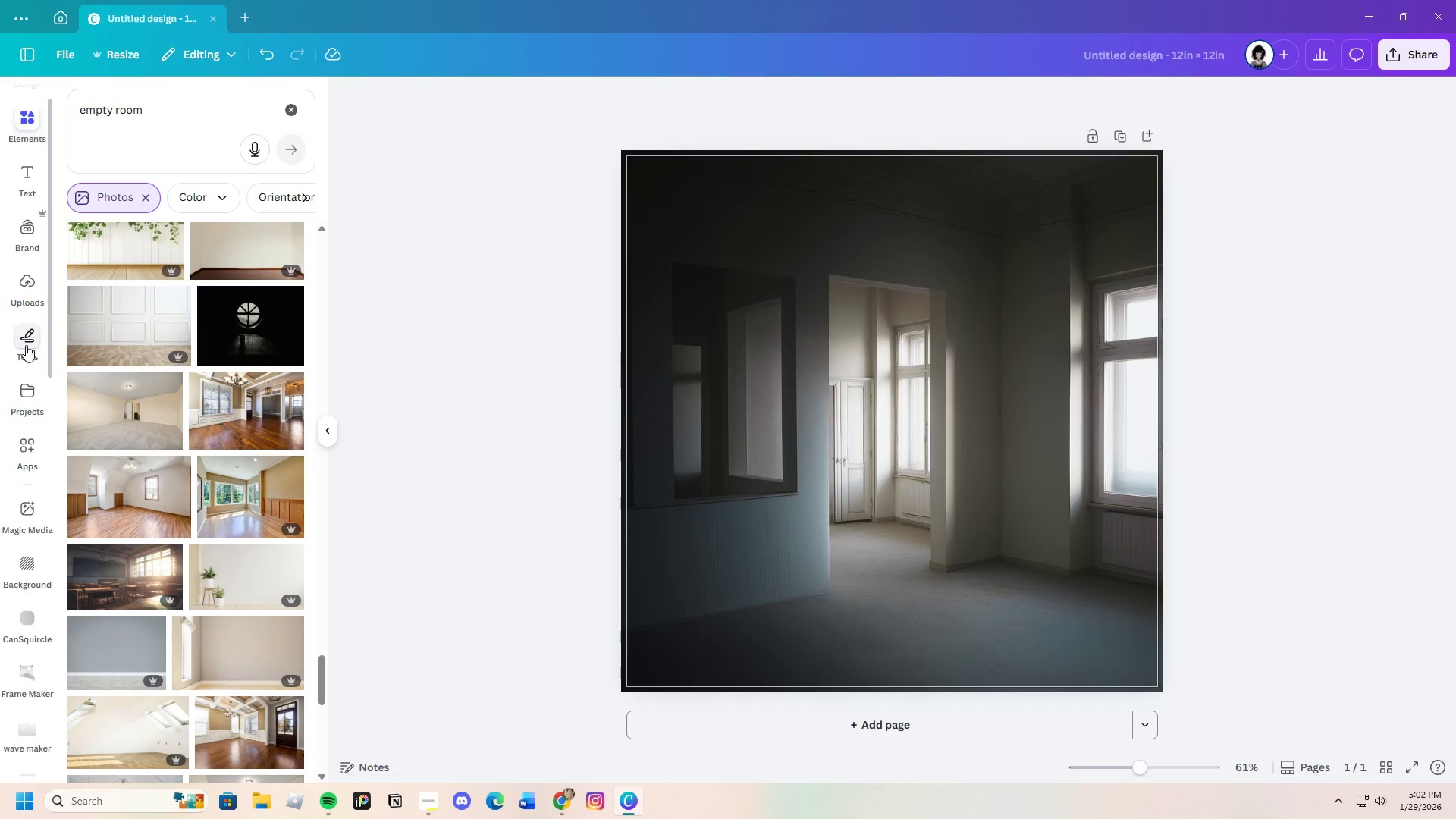 
left_click([27, 344])
 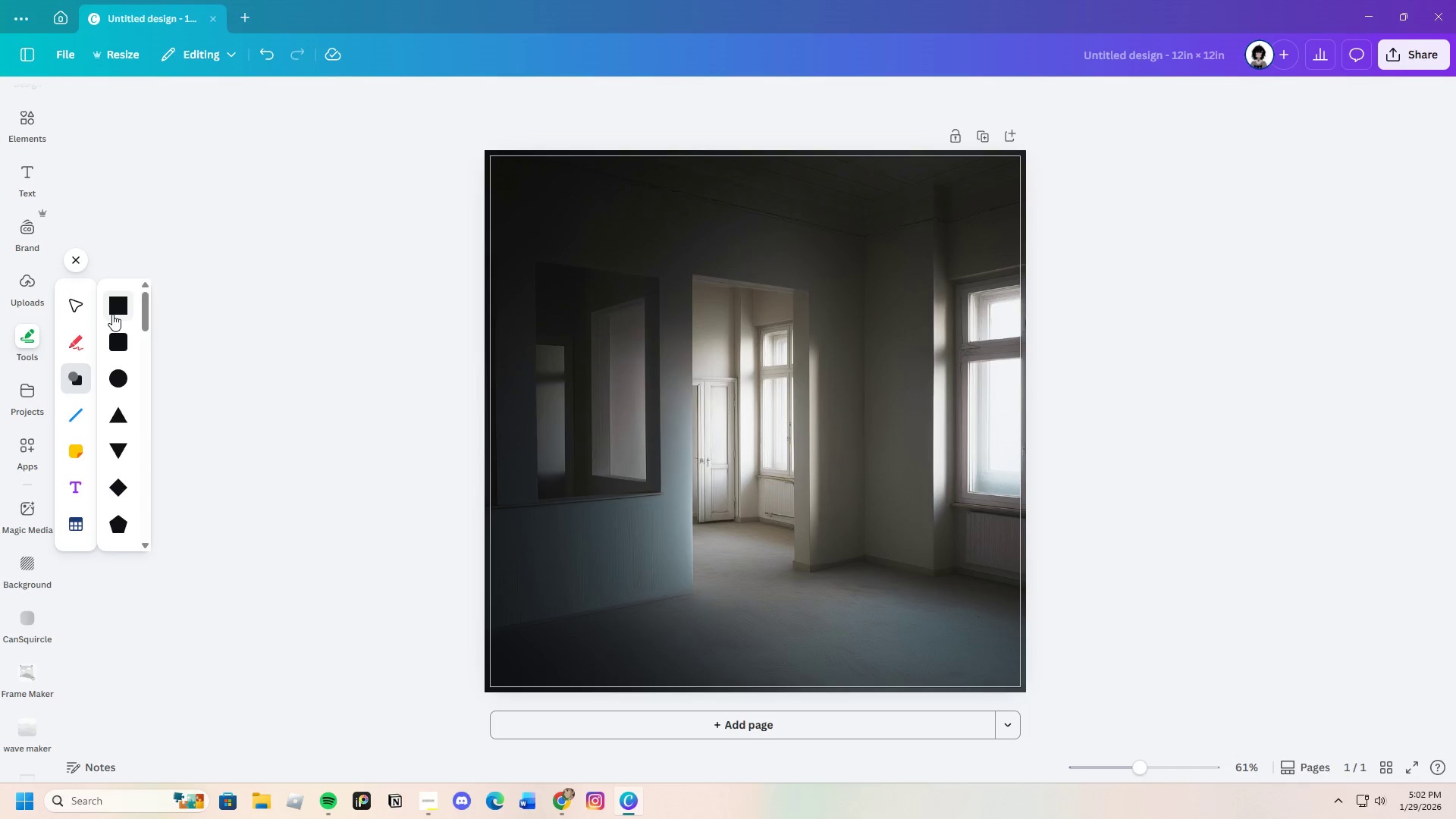 
left_click([112, 314])
 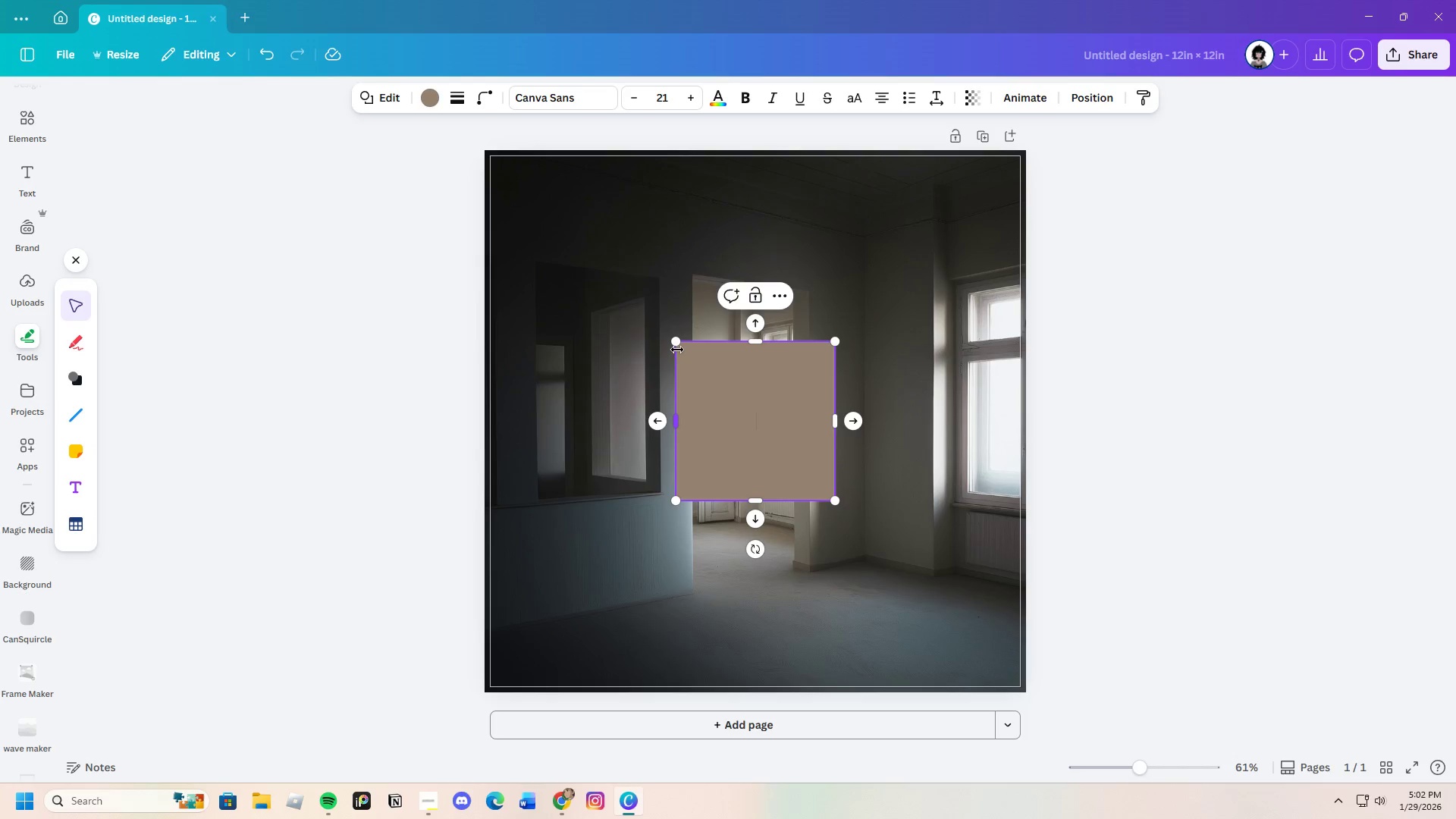 
left_click_drag(start_coordinate=[676, 343], to_coordinate=[446, 200])
 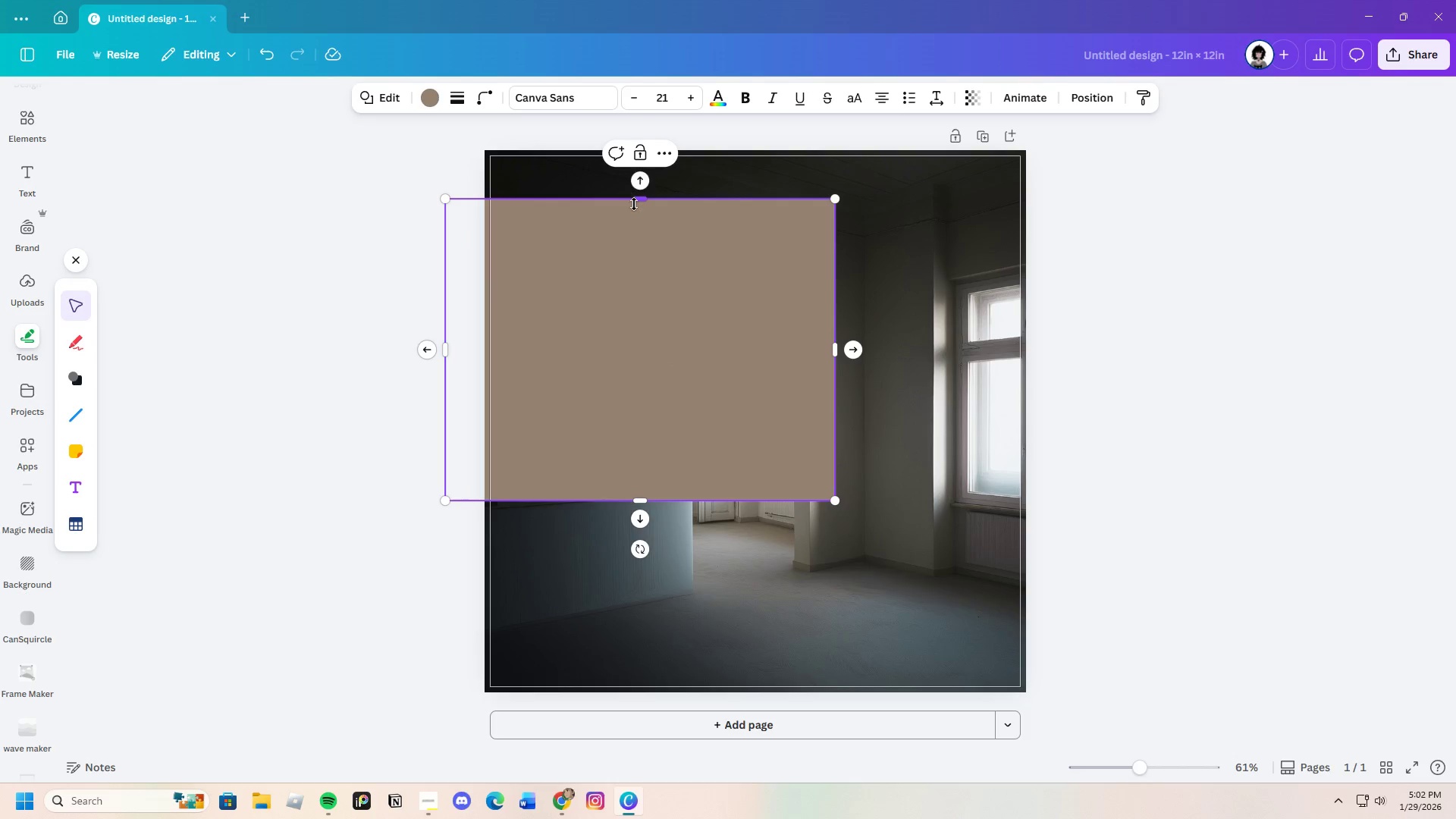 
left_click_drag(start_coordinate=[635, 204], to_coordinate=[661, 140])
 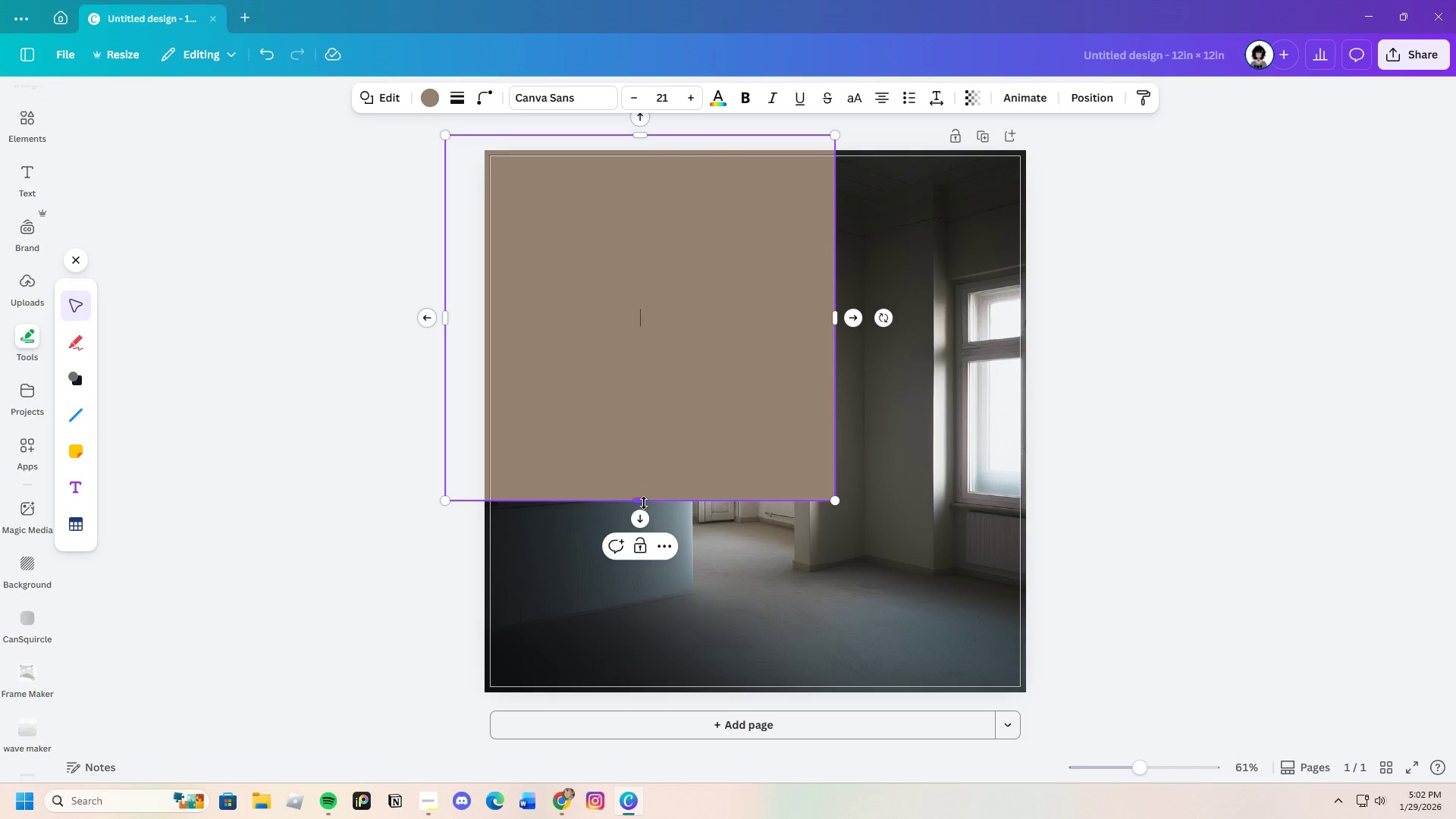 
left_click_drag(start_coordinate=[644, 503], to_coordinate=[702, 699])
 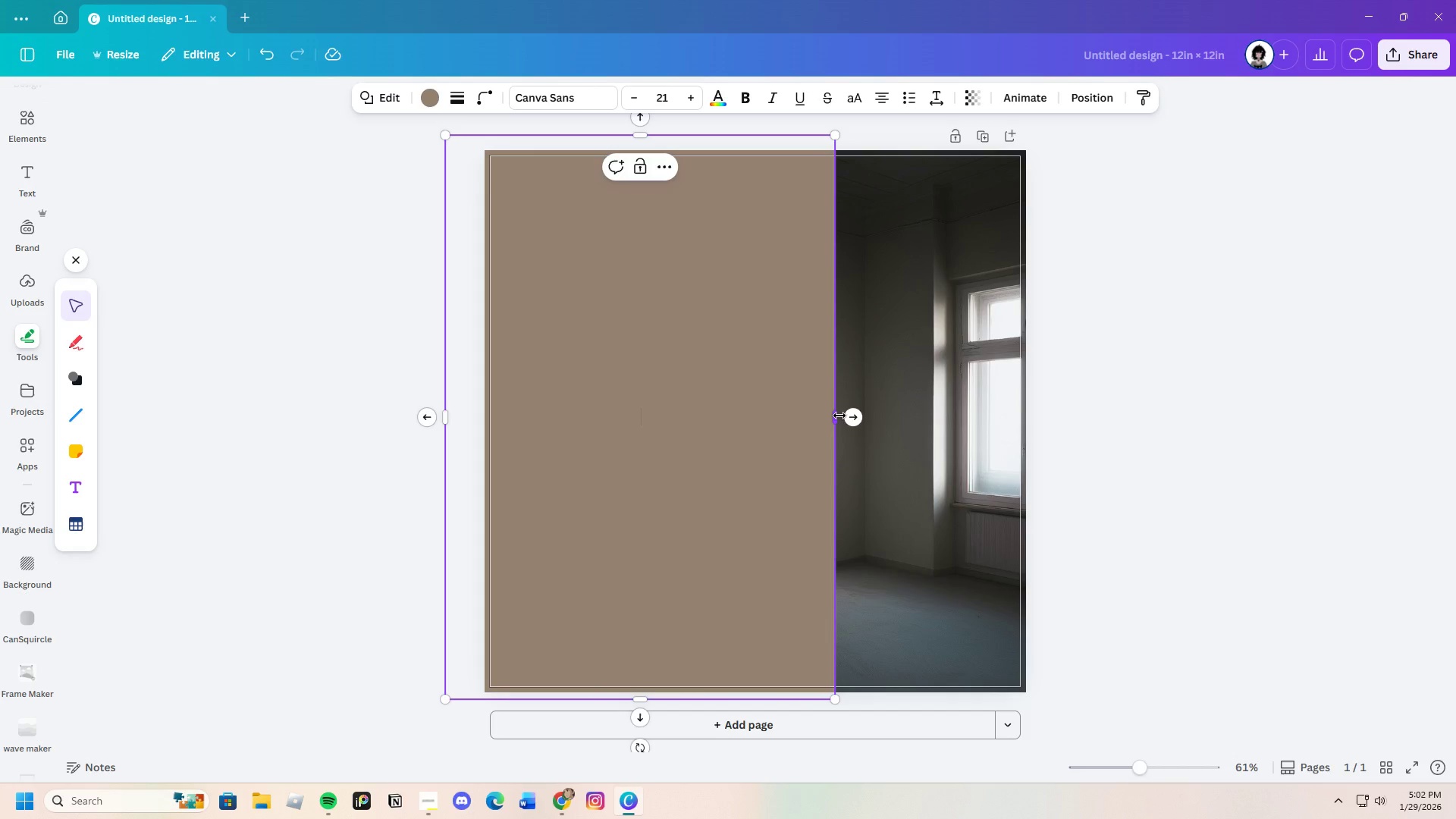 
left_click_drag(start_coordinate=[839, 416], to_coordinate=[1049, 408])
 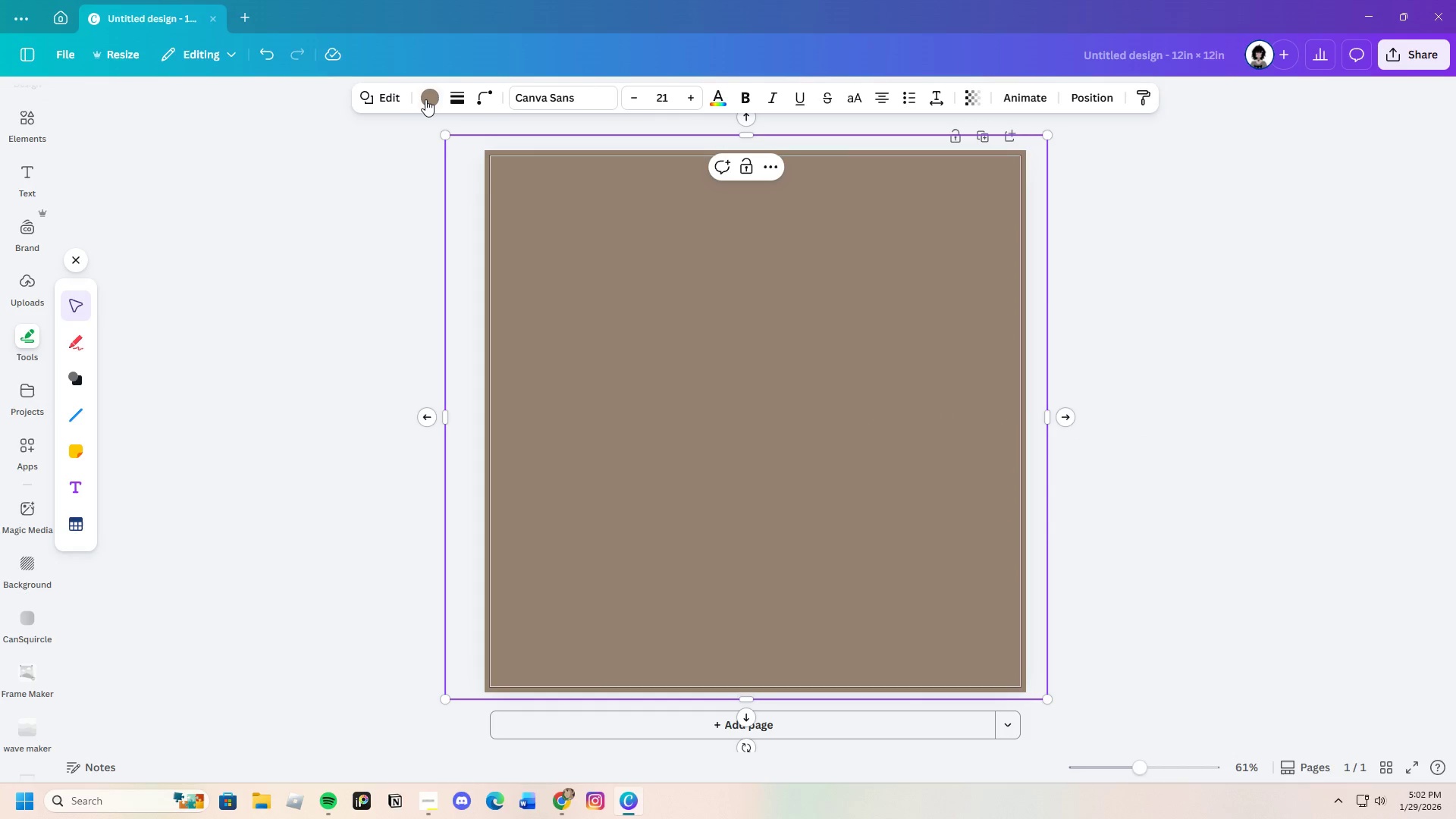 
left_click([425, 98])
 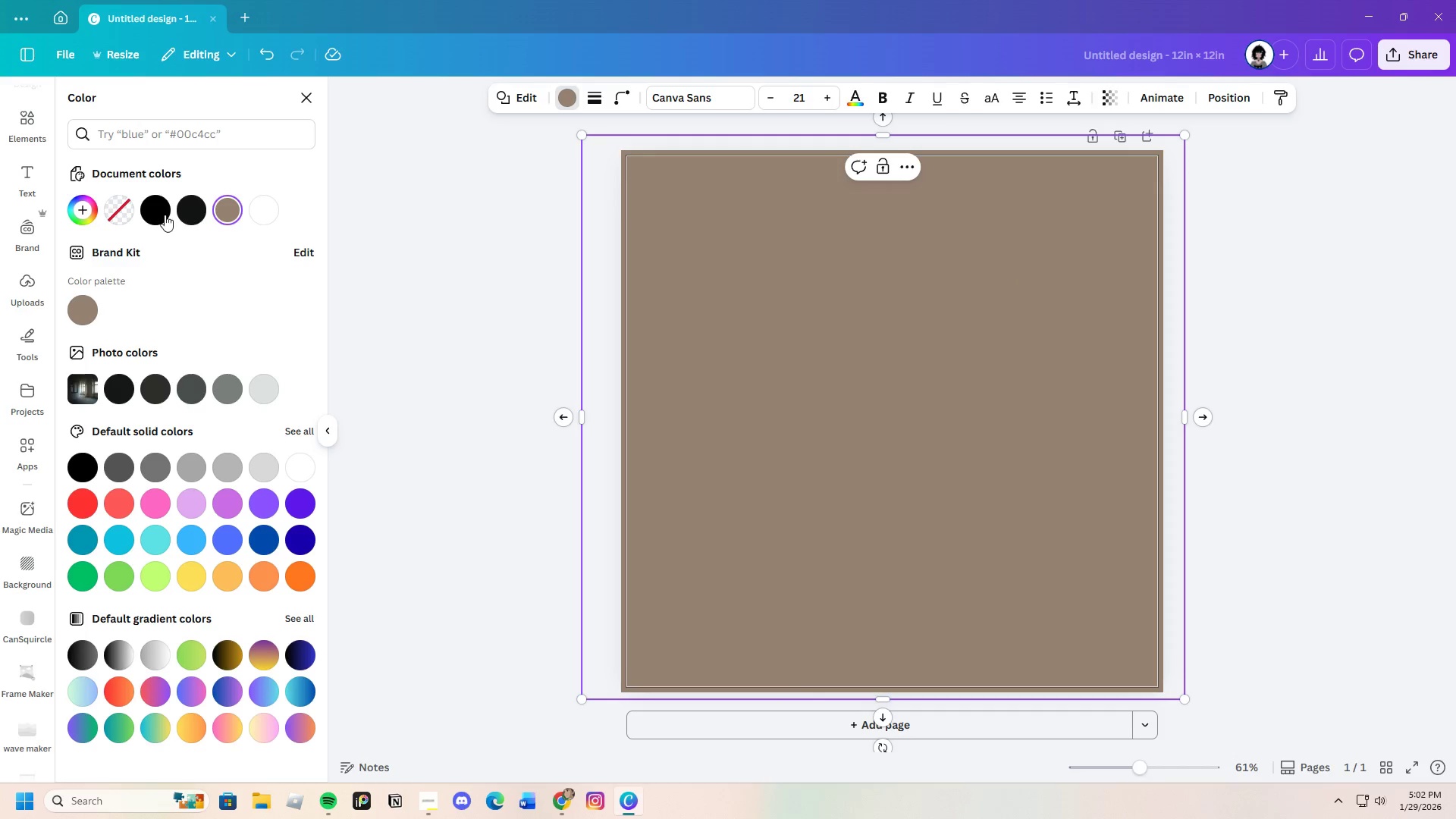 
left_click([162, 215])
 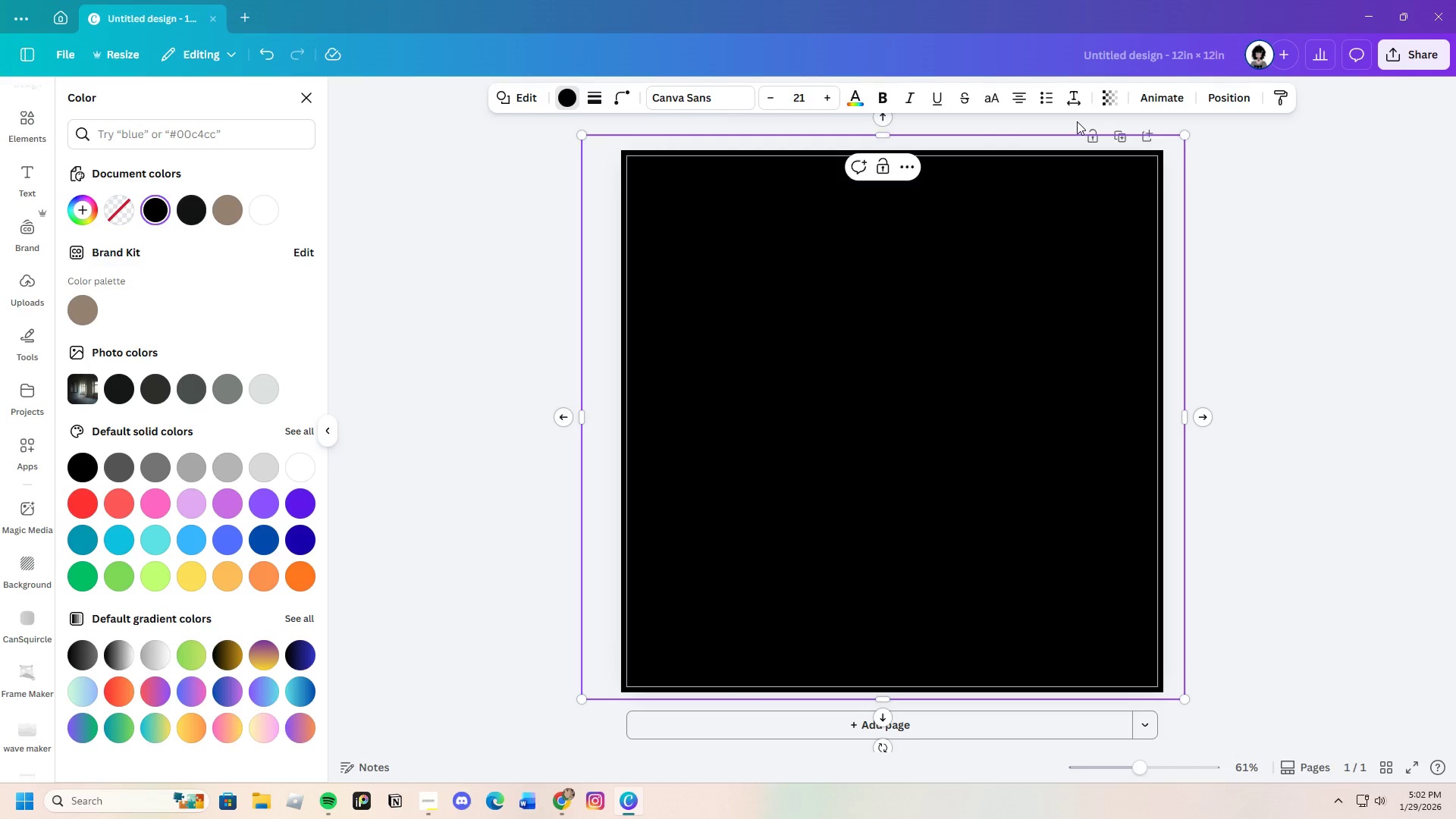 
left_click([1110, 95])
 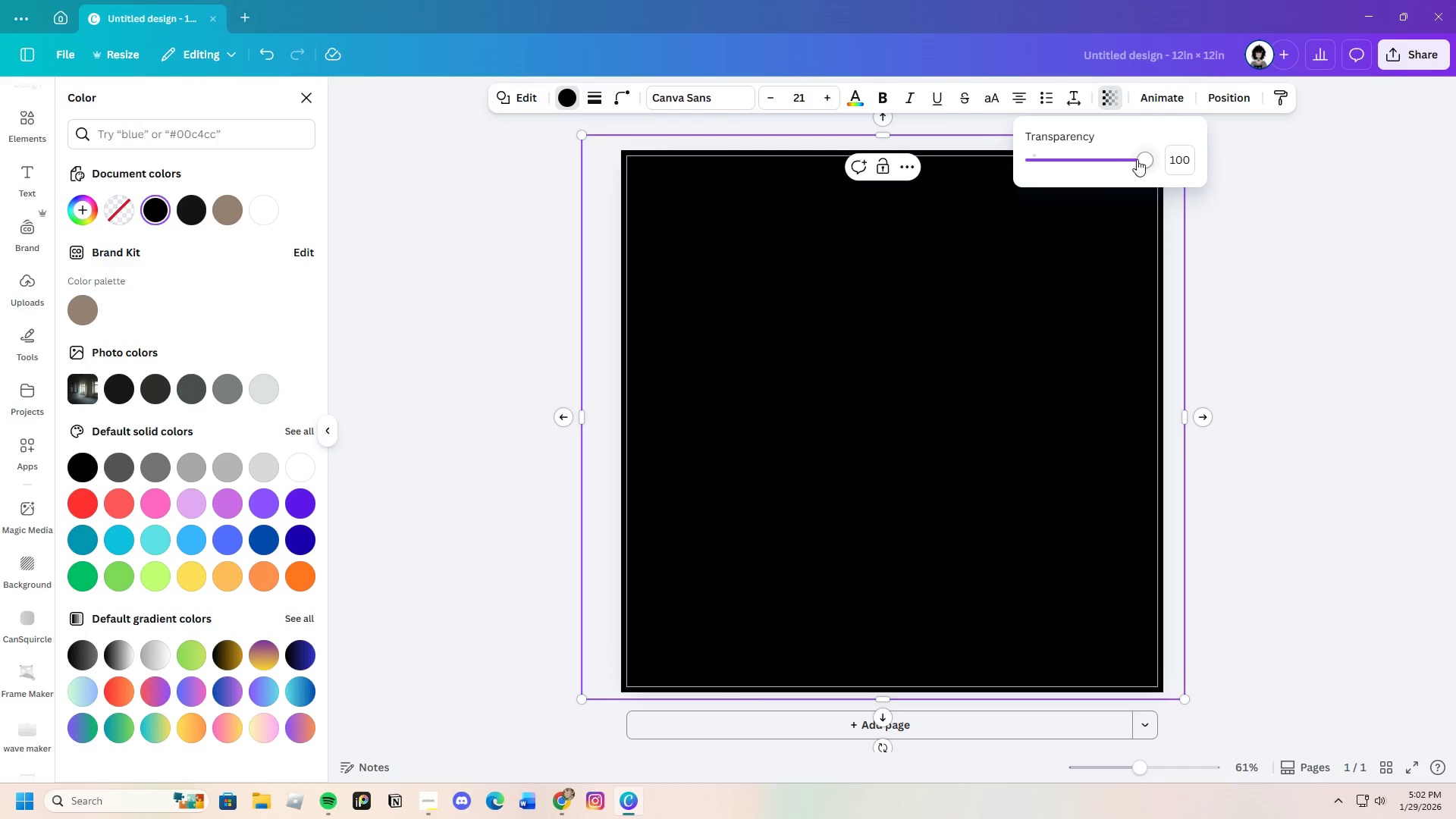 
left_click_drag(start_coordinate=[1137, 158], to_coordinate=[1091, 202])
 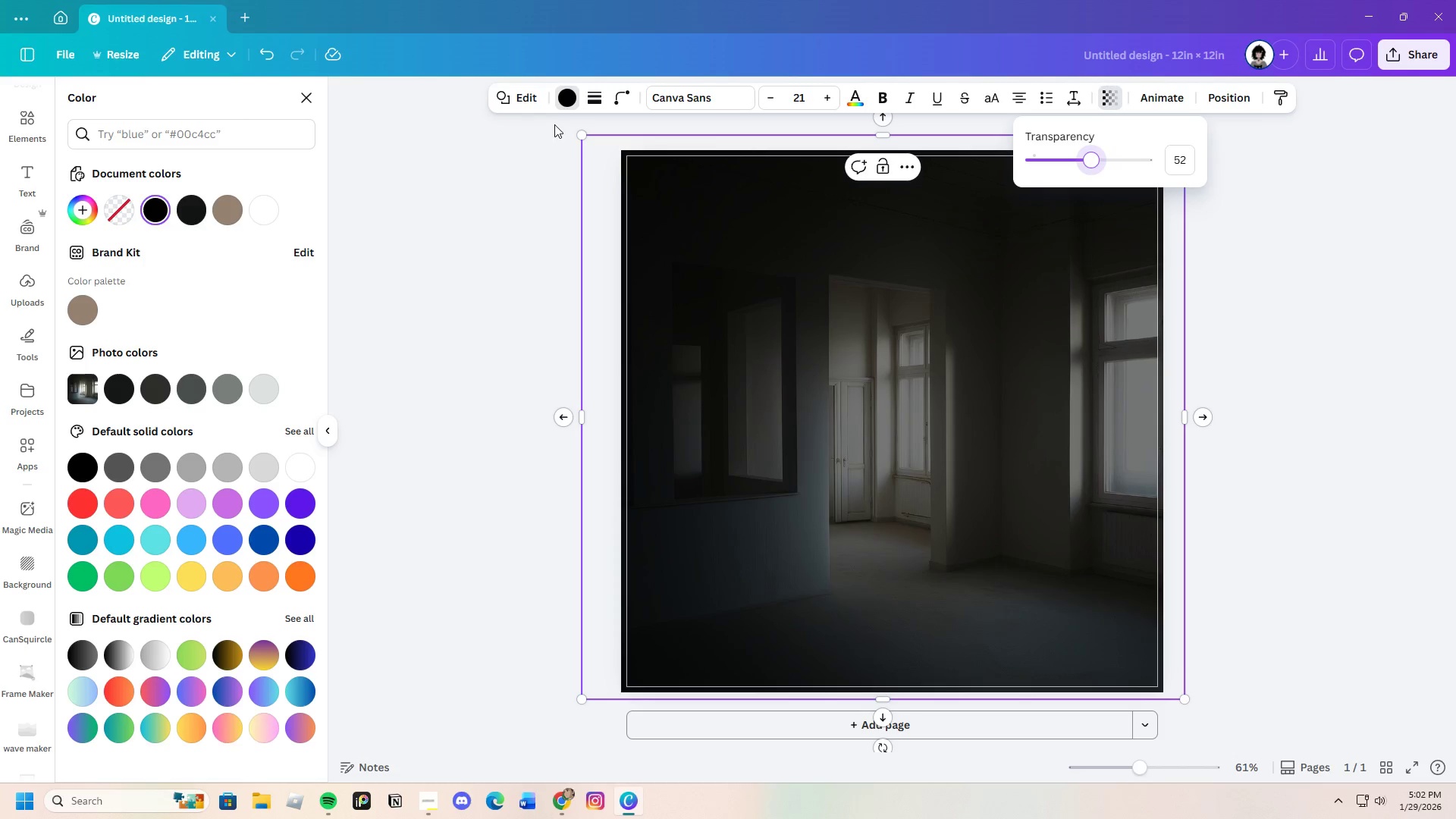 
left_click([522, 93])
 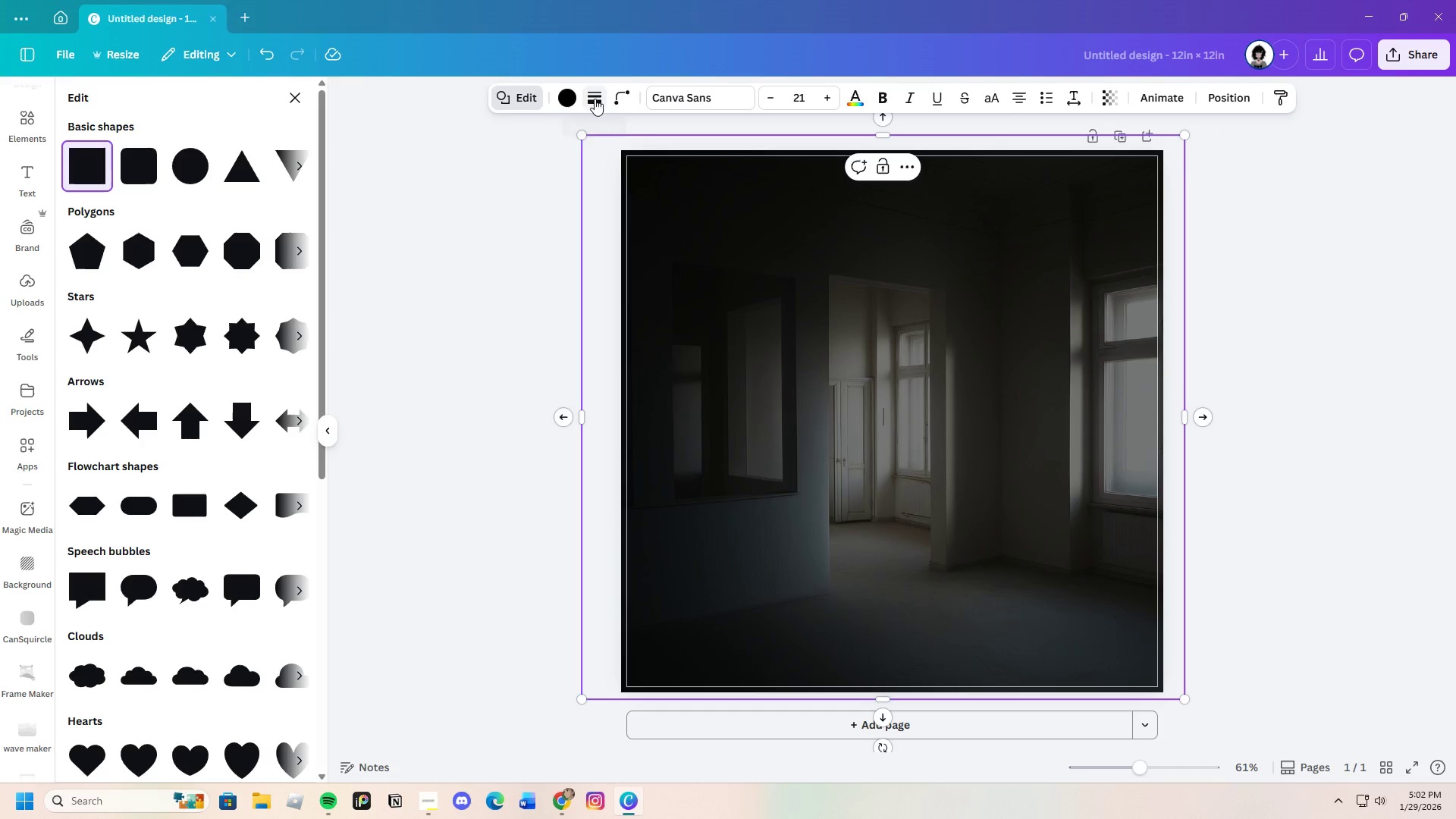 
left_click([513, 97])
 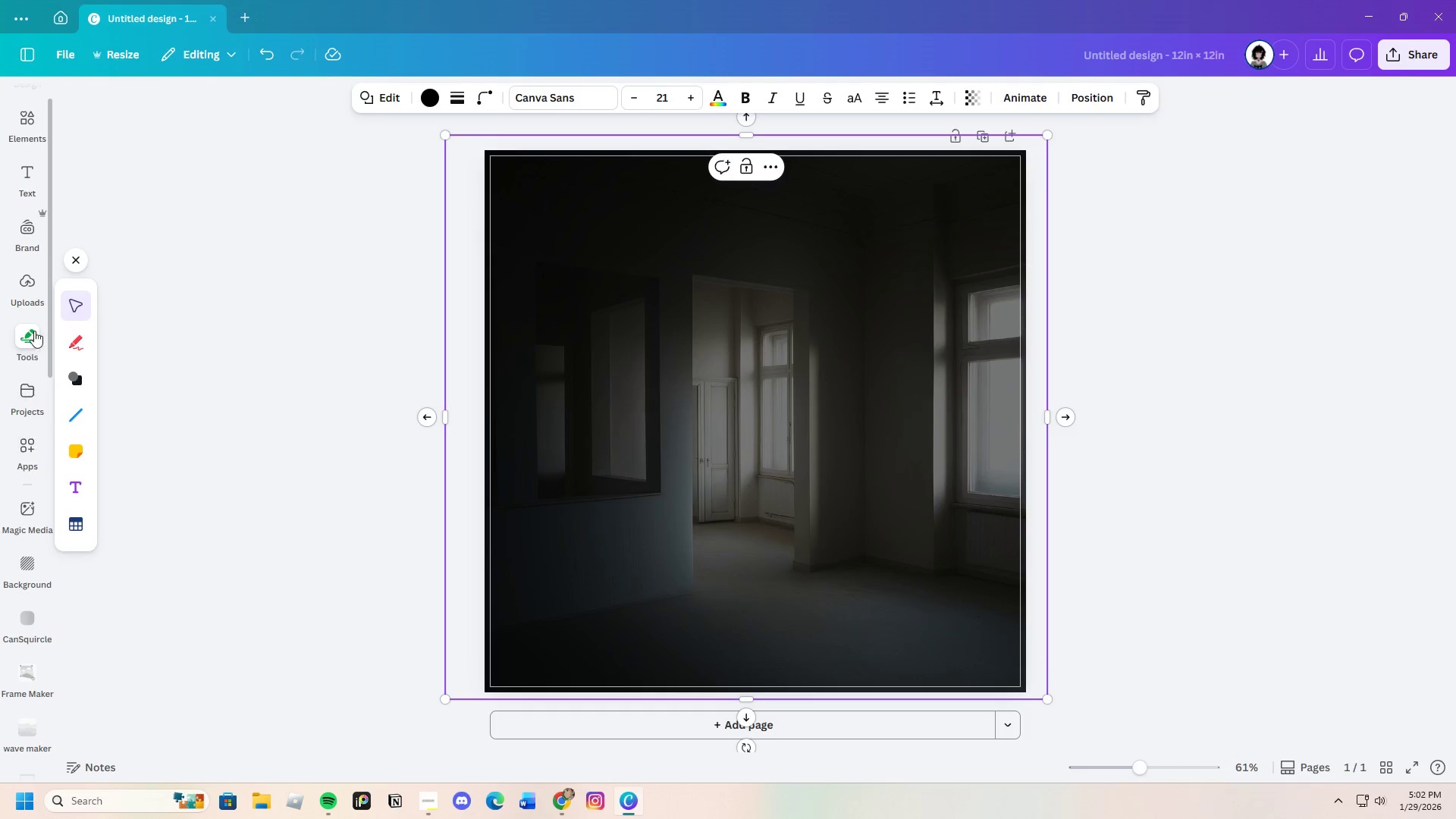 
left_click([27, 447])
 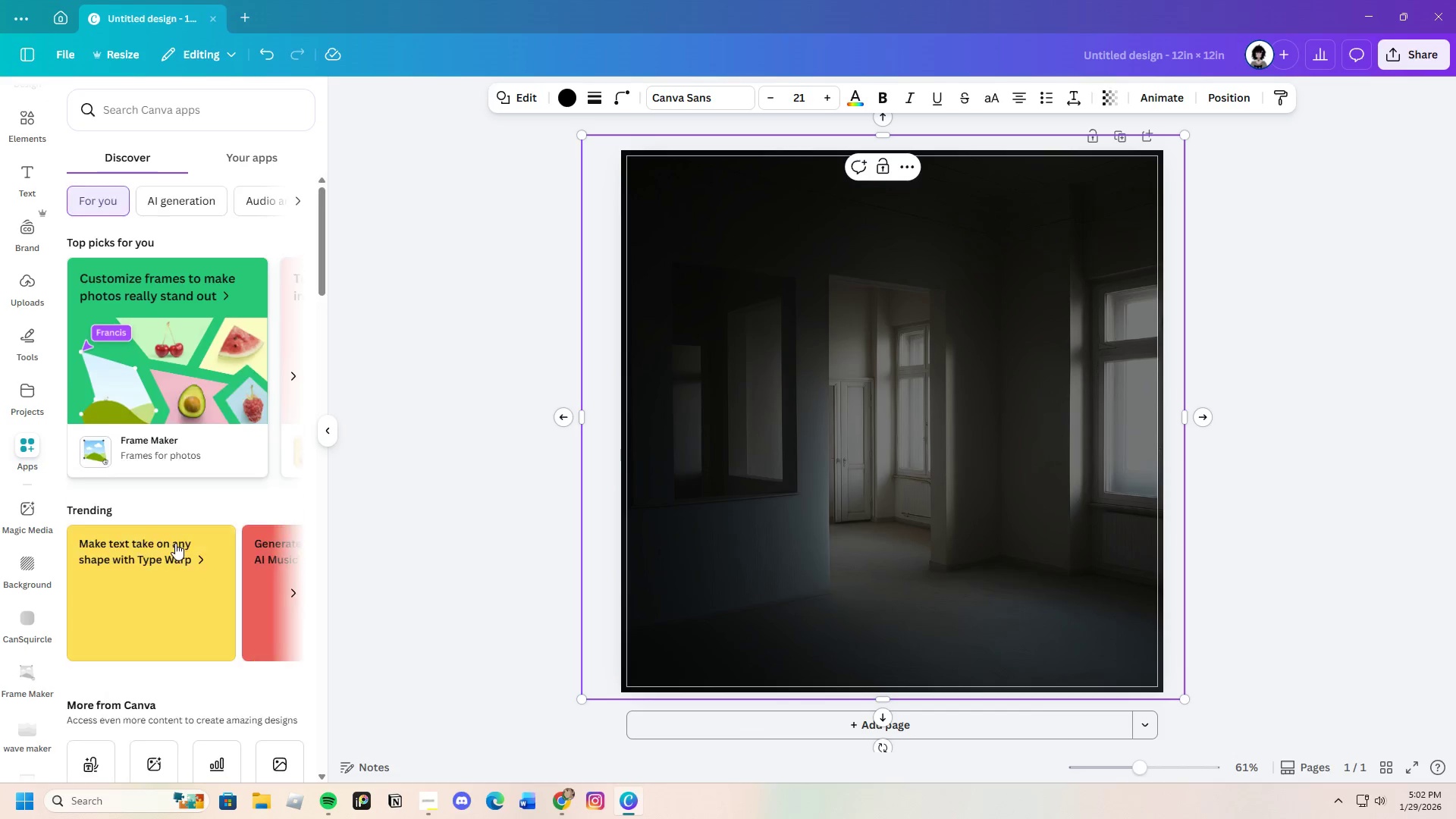 
scroll: coordinate [178, 692], scroll_direction: down, amount: 6.0
 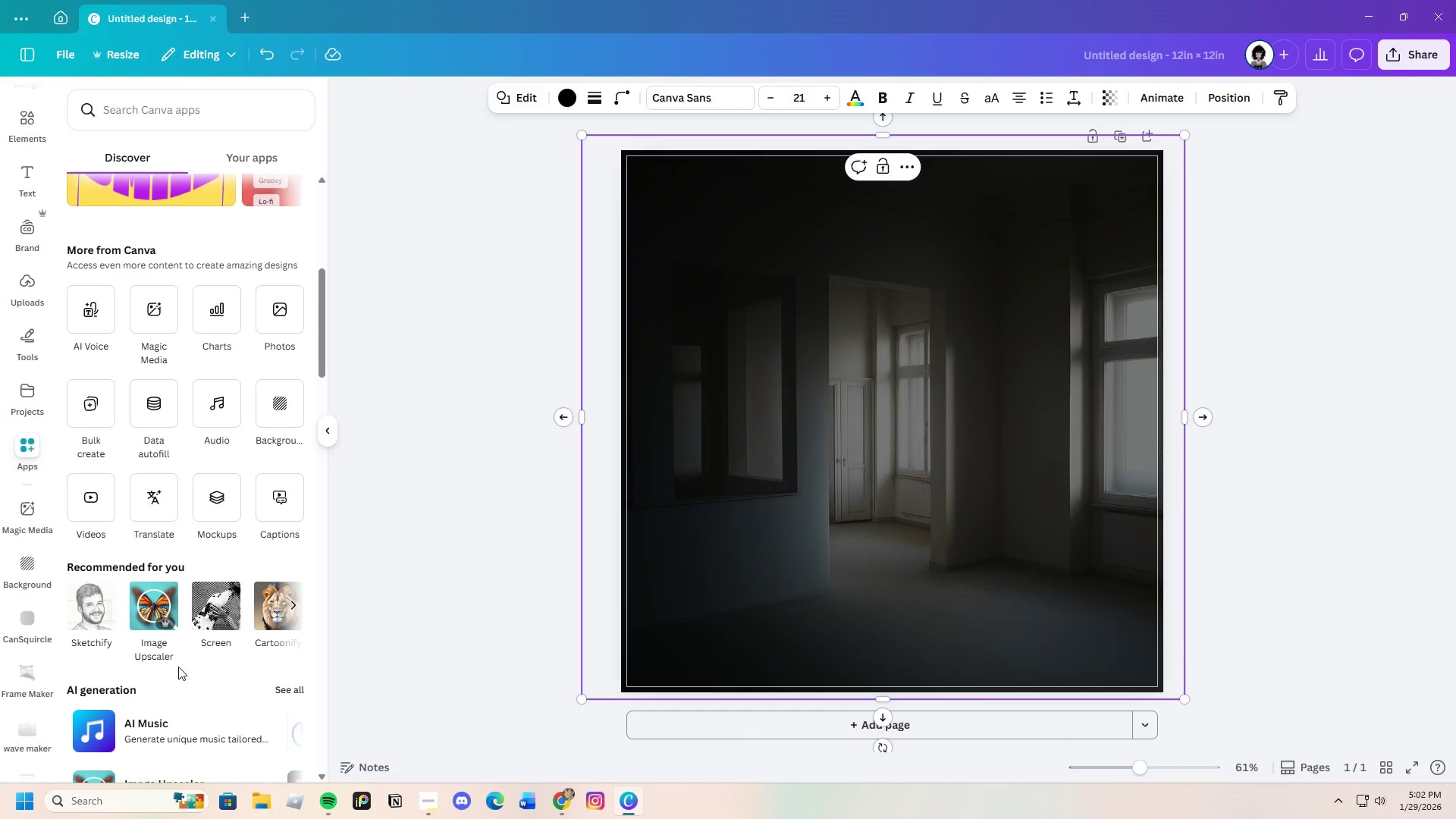 
left_click([262, 402])
 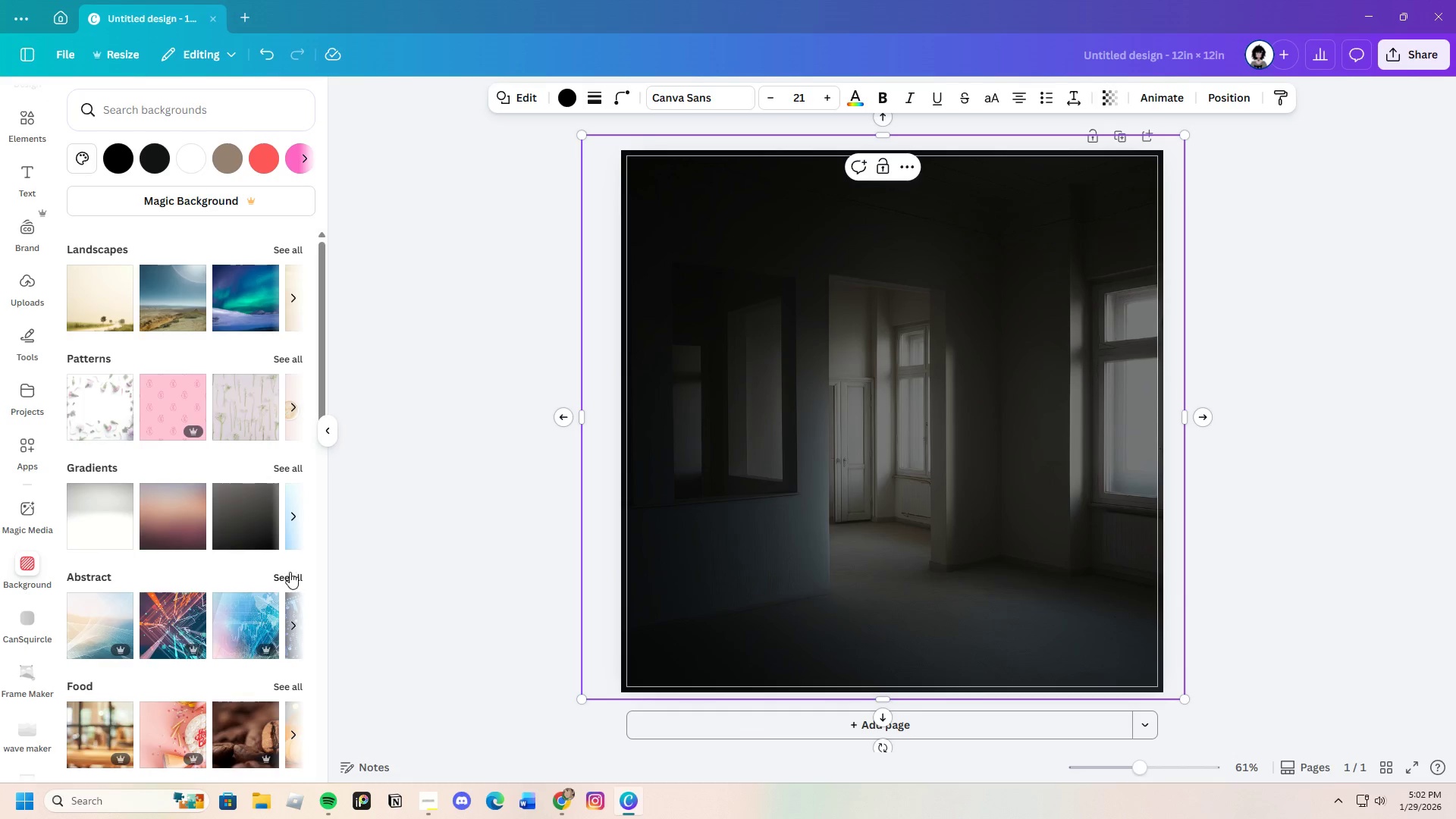 
scroll: coordinate [203, 583], scroll_direction: down, amount: 3.0
 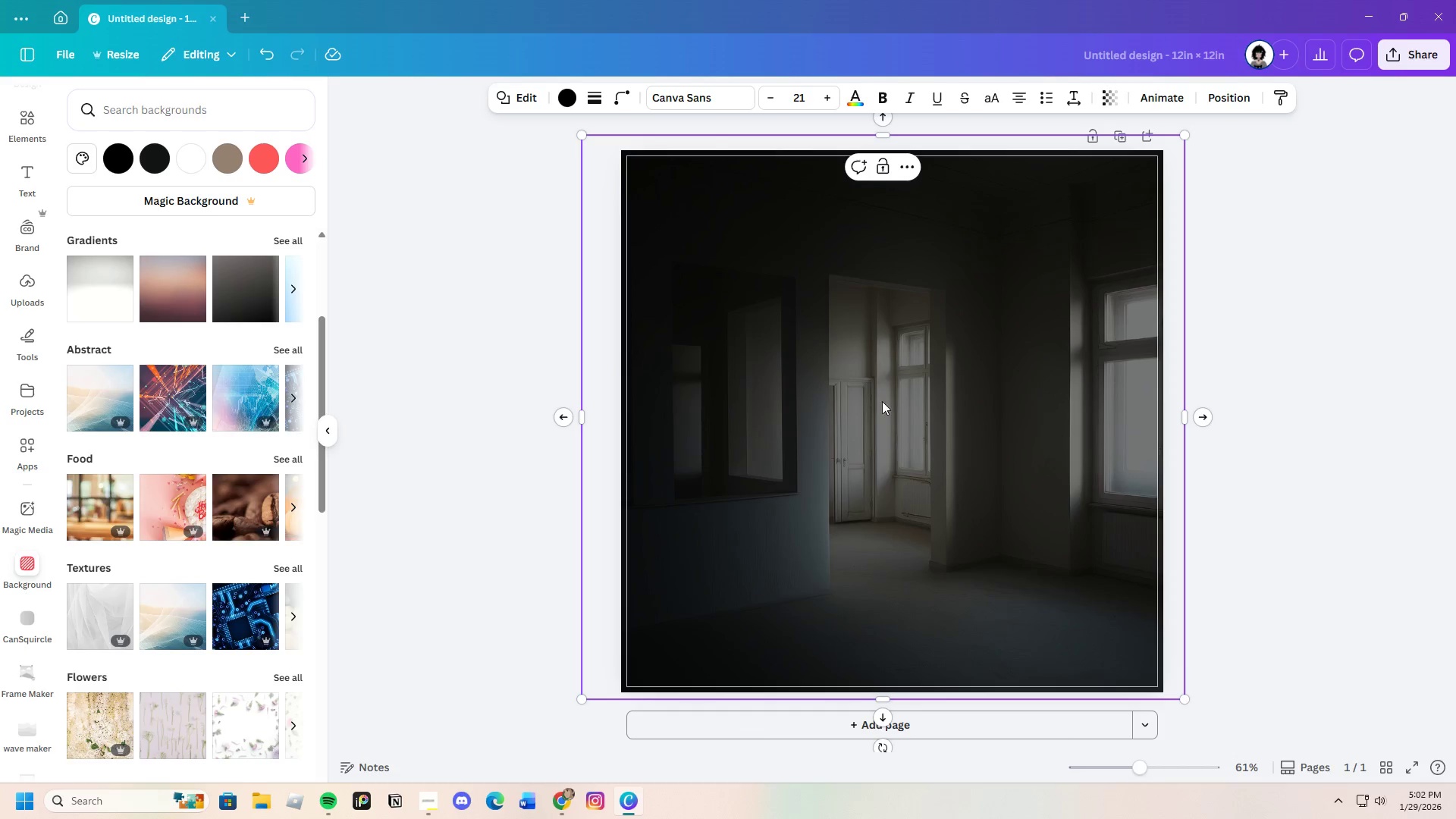 
left_click_drag(start_coordinate=[890, 444], to_coordinate=[874, 455])
 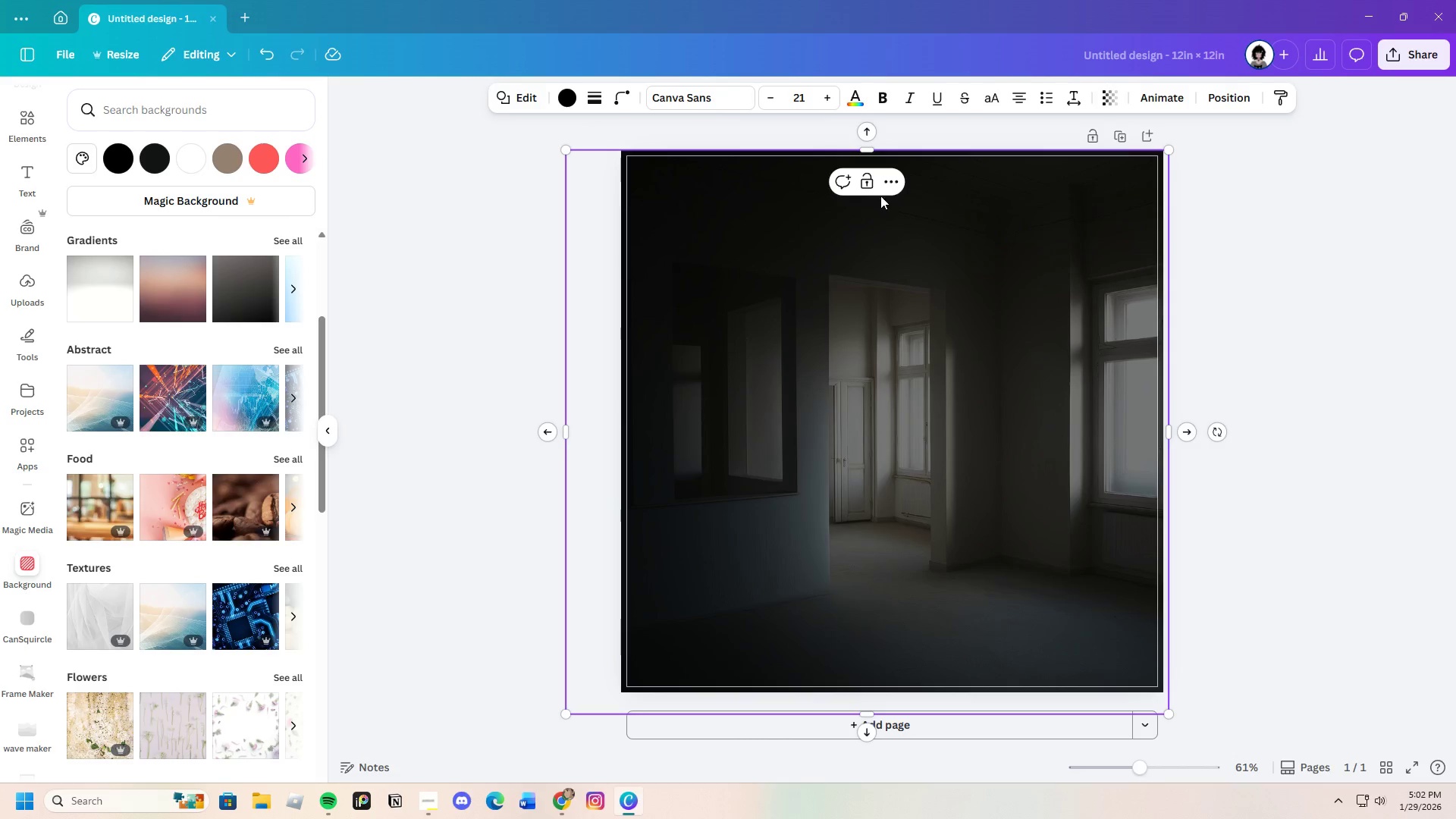 
scroll: coordinate [846, 526], scroll_direction: up, amount: 2.0
 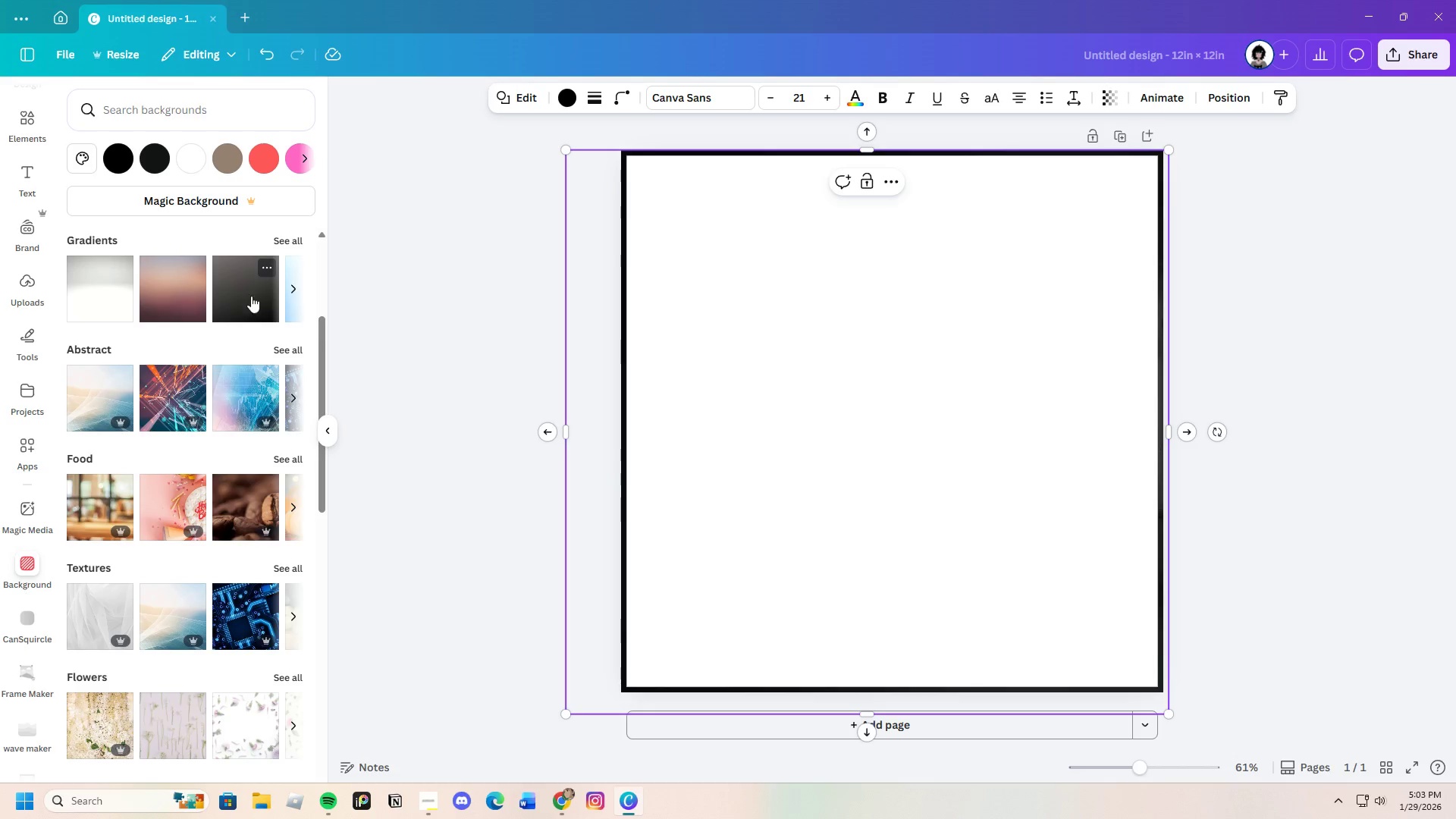 
left_click_drag(start_coordinate=[956, 459], to_coordinate=[1057, 491])
 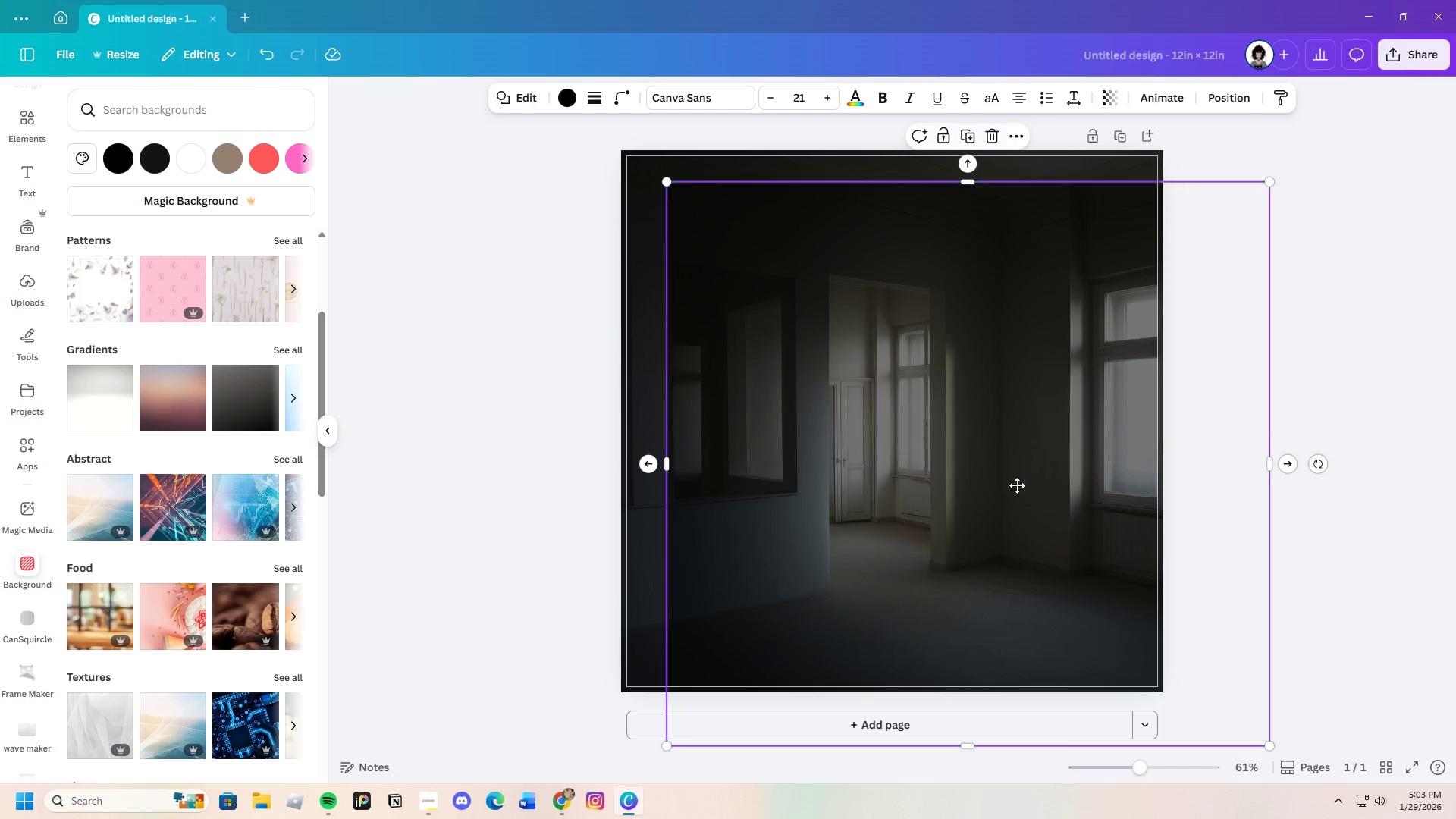 
left_click_drag(start_coordinate=[1023, 482], to_coordinate=[955, 444])
 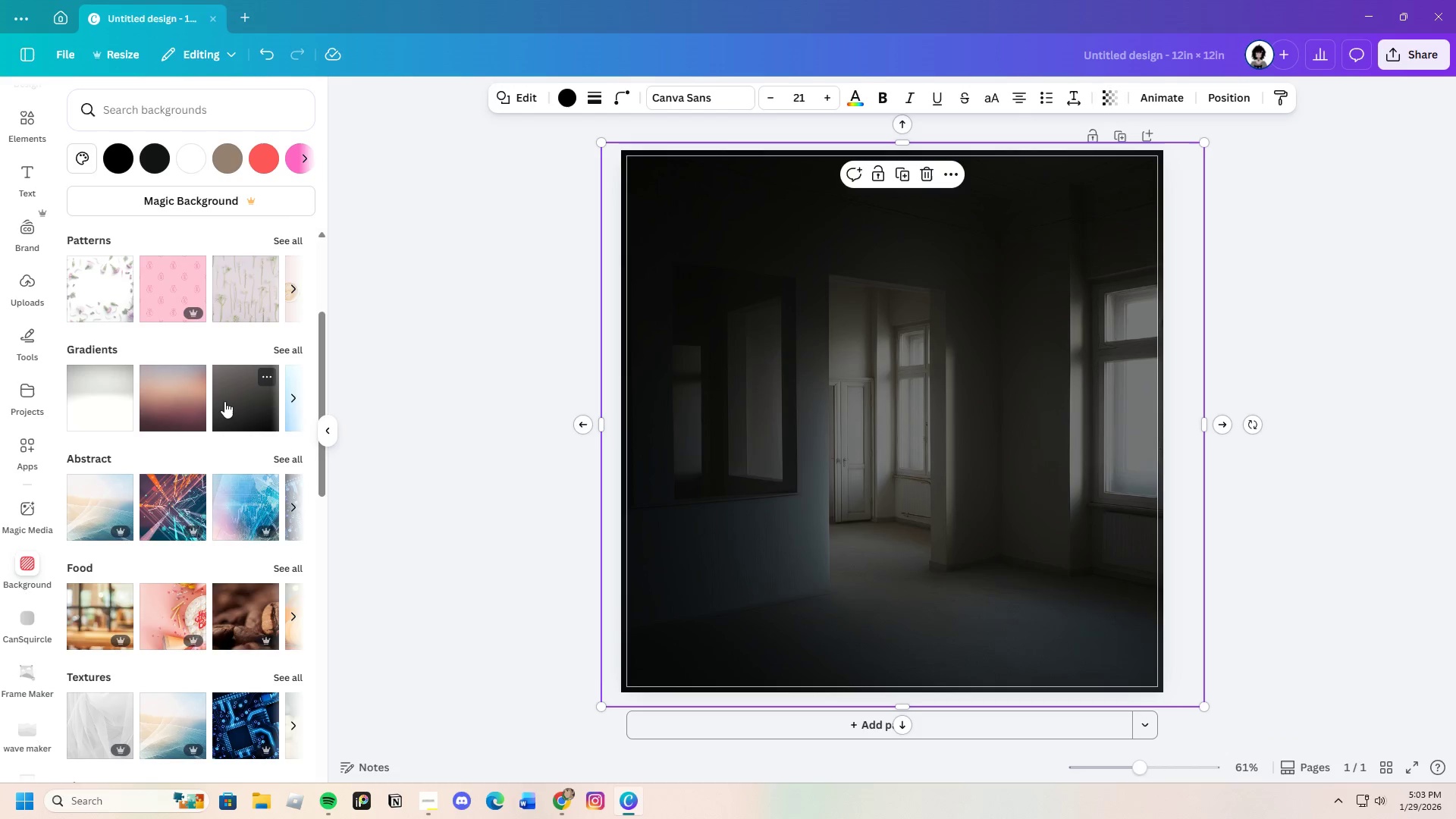 
left_click([224, 398])
 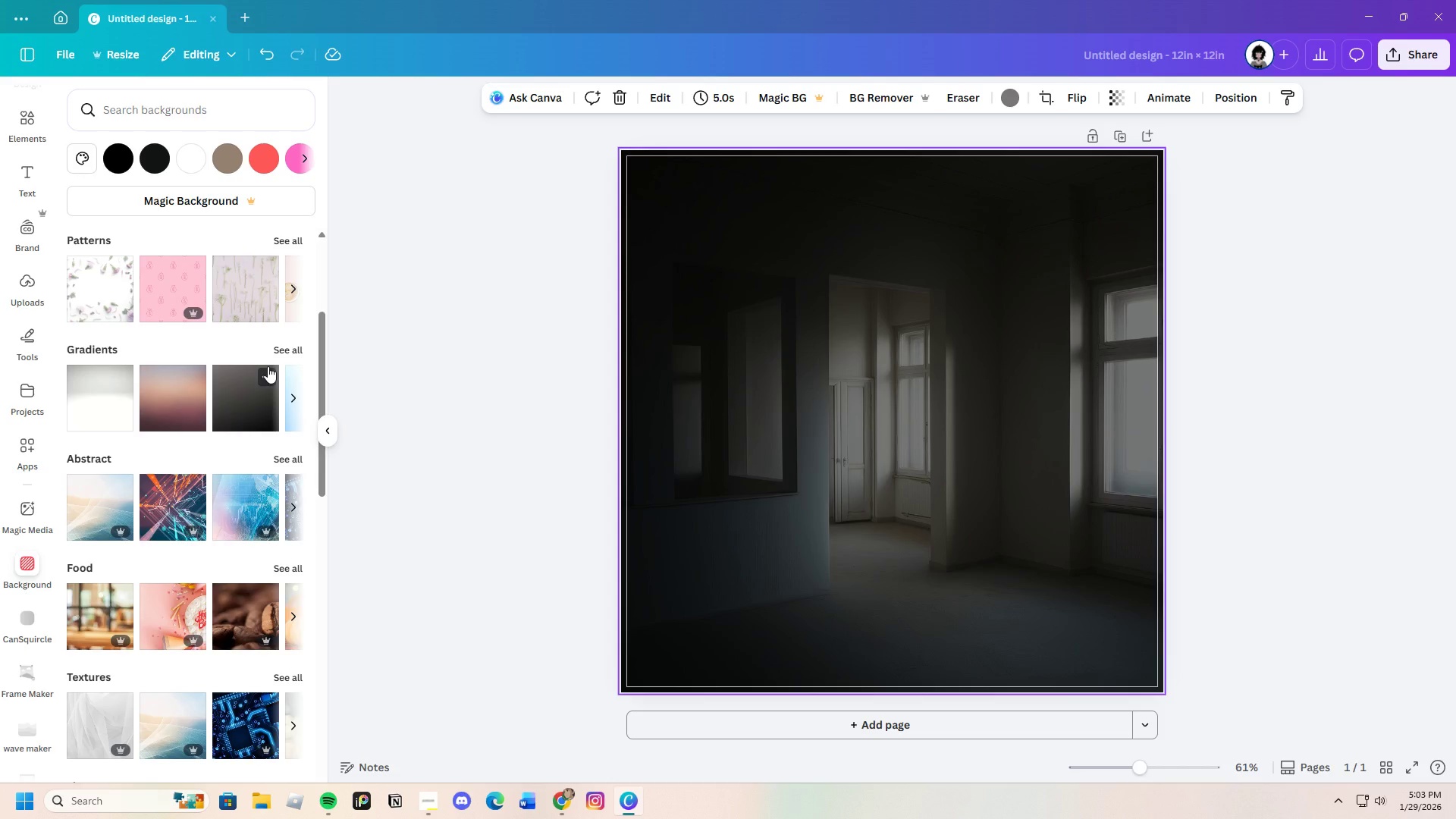 
left_click([268, 366])
 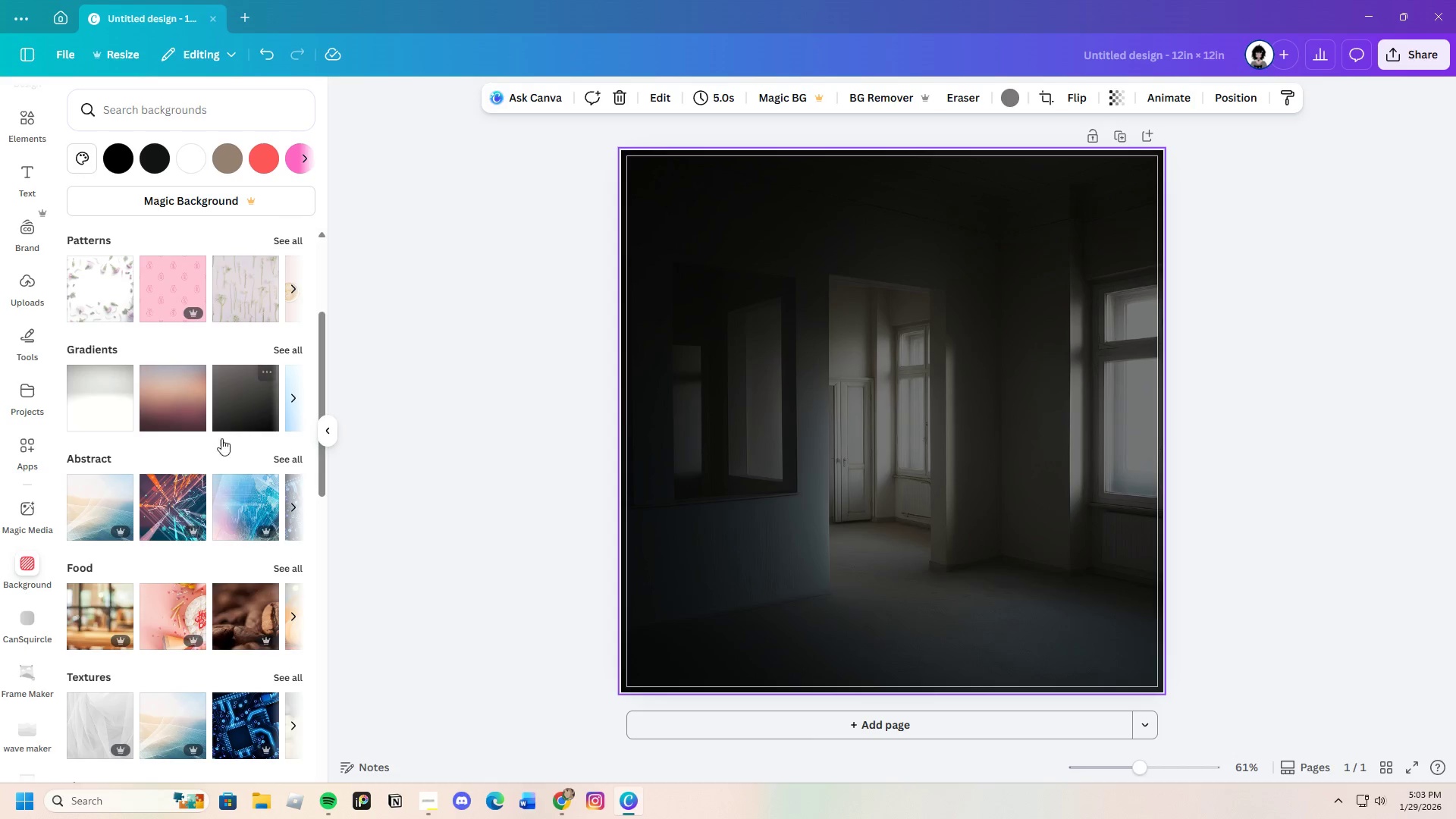 
scroll: coordinate [271, 679], scroll_direction: down, amount: 21.0
 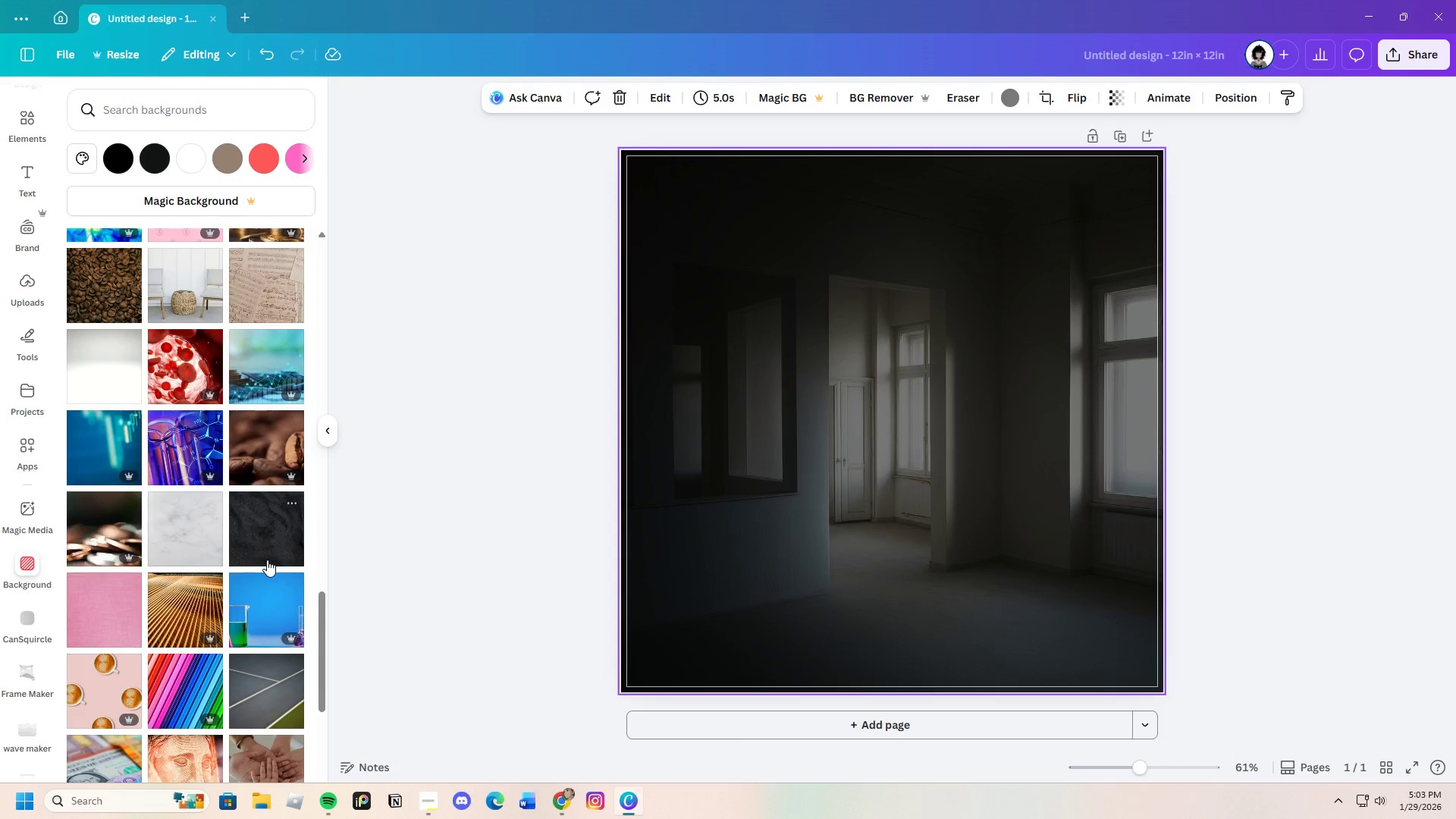 
scroll: coordinate [272, 613], scroll_direction: down, amount: 2.0
 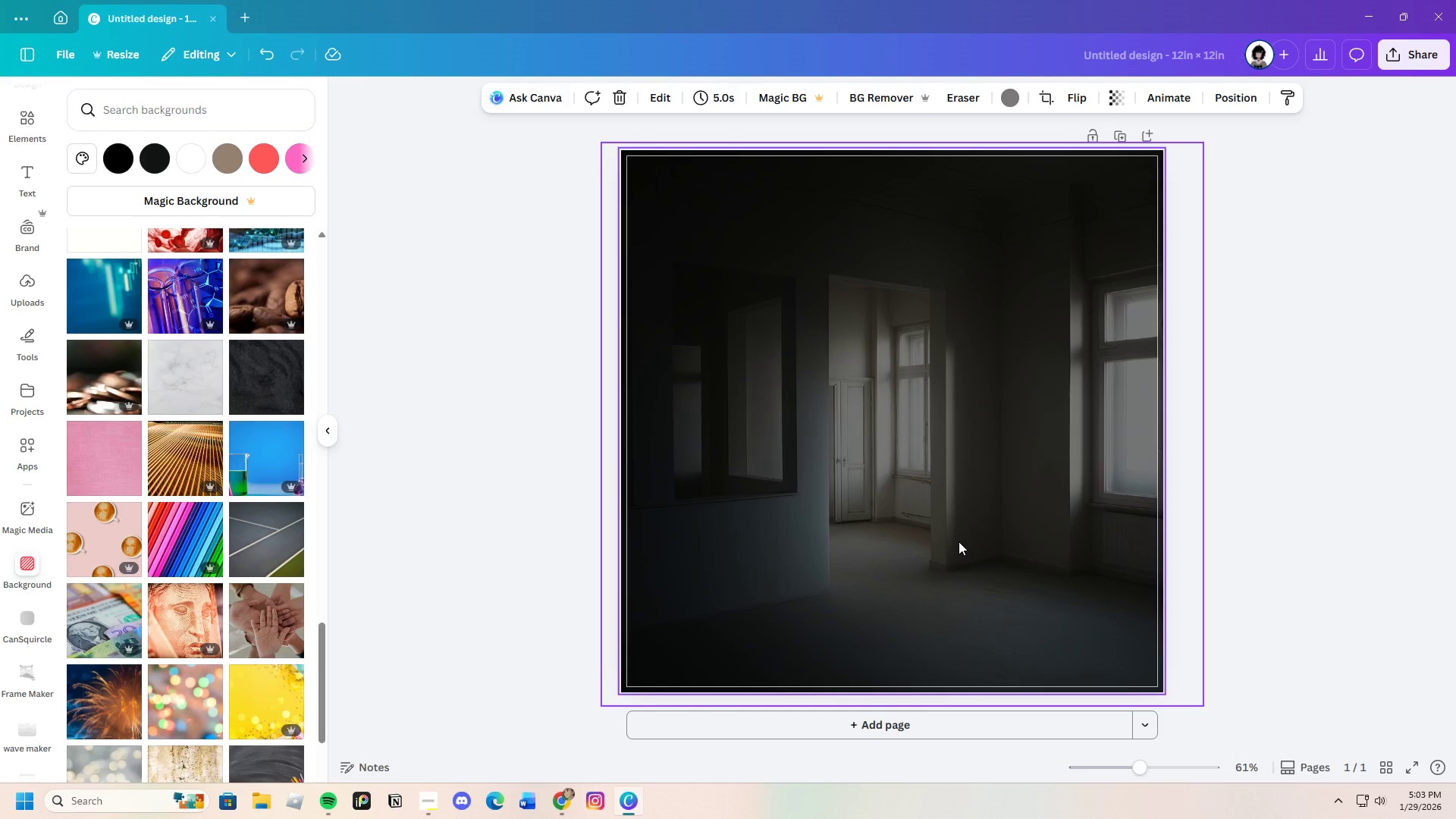 
left_click([1345, 542])
 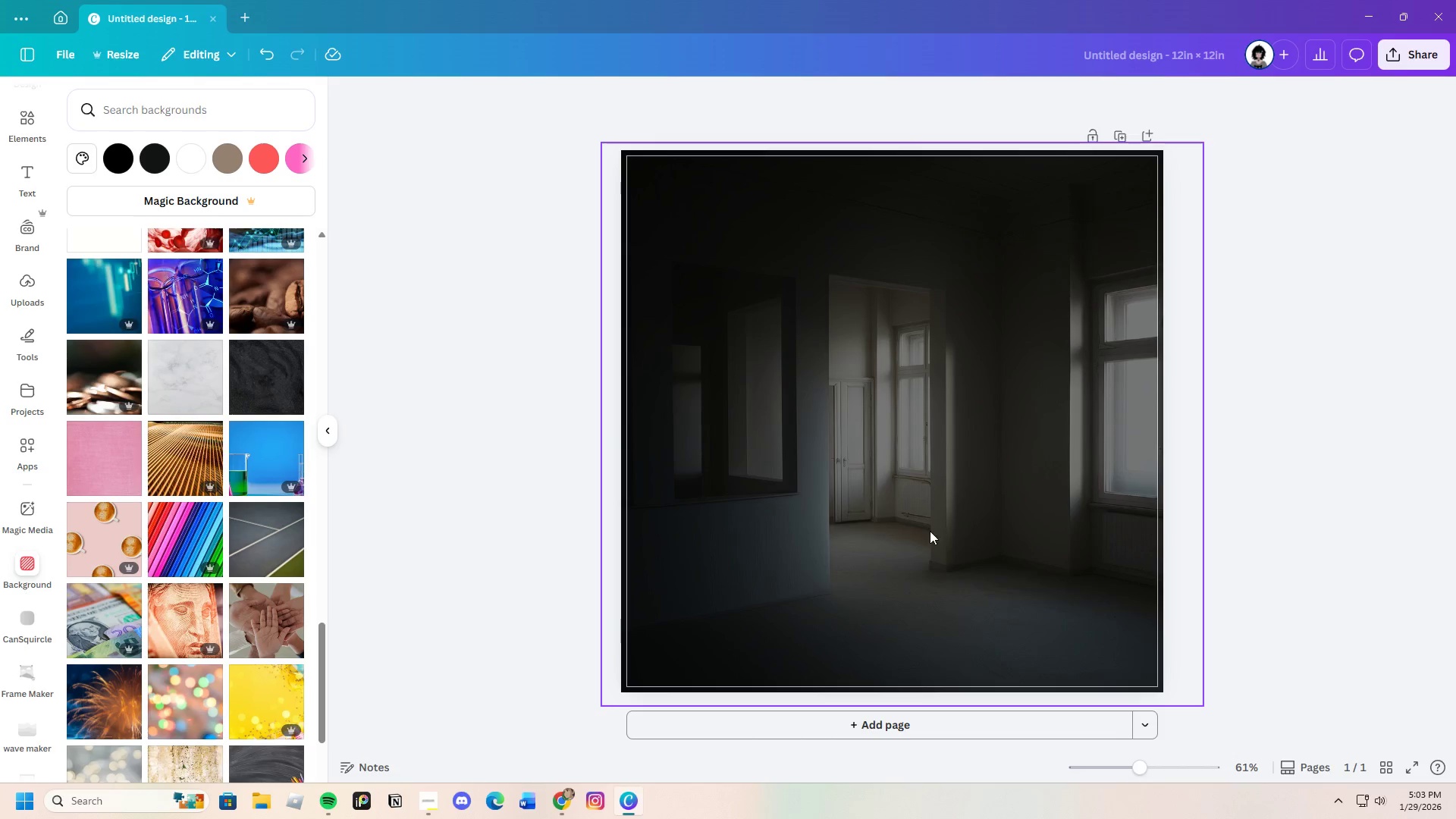 
left_click_drag(start_coordinate=[930, 531], to_coordinate=[928, 527])
 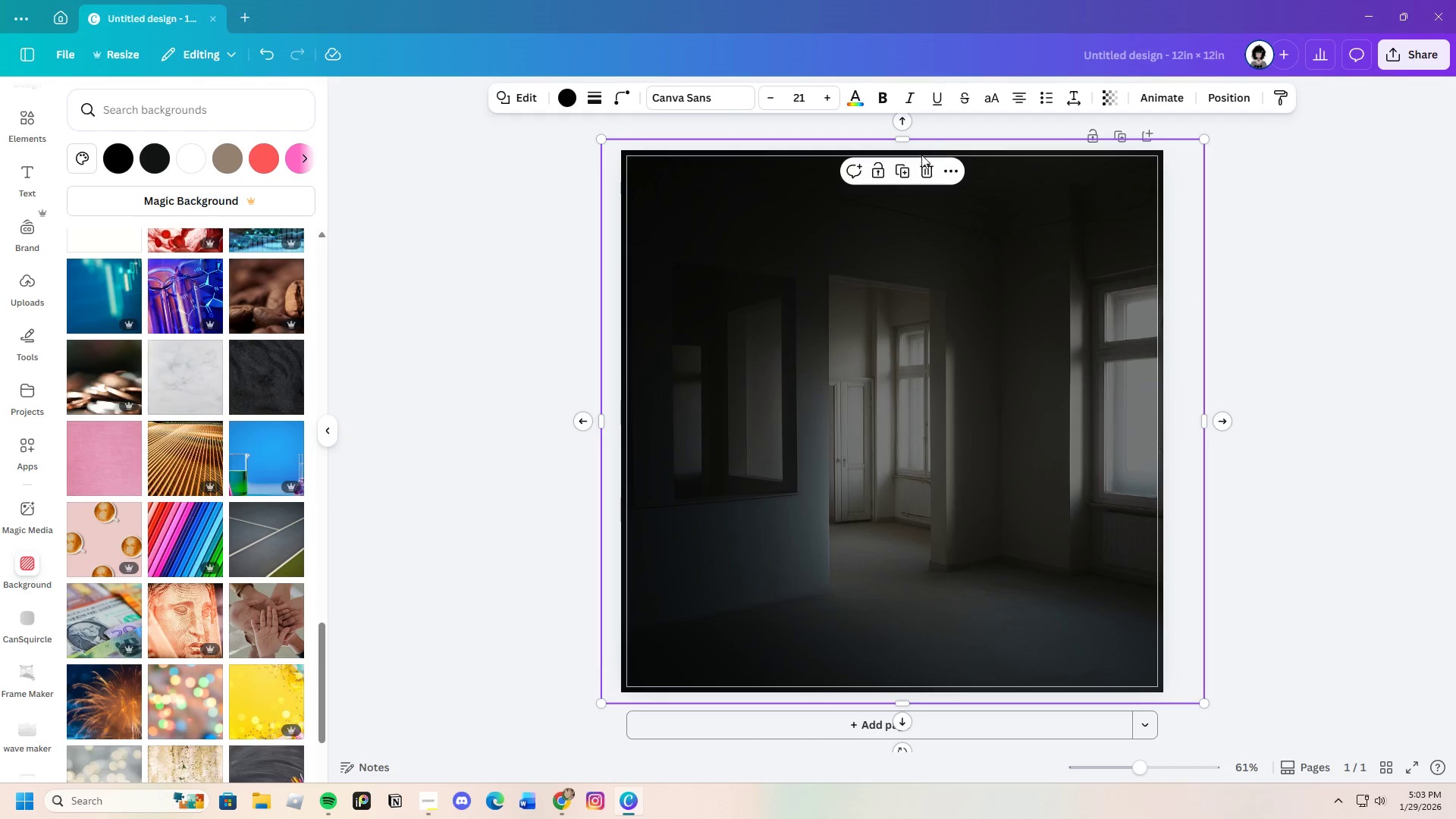 
left_click([921, 162])
 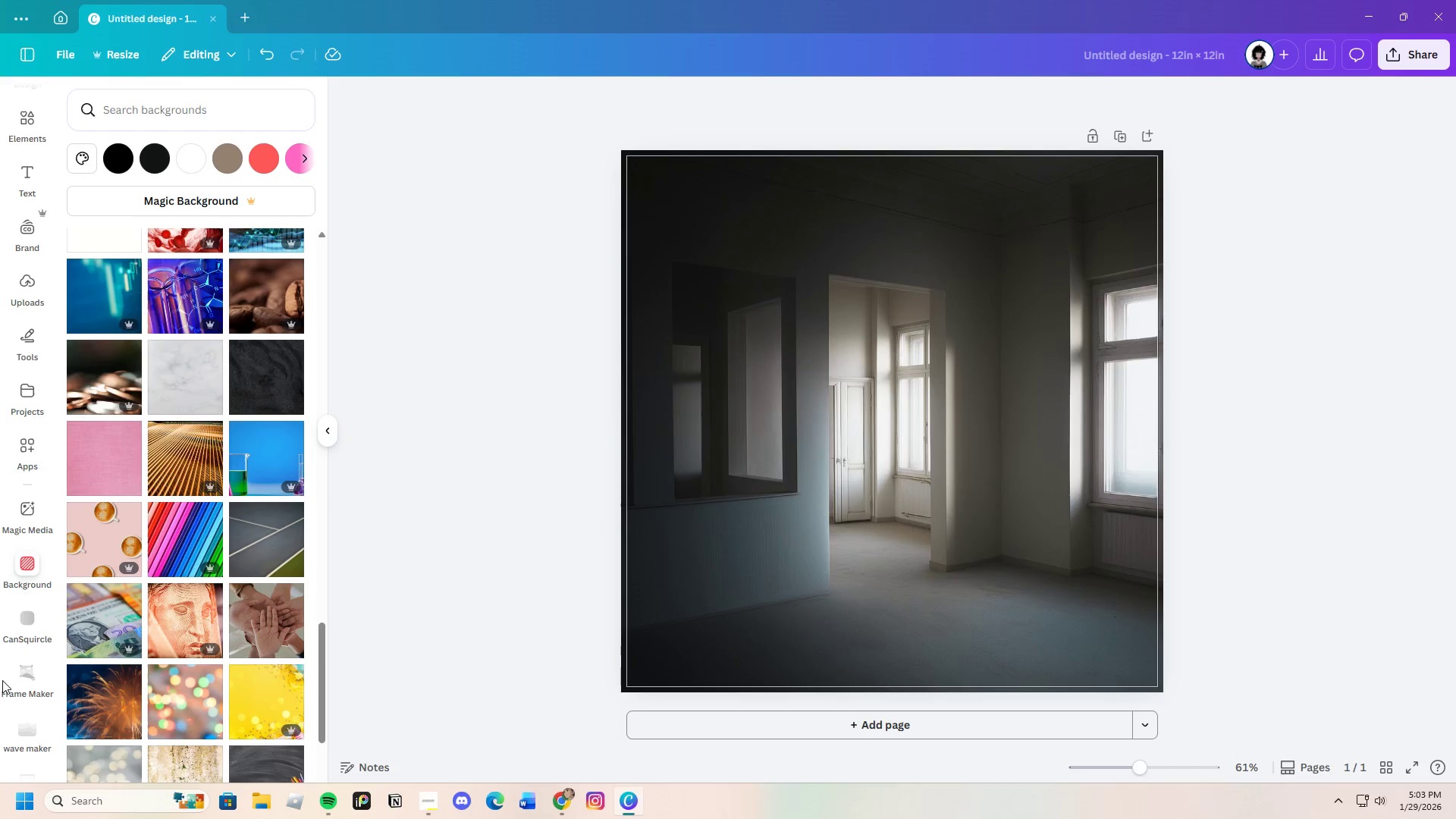 
scroll: coordinate [160, 727], scroll_direction: down, amount: 18.0
 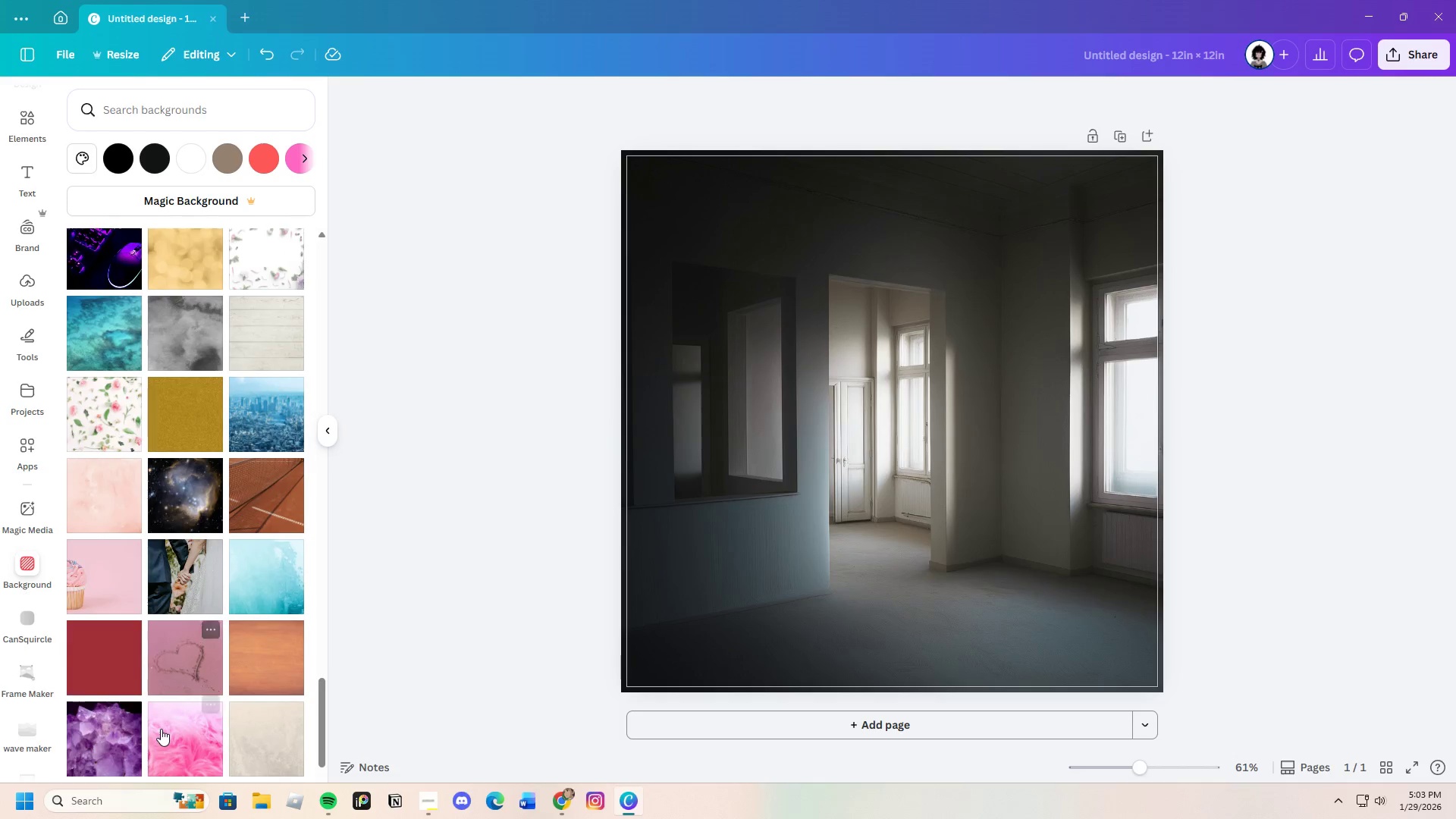 
scroll: coordinate [163, 731], scroll_direction: up, amount: 3.0
 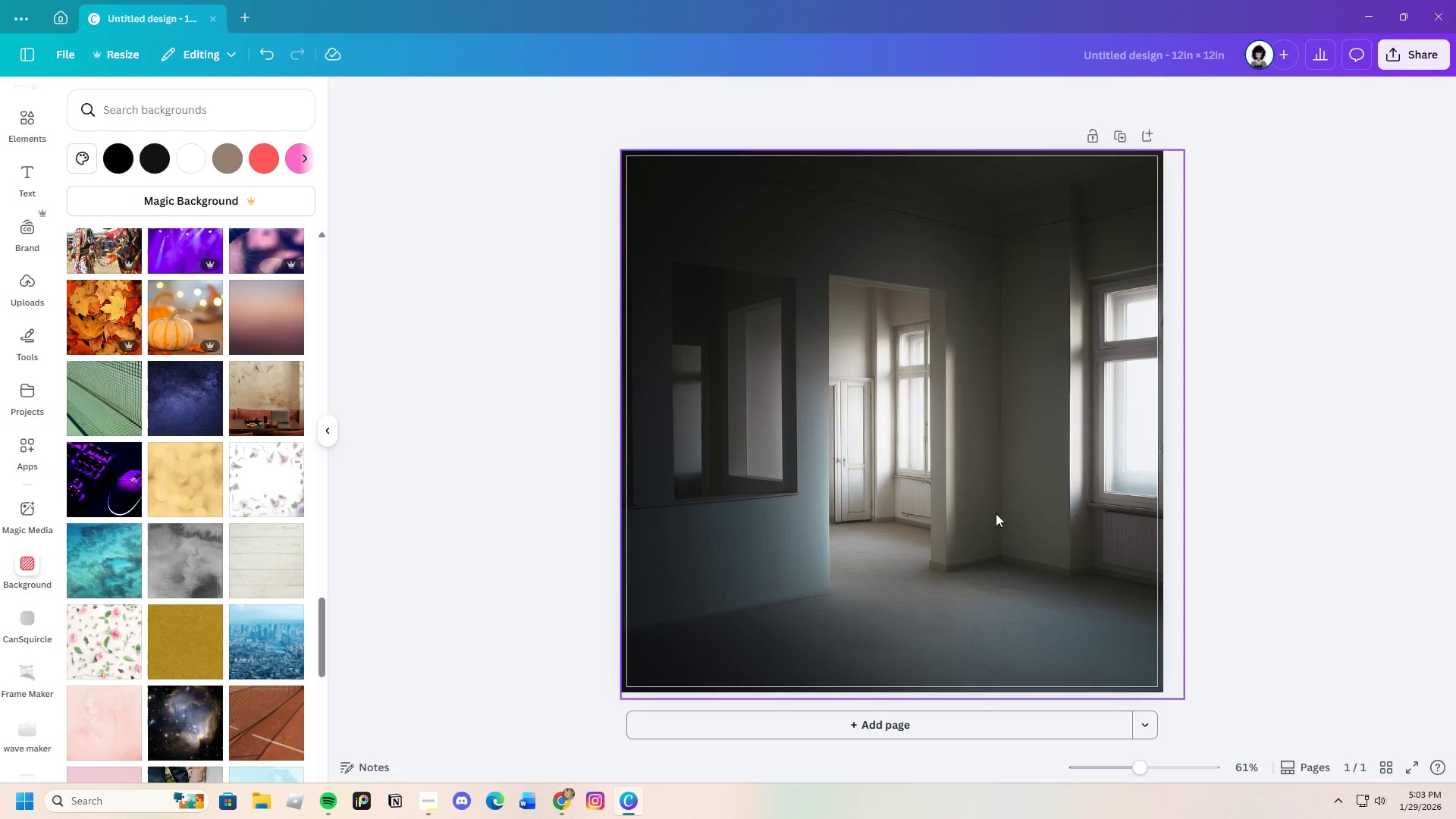 
left_click([957, 504])
 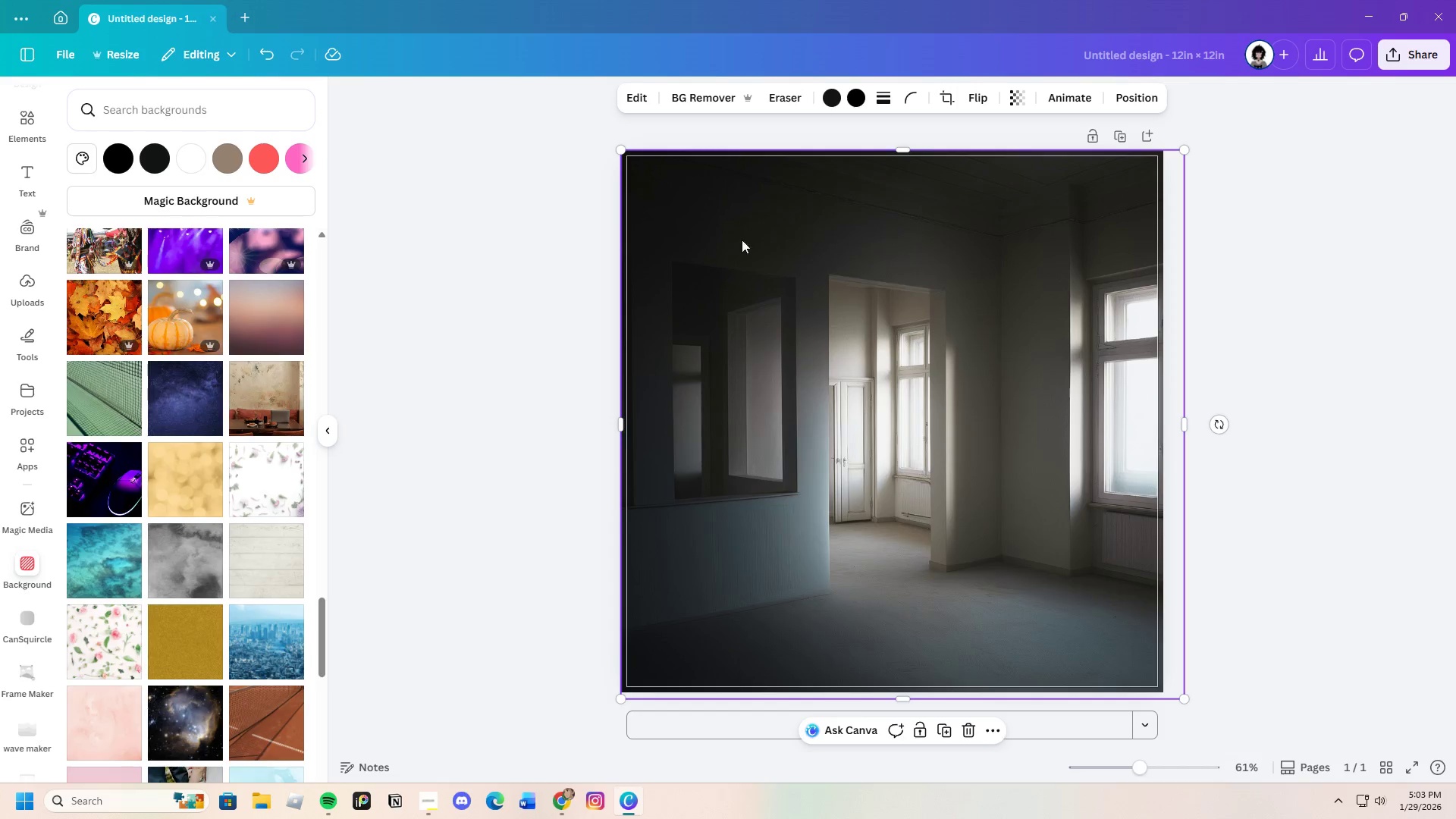 
left_click([637, 102])
 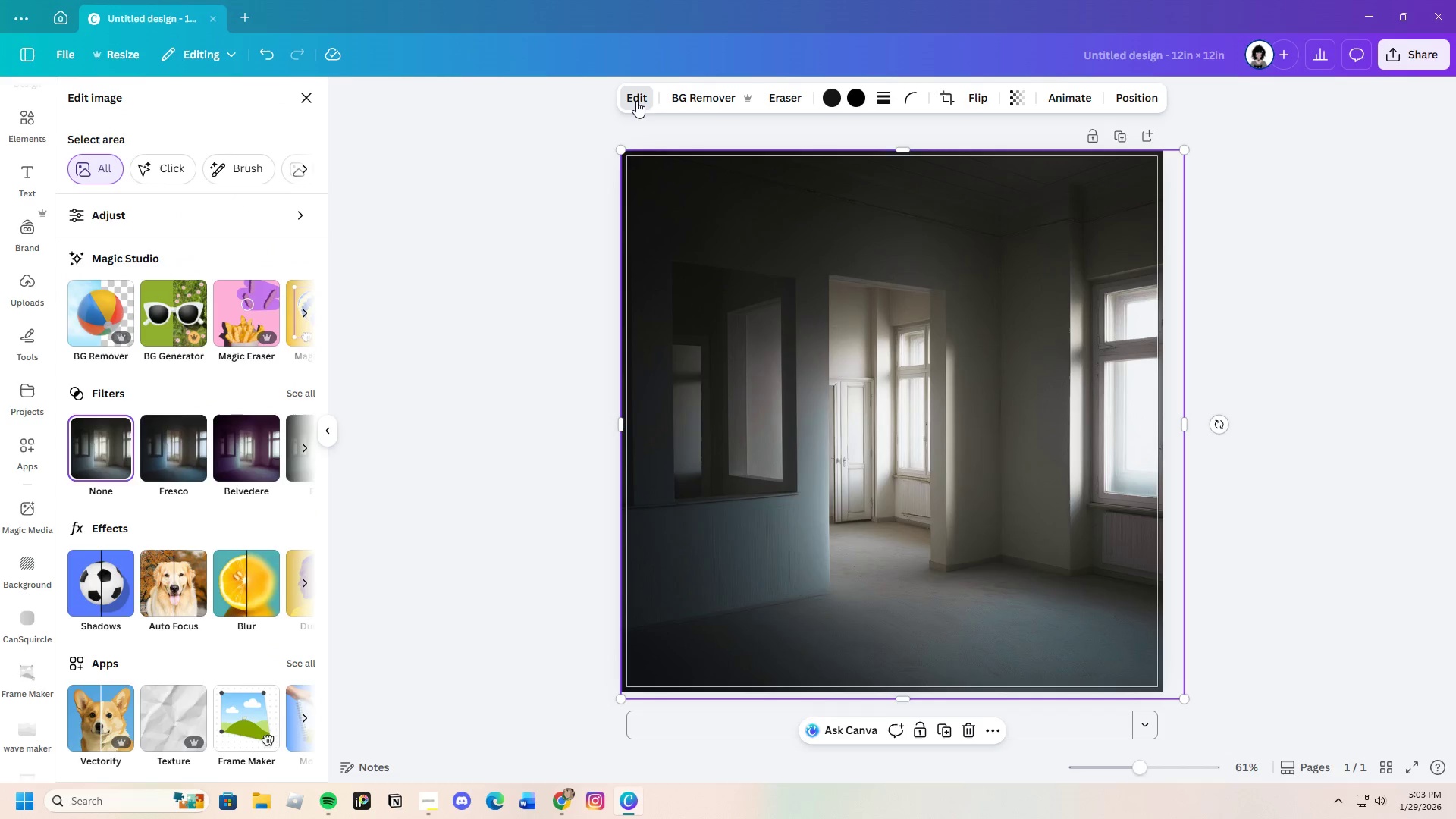 
left_click([304, 391])
 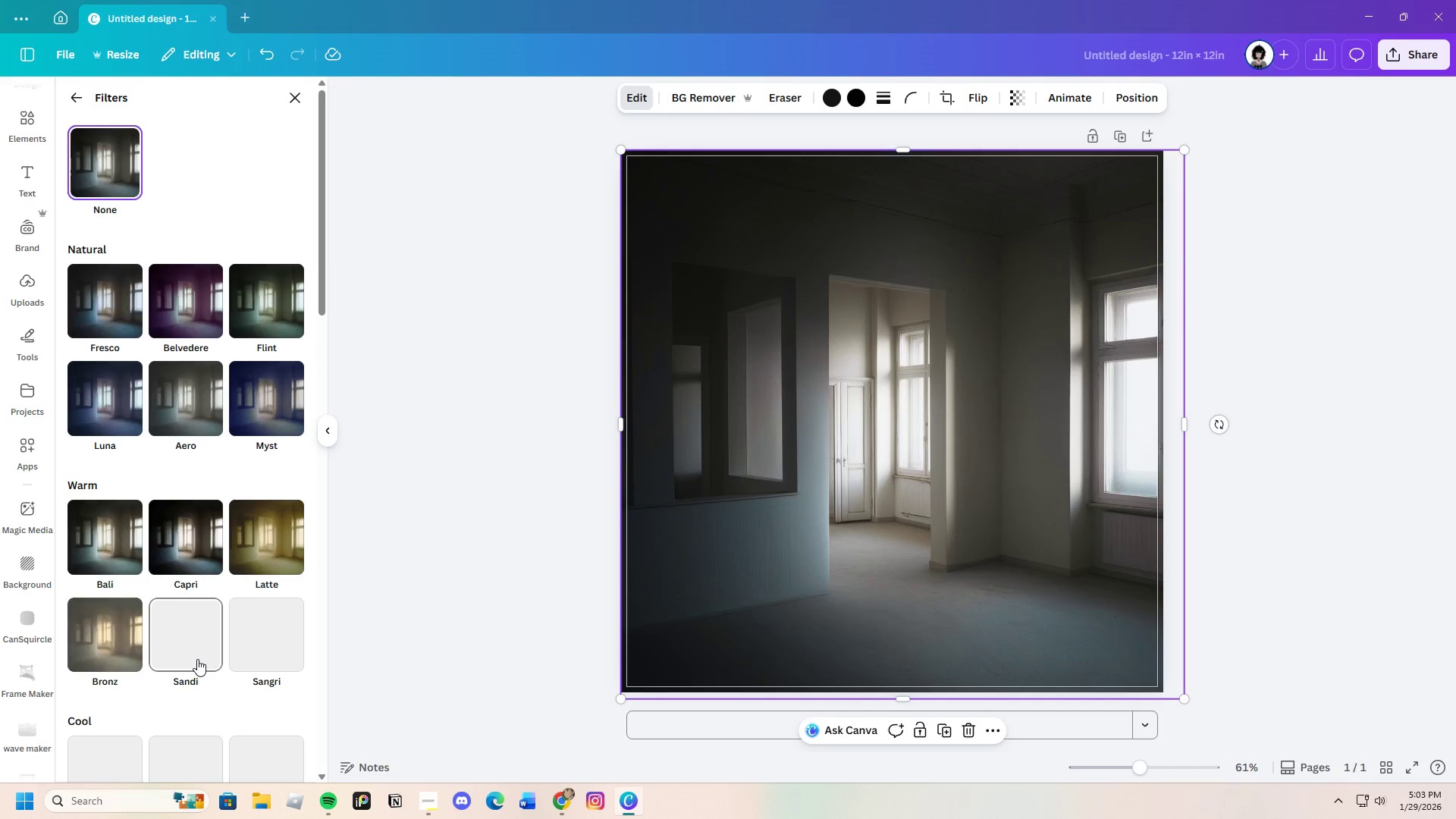 
scroll: coordinate [193, 661], scroll_direction: down, amount: 8.0
 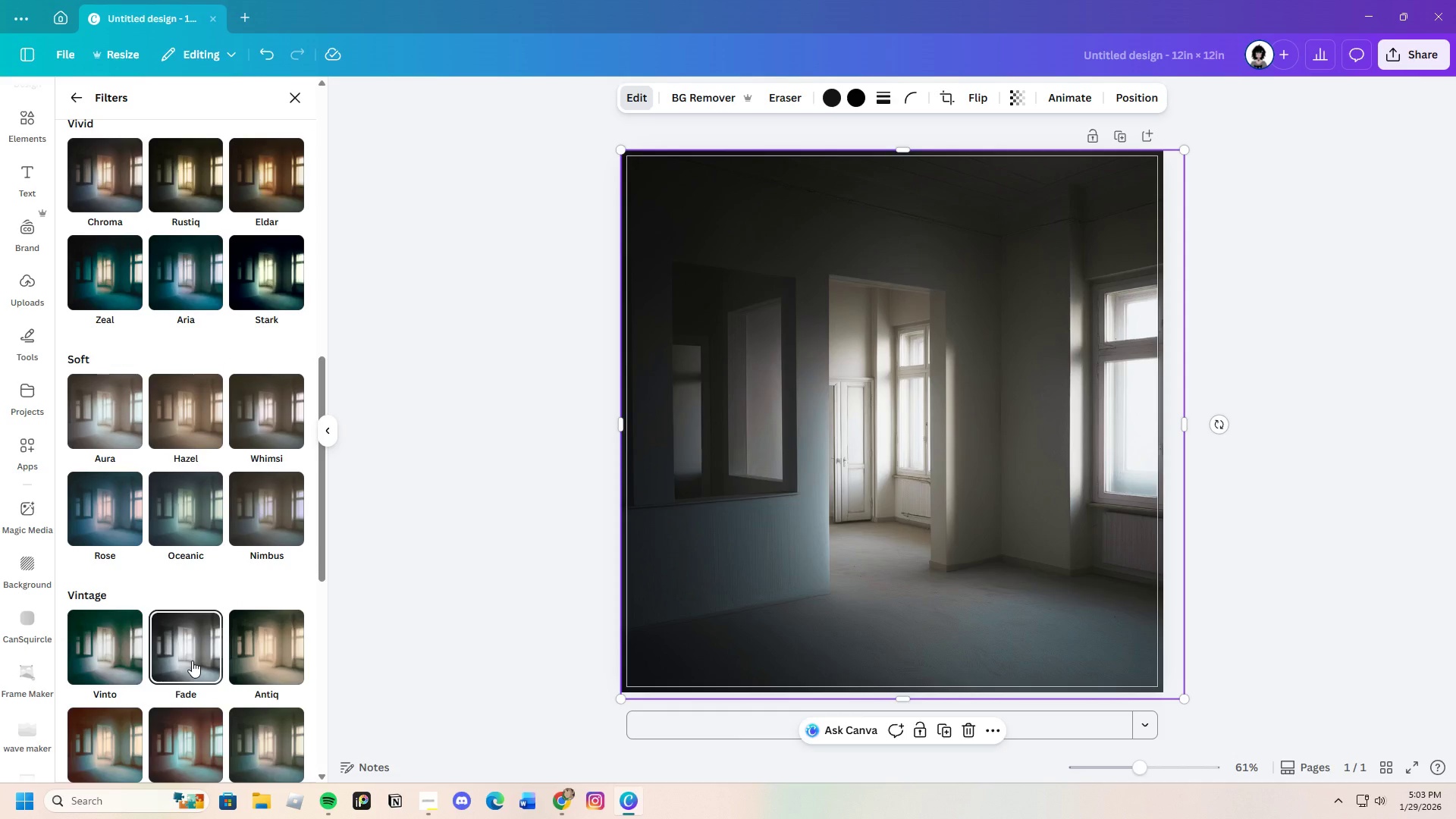 
left_click([107, 516])
 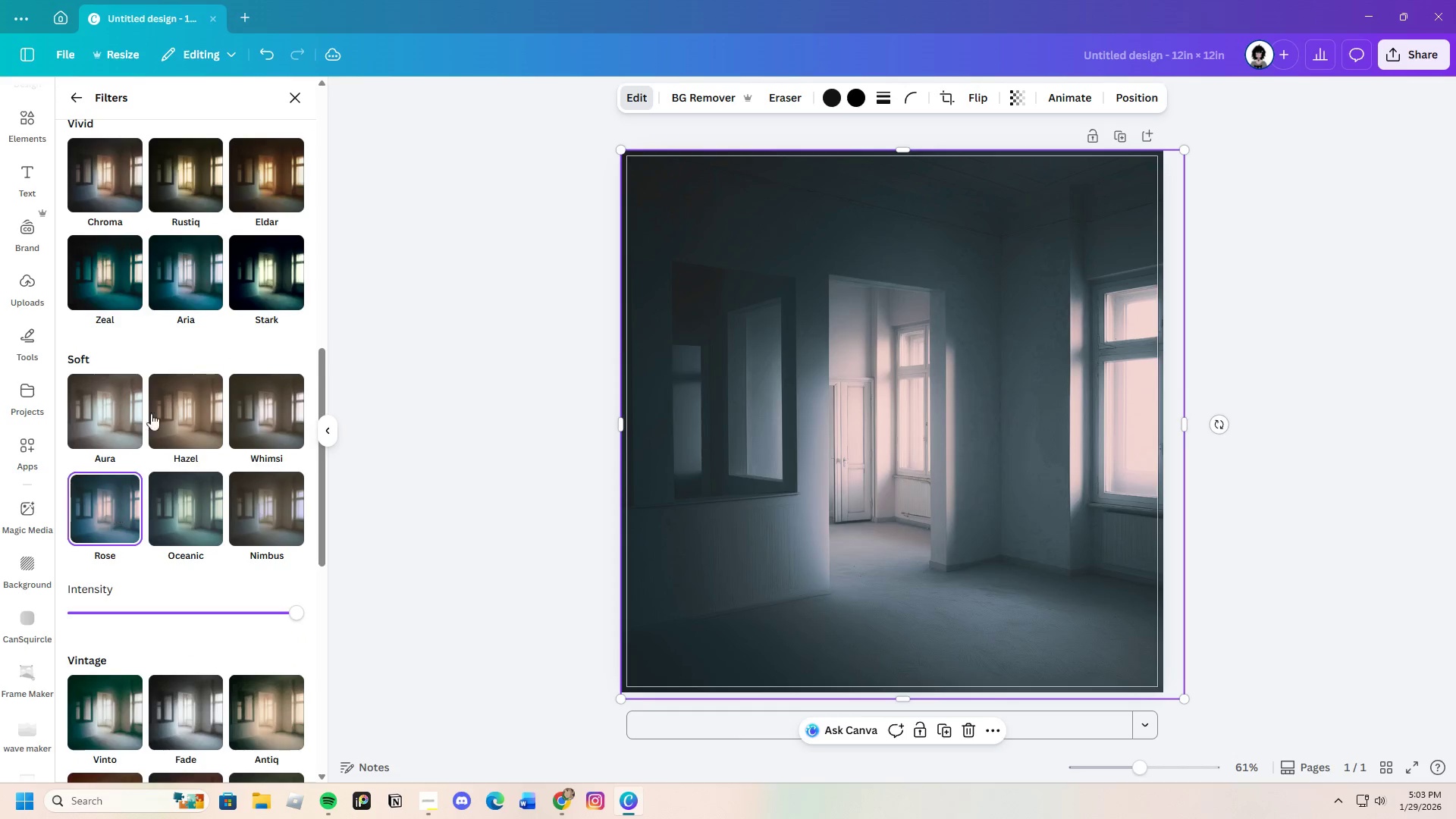 
left_click([186, 285])
 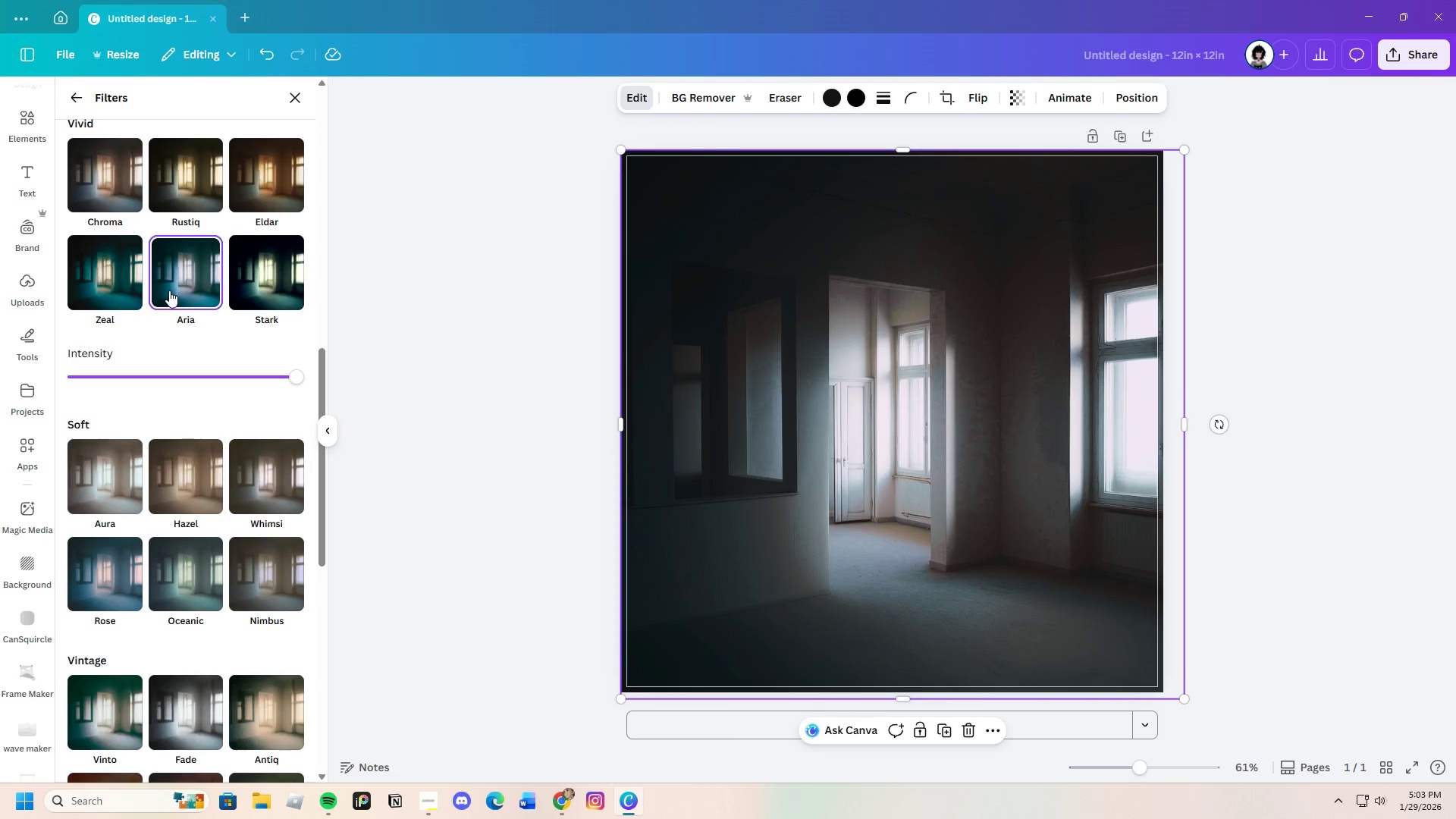 
wait(7.92)
 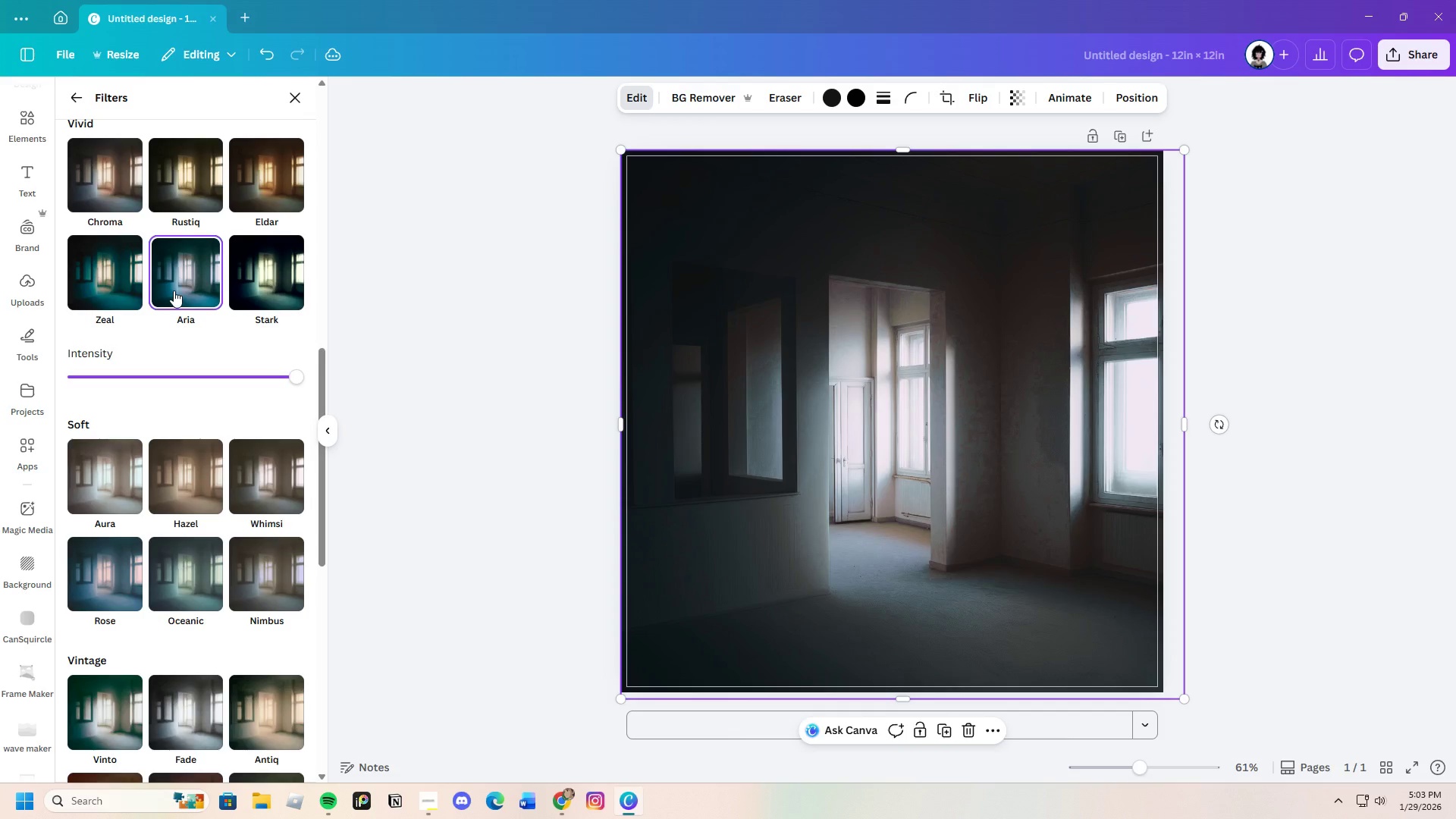 
scroll: coordinate [199, 691], scroll_direction: down, amount: 5.0
 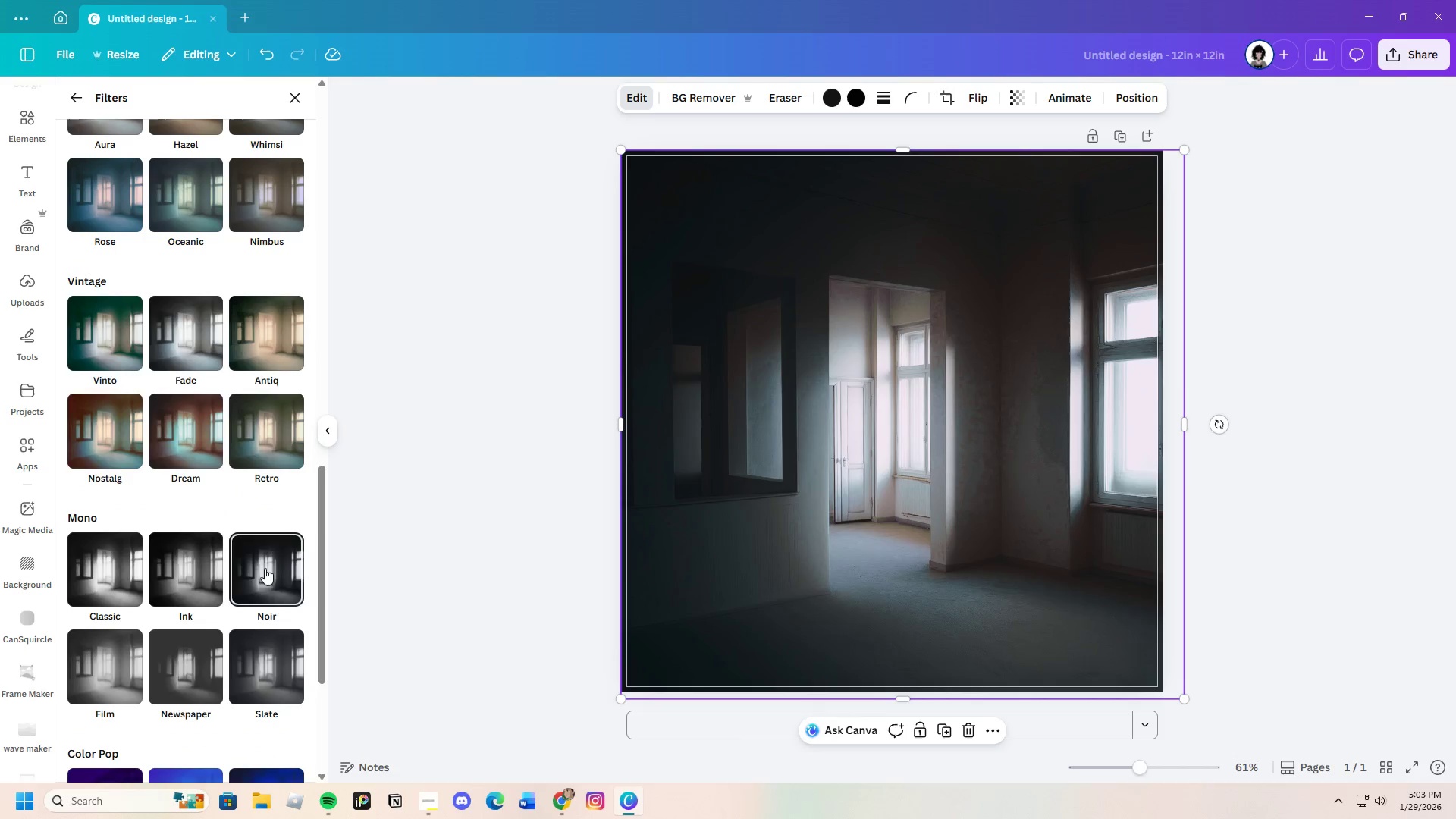 
left_click([268, 566])
 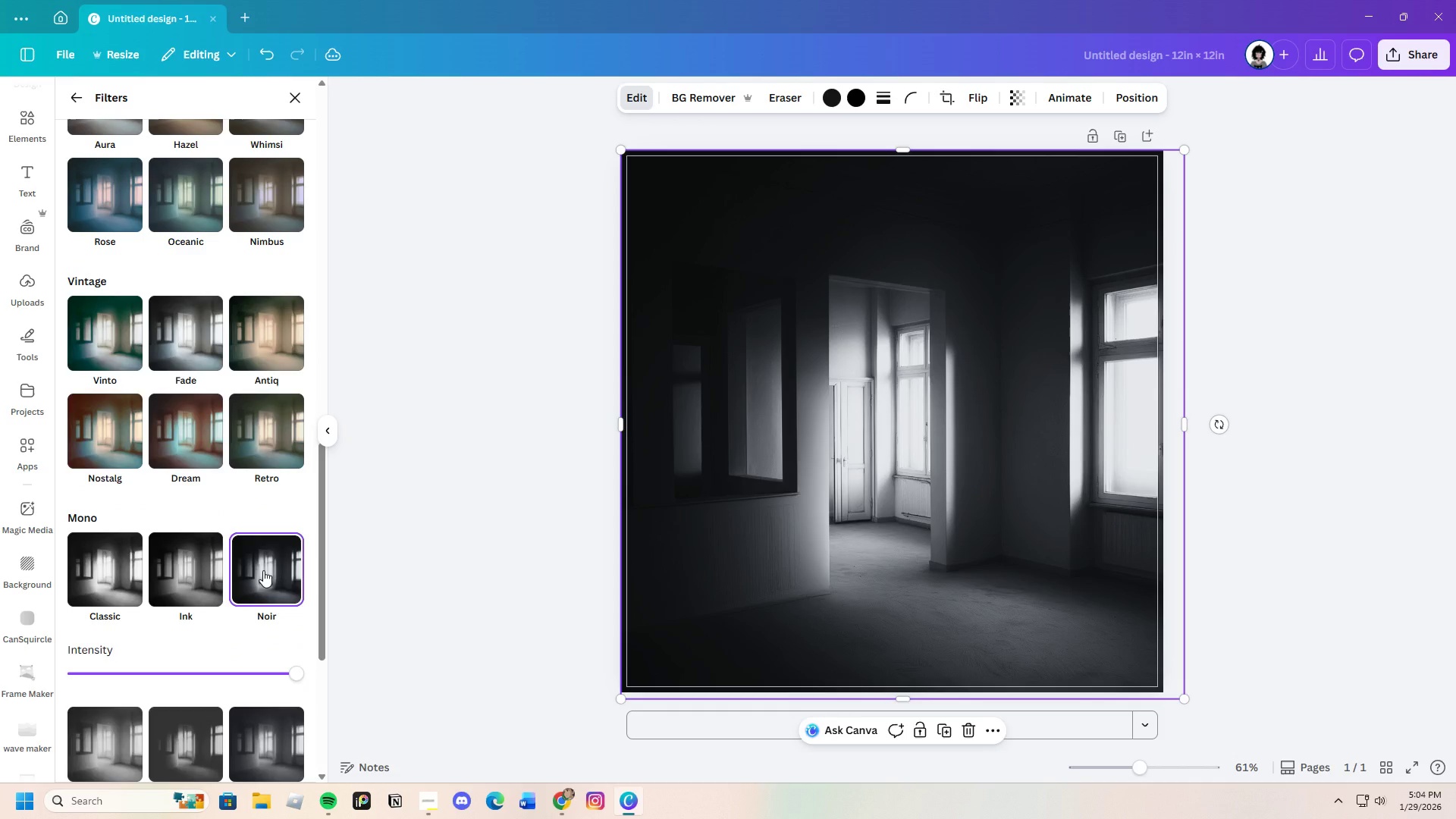 
scroll: coordinate [258, 606], scroll_direction: up, amount: 3.0
 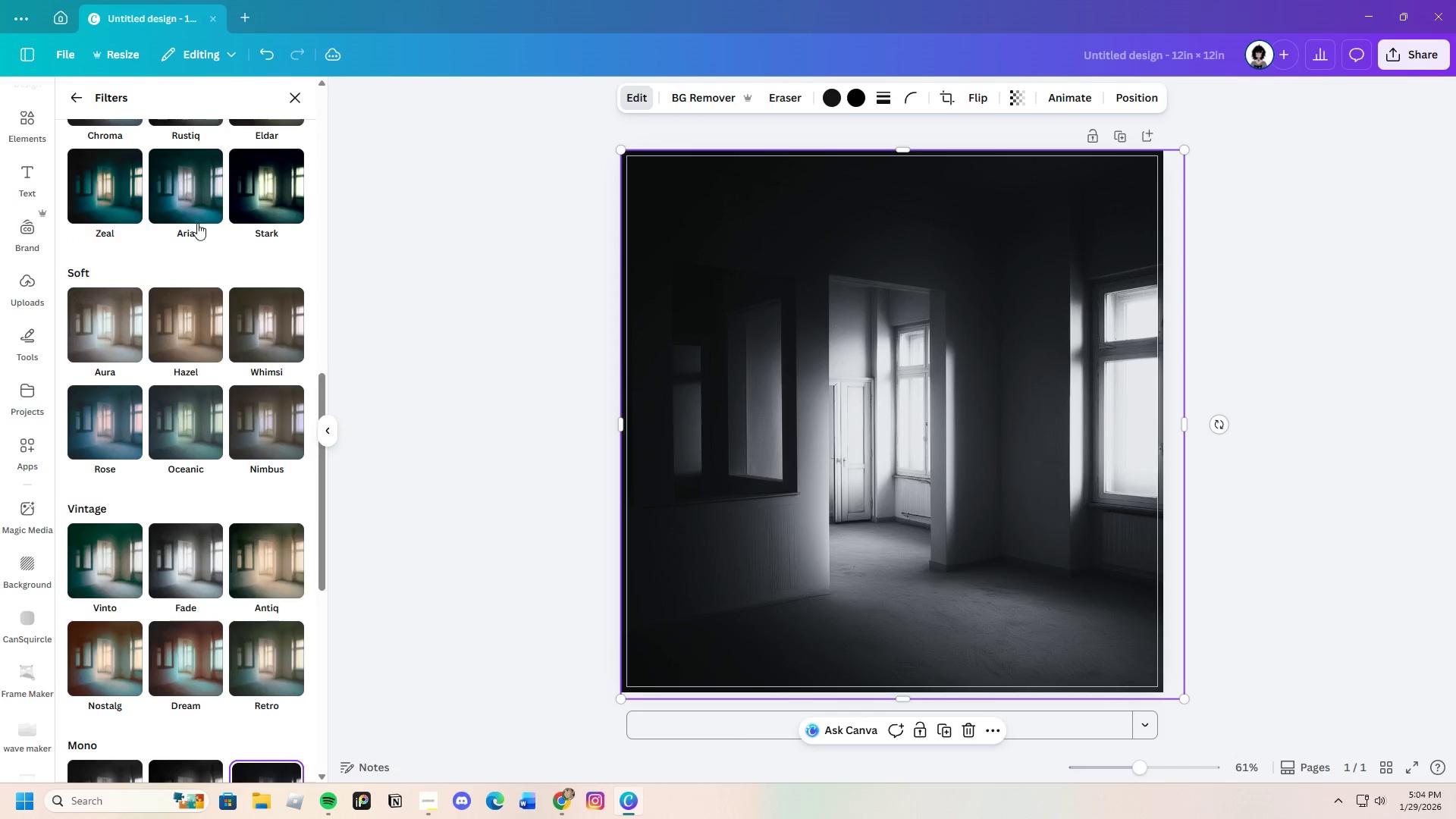 
left_click([188, 187])
 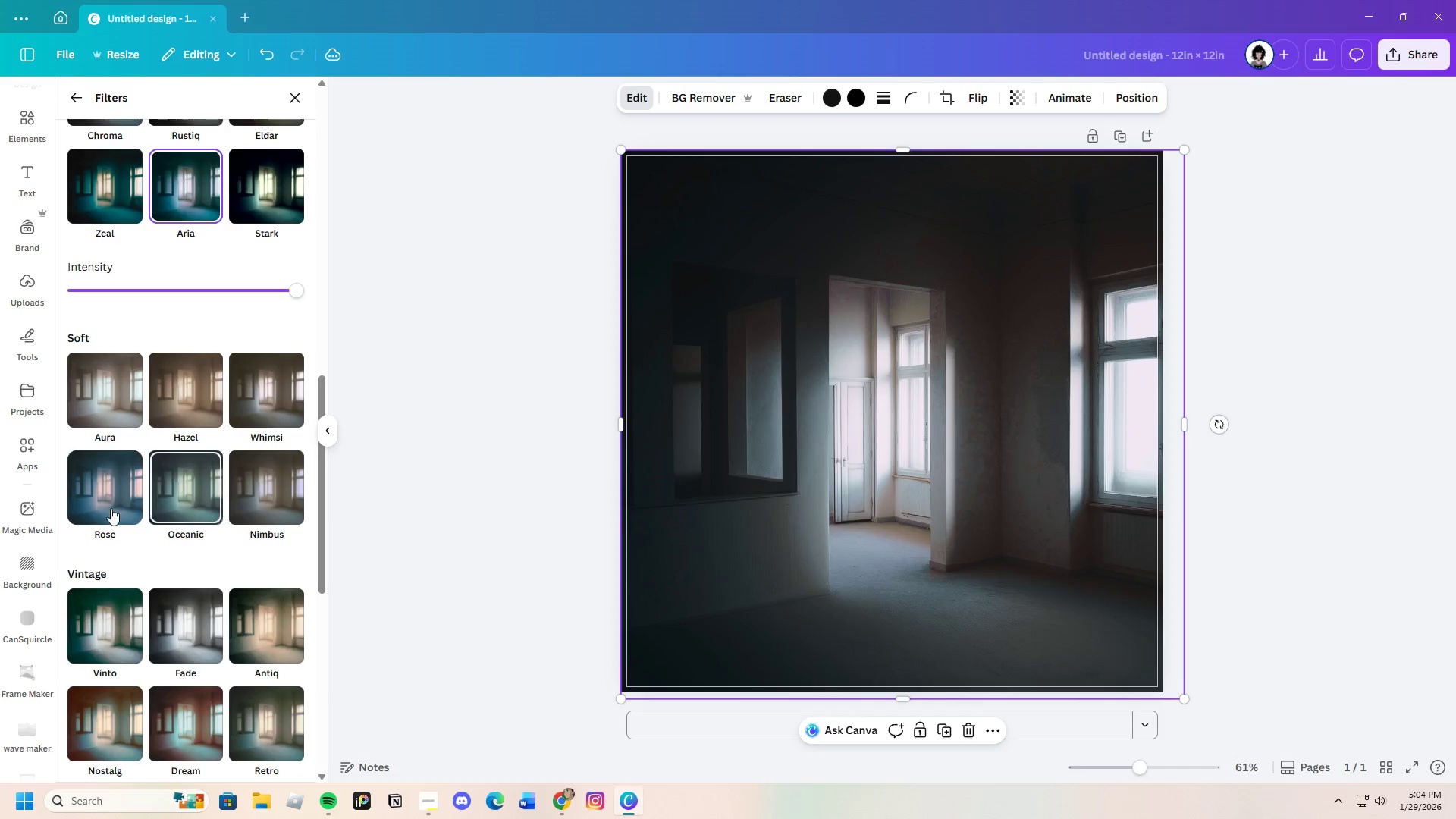 
left_click([95, 500])
 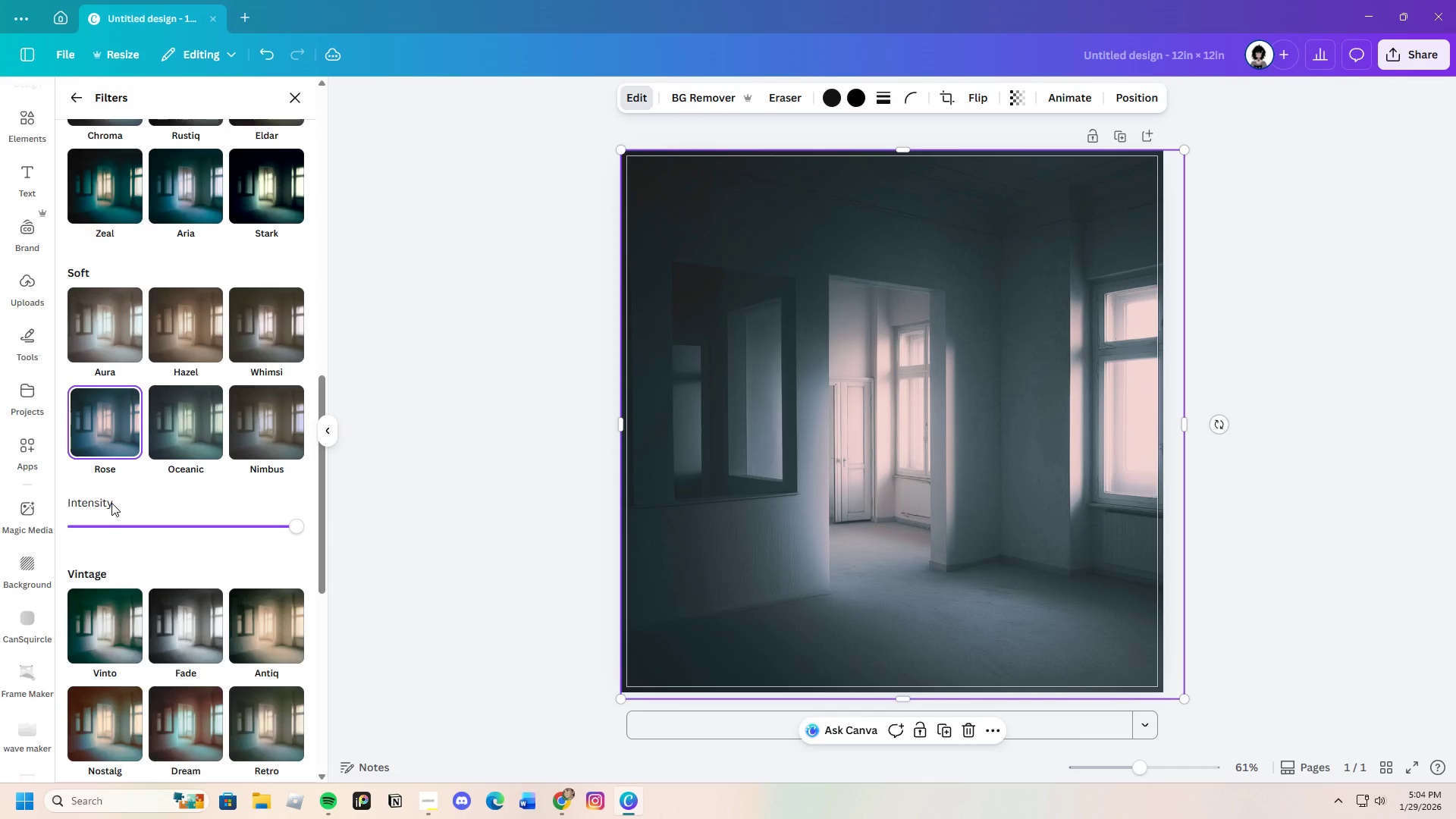 
wait(6.59)
 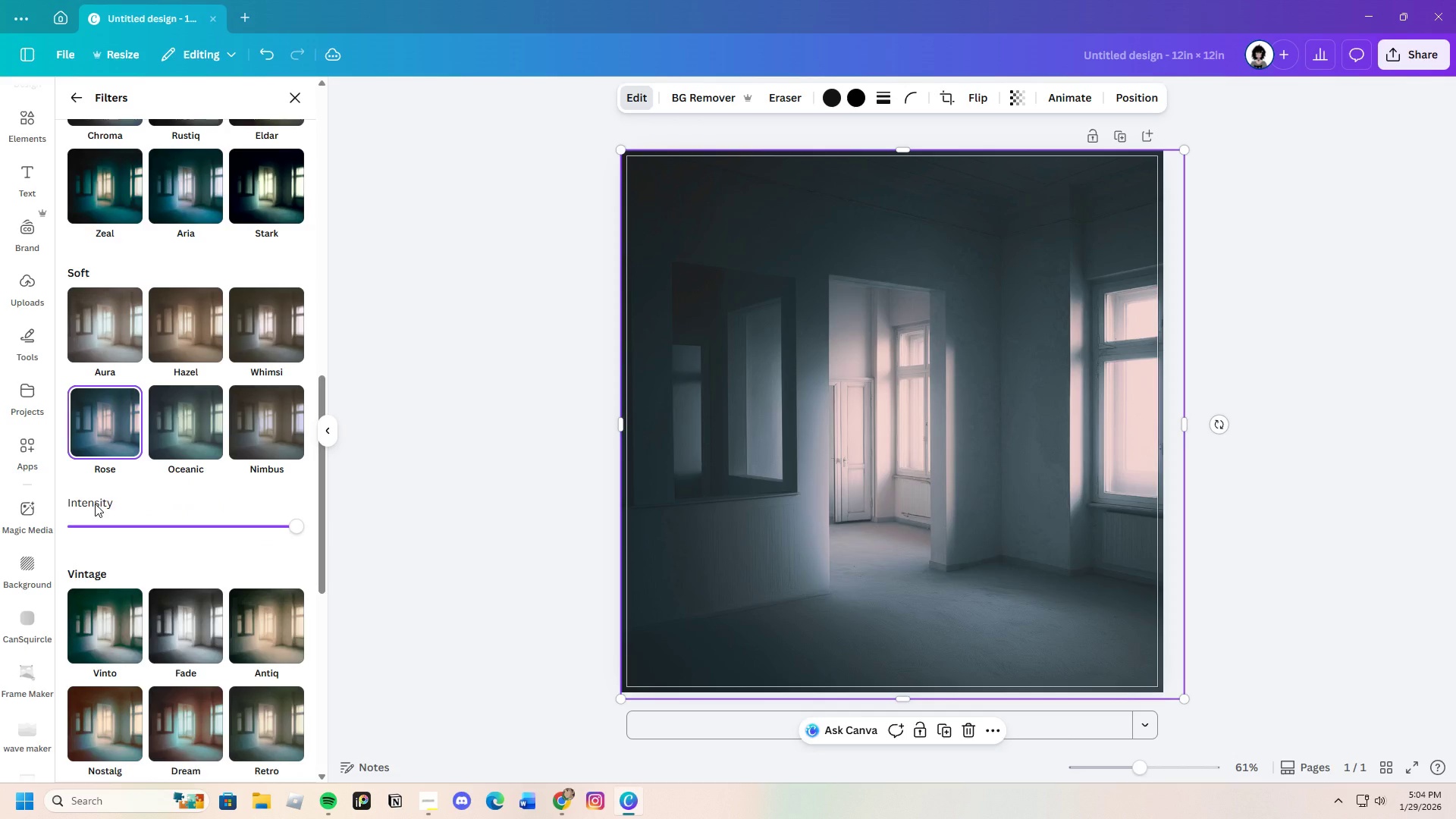 
scroll: coordinate [180, 654], scroll_direction: down, amount: 6.0
 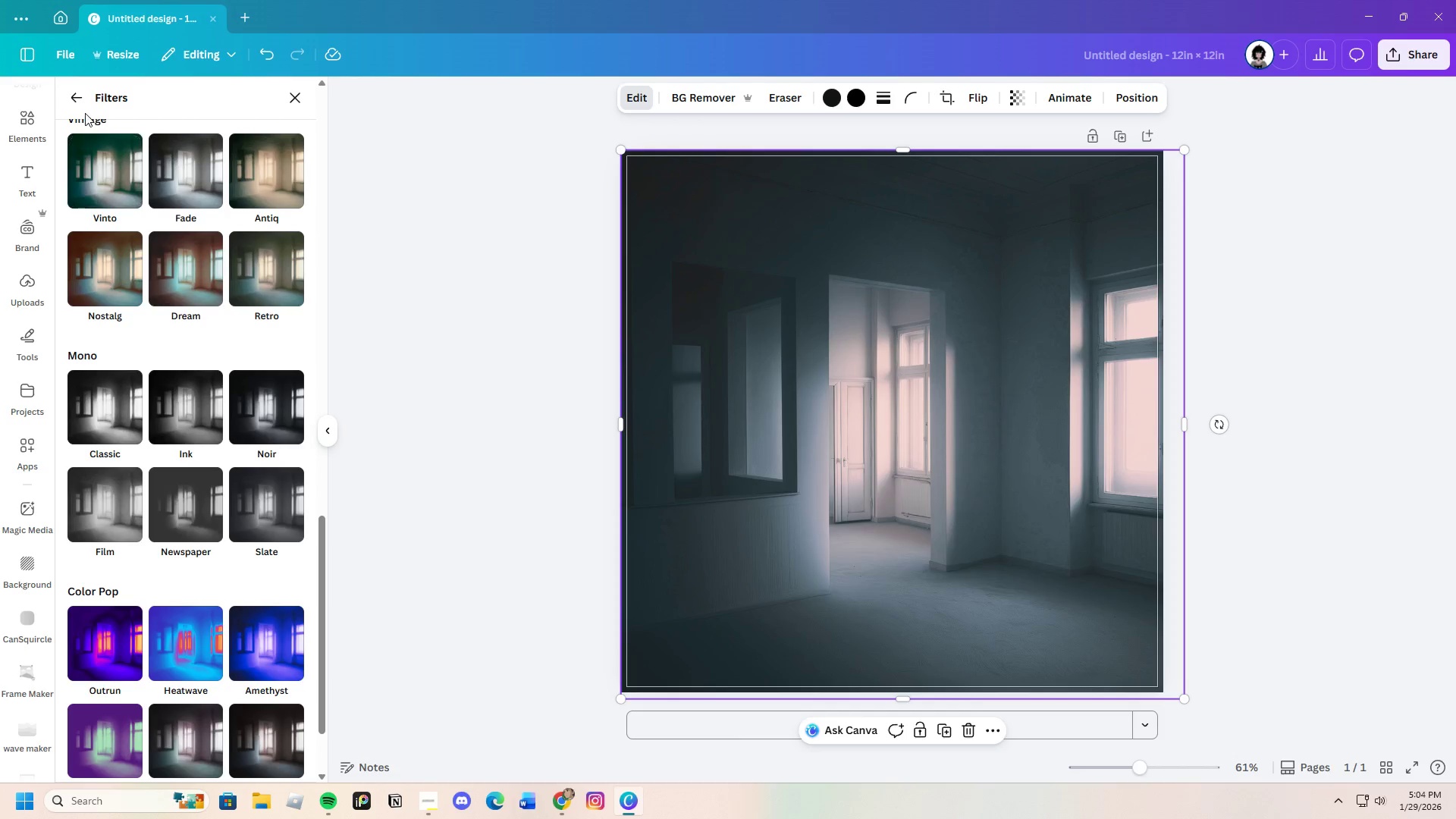 
wait(5.38)
 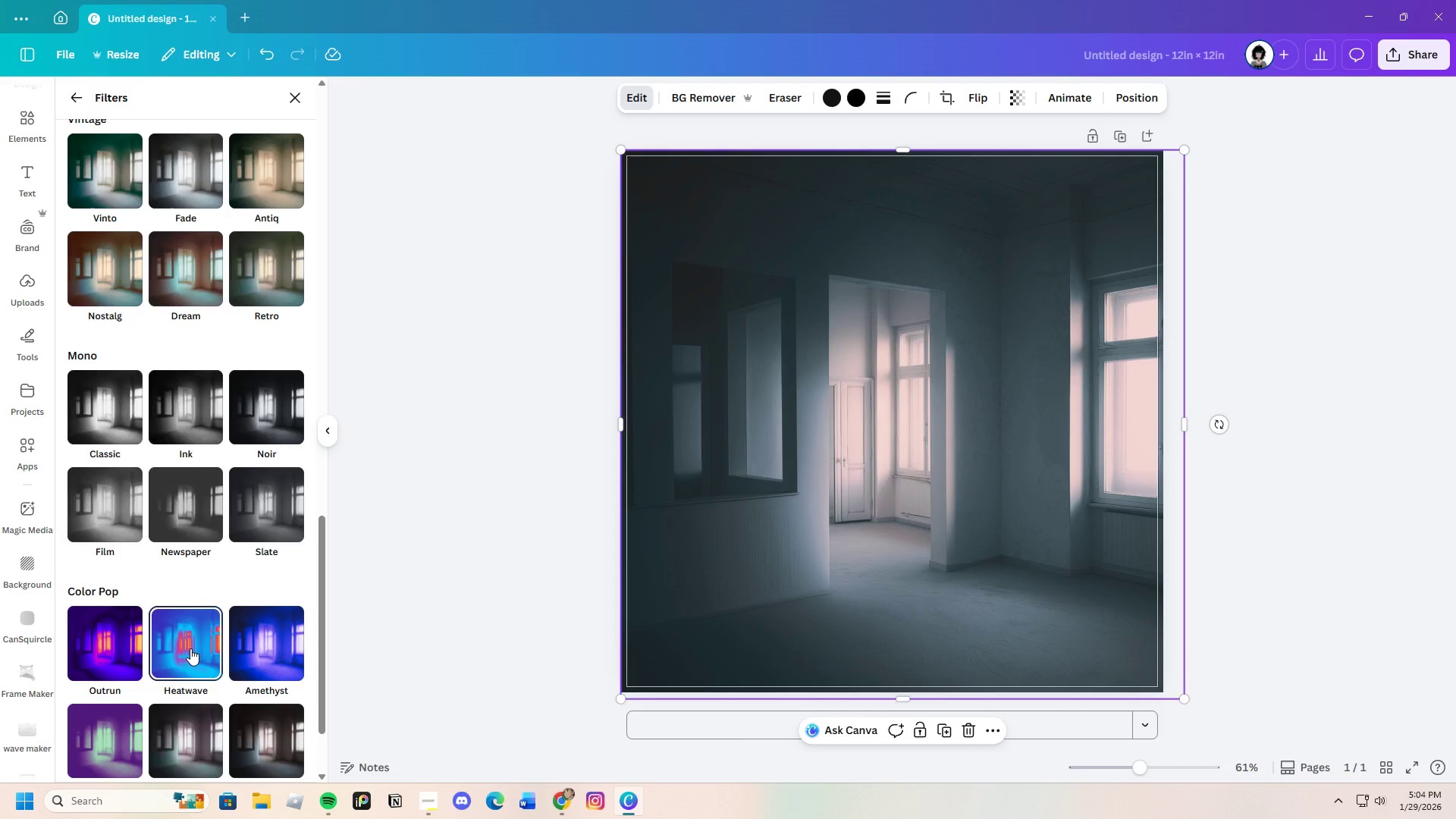 
left_click([81, 96])
 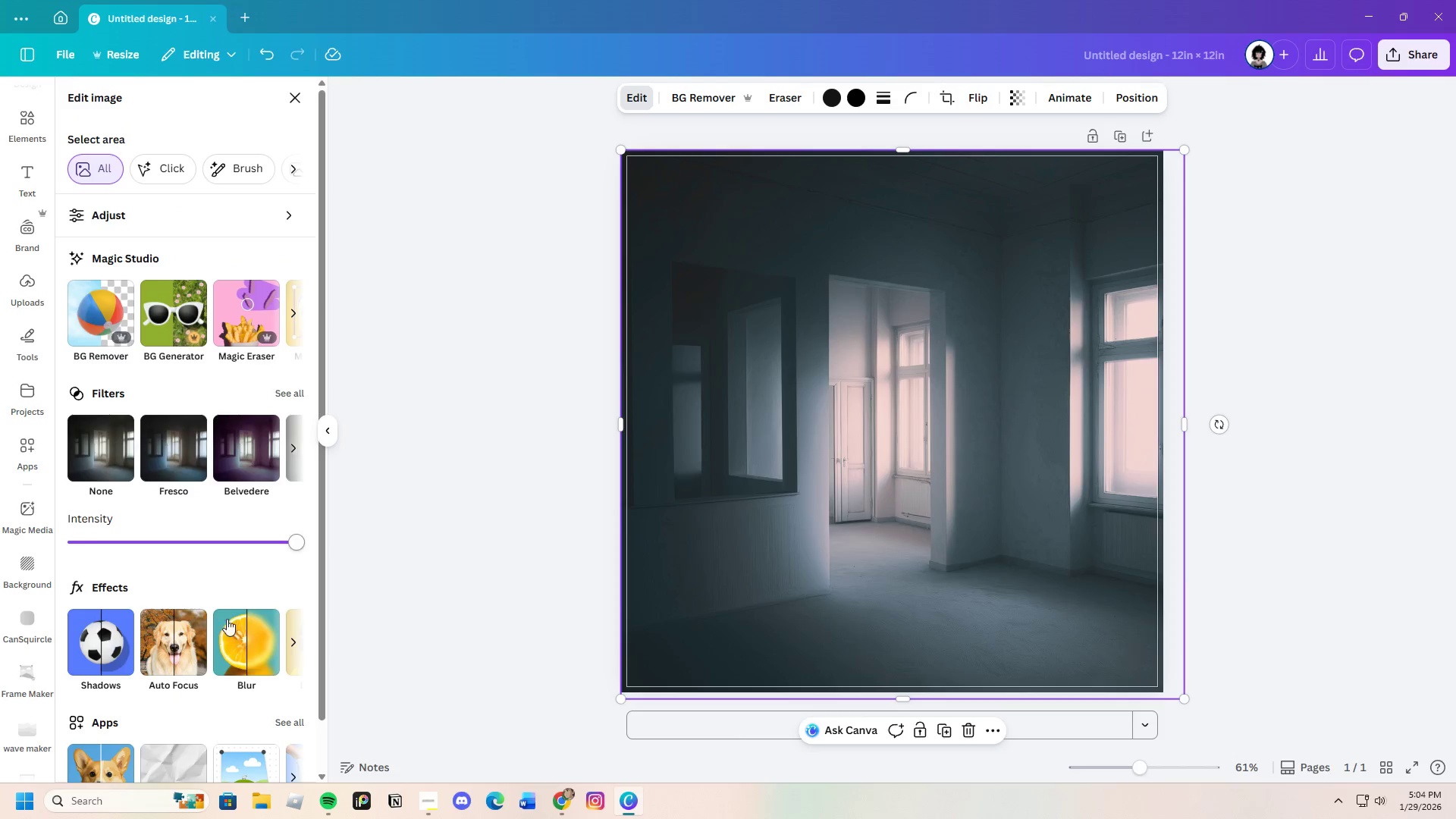 
scroll: coordinate [228, 629], scroll_direction: down, amount: 3.0
 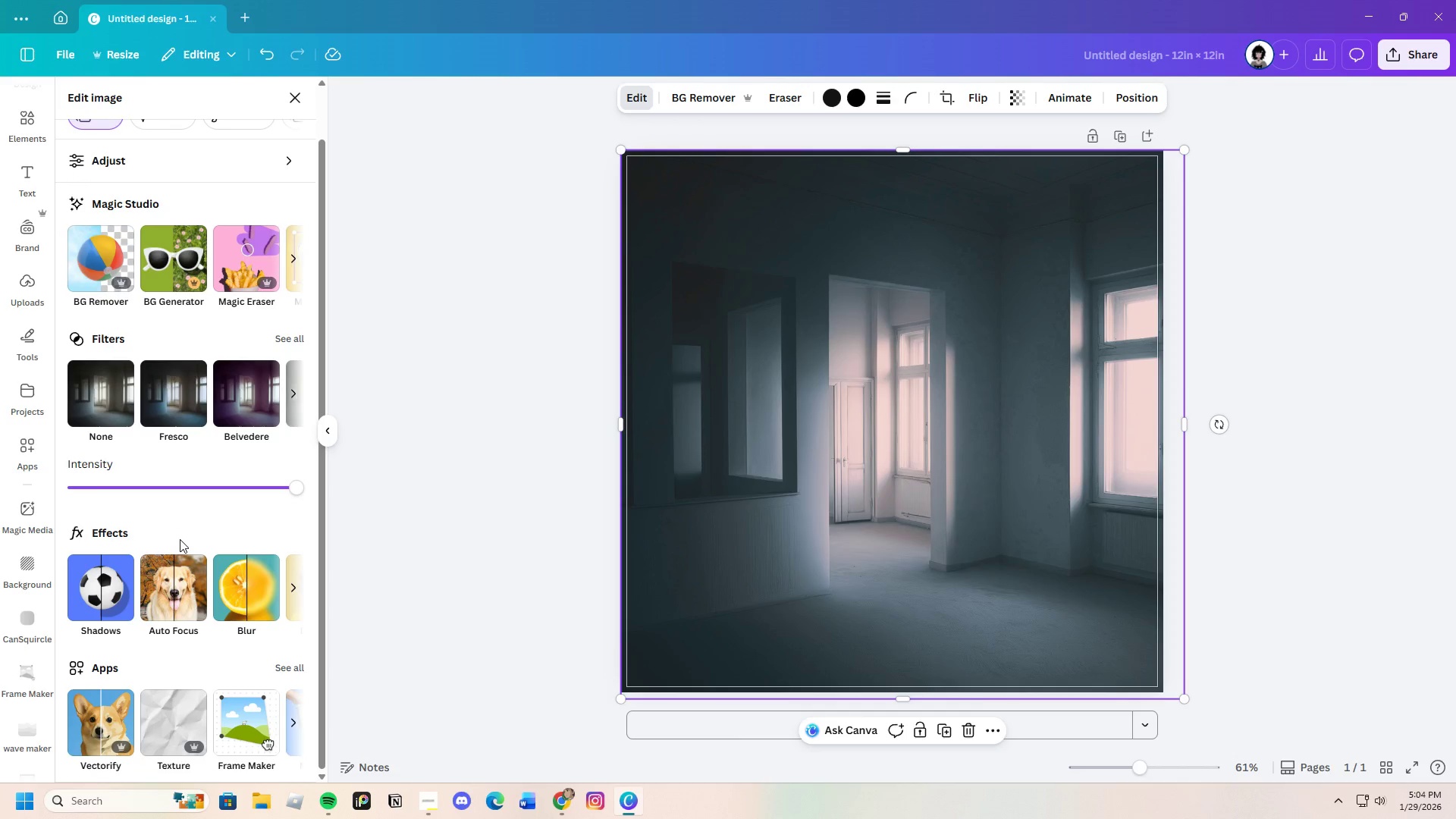 
left_click_drag(start_coordinate=[291, 490], to_coordinate=[231, 539])
 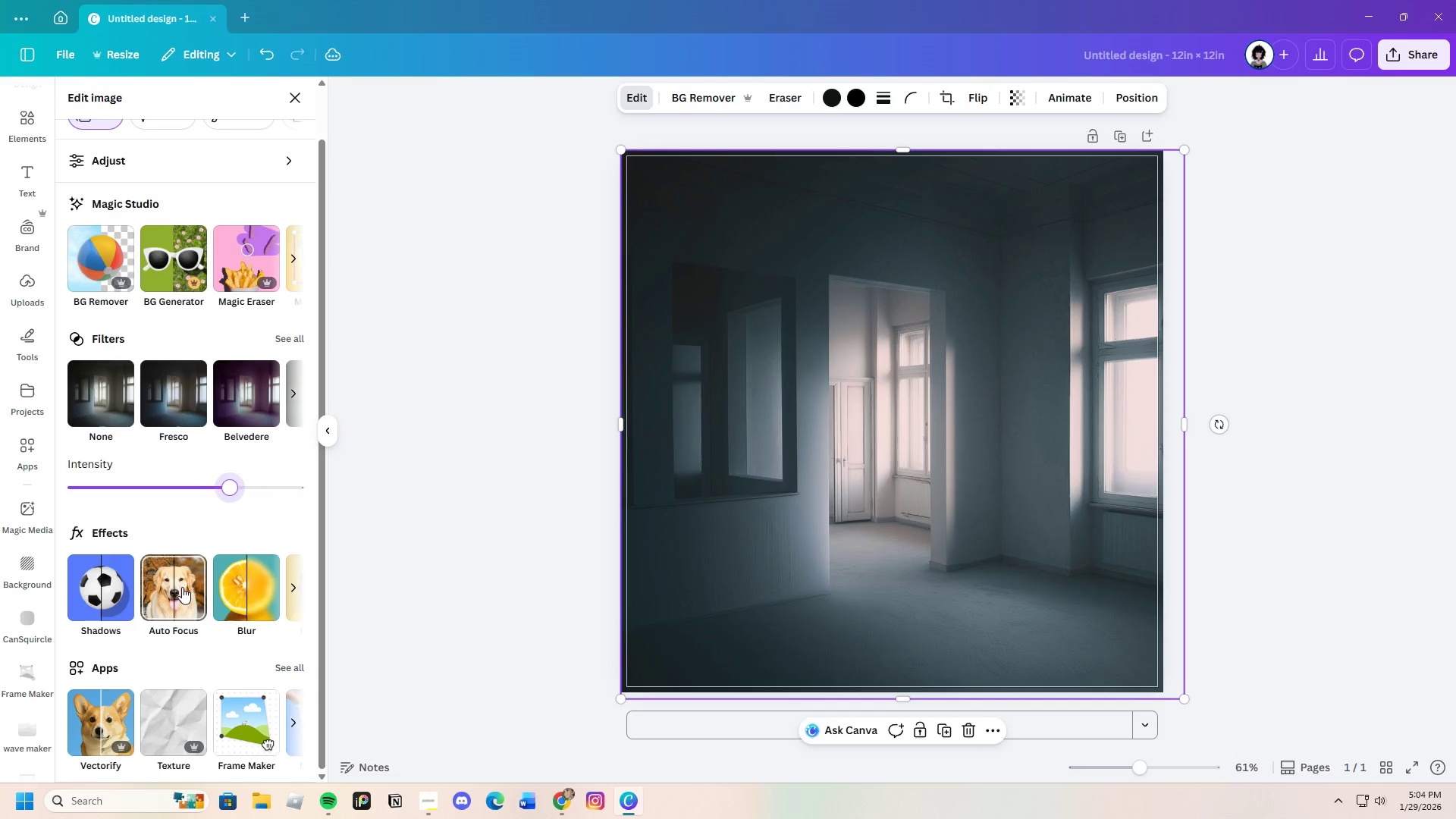 
scroll: coordinate [180, 590], scroll_direction: down, amount: 3.0
 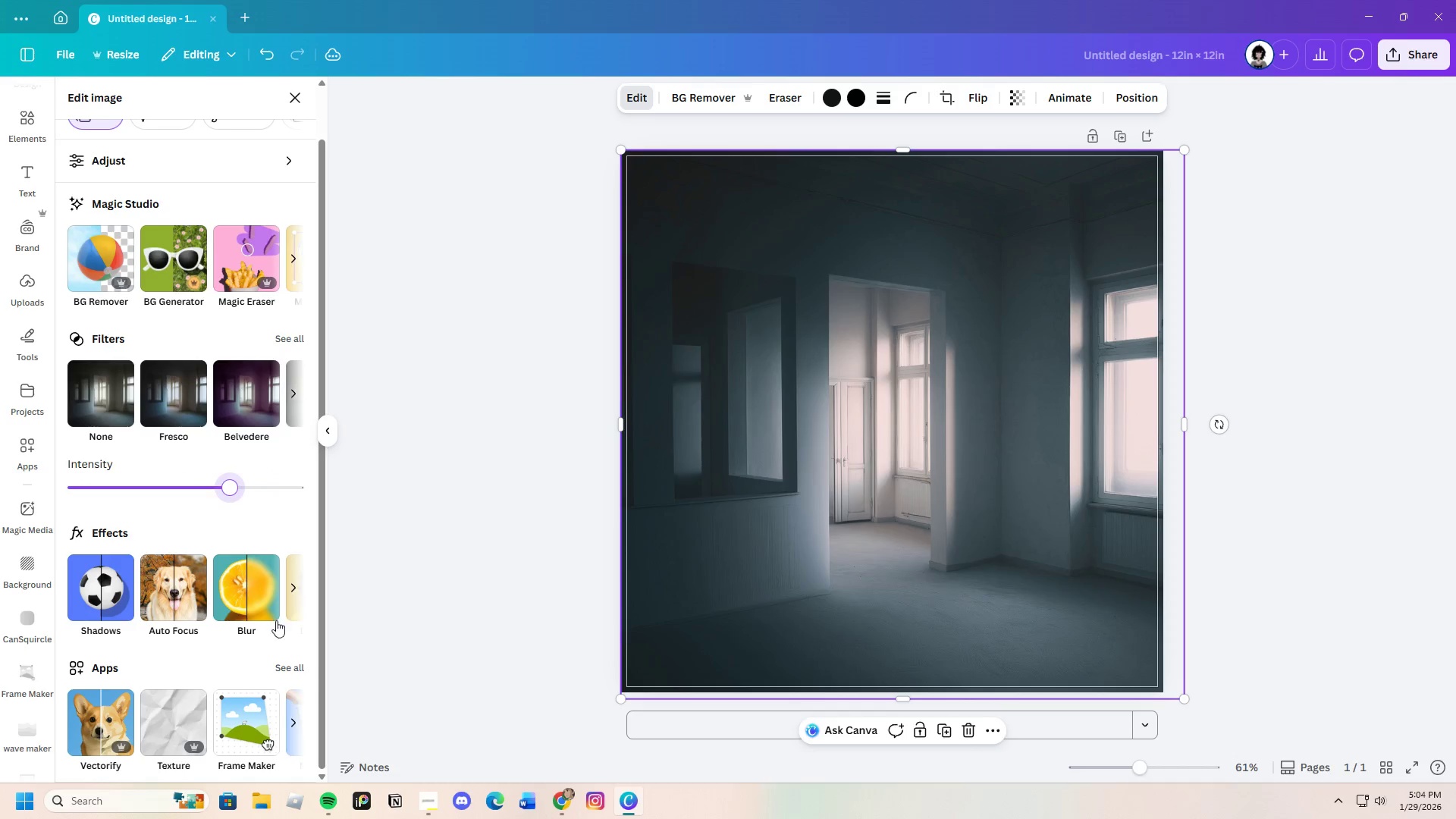 
left_click([295, 588])
 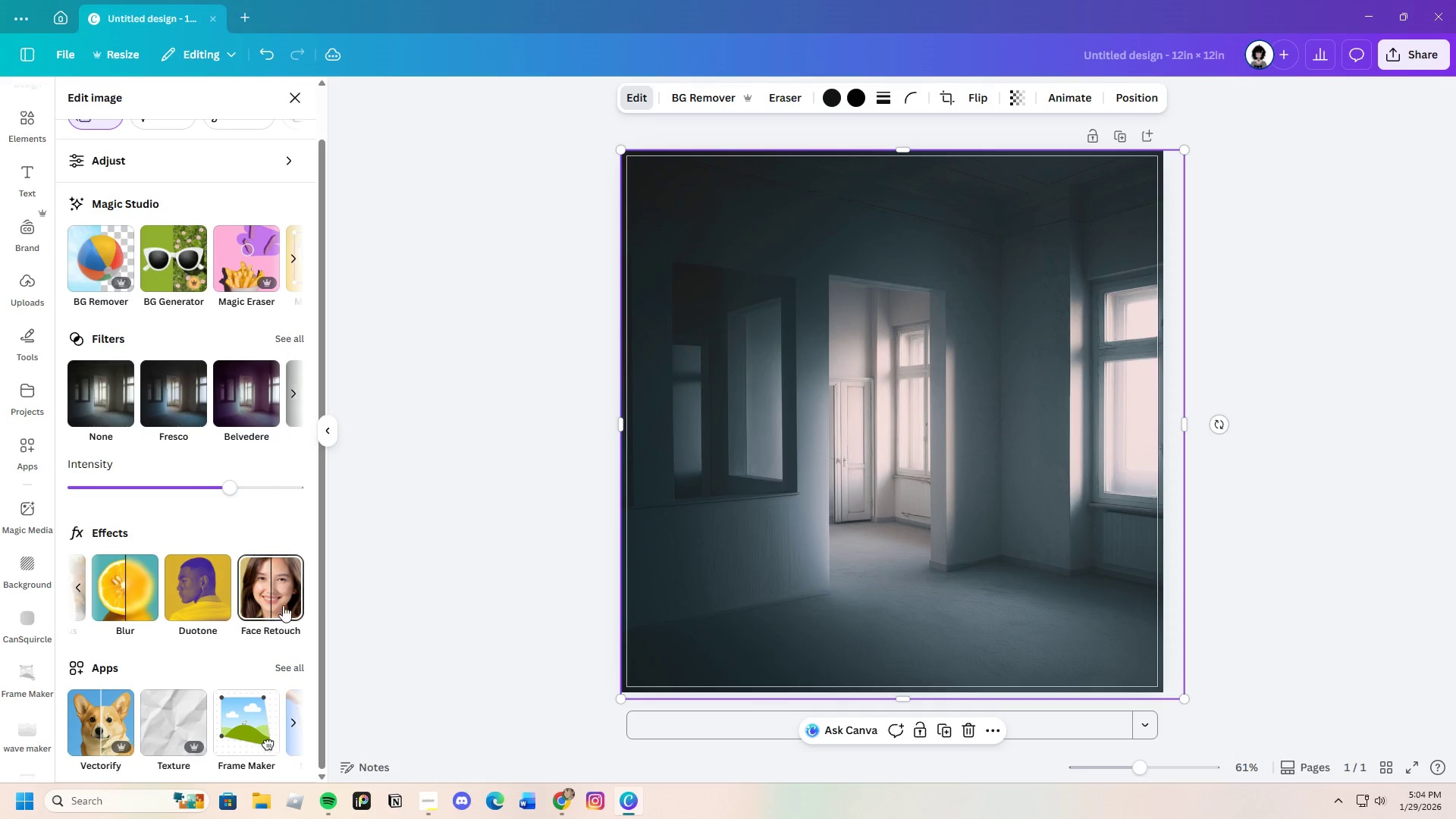 
scroll: coordinate [246, 552], scroll_direction: up, amount: 2.0
 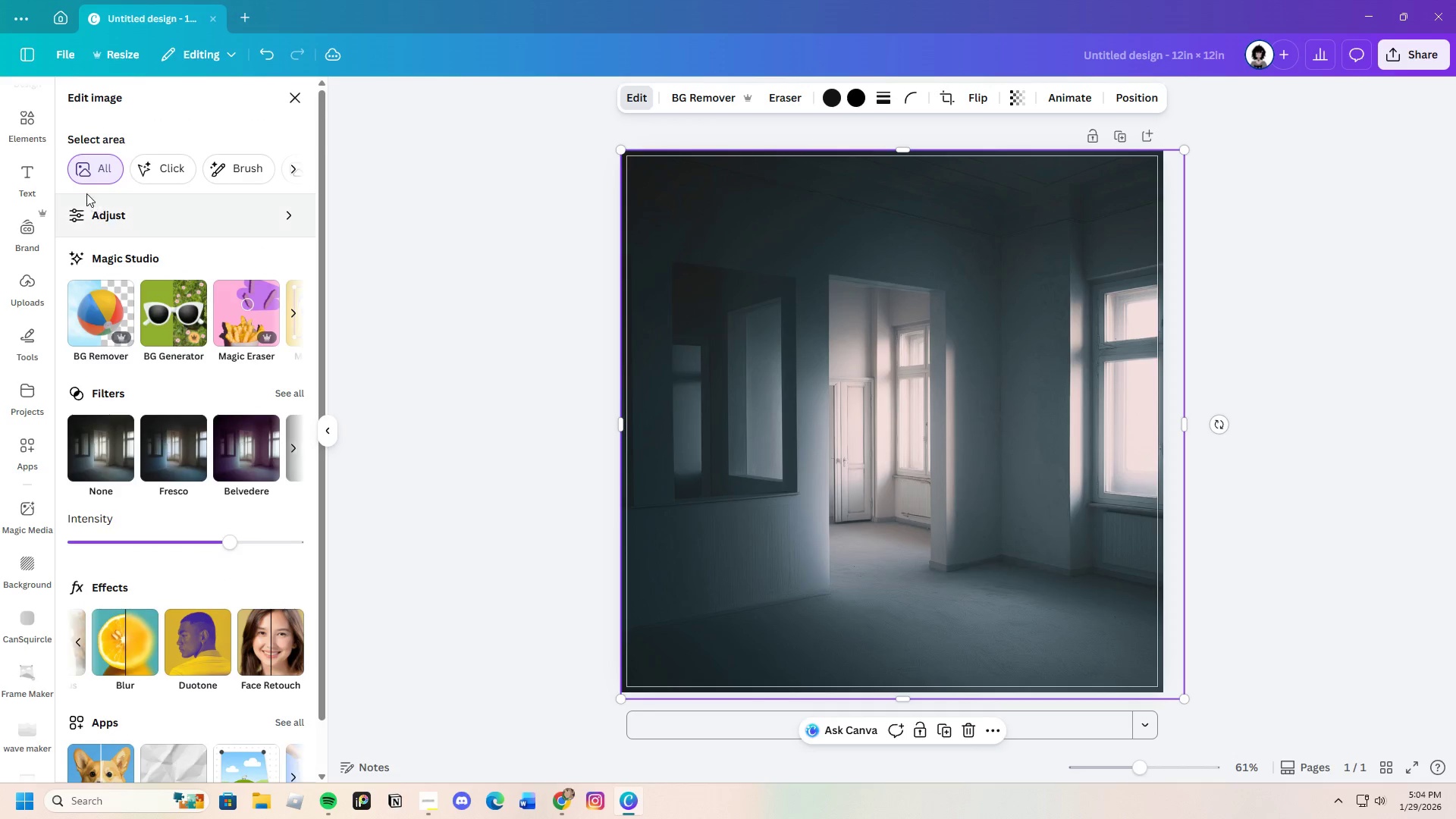 
left_click([79, 218])
 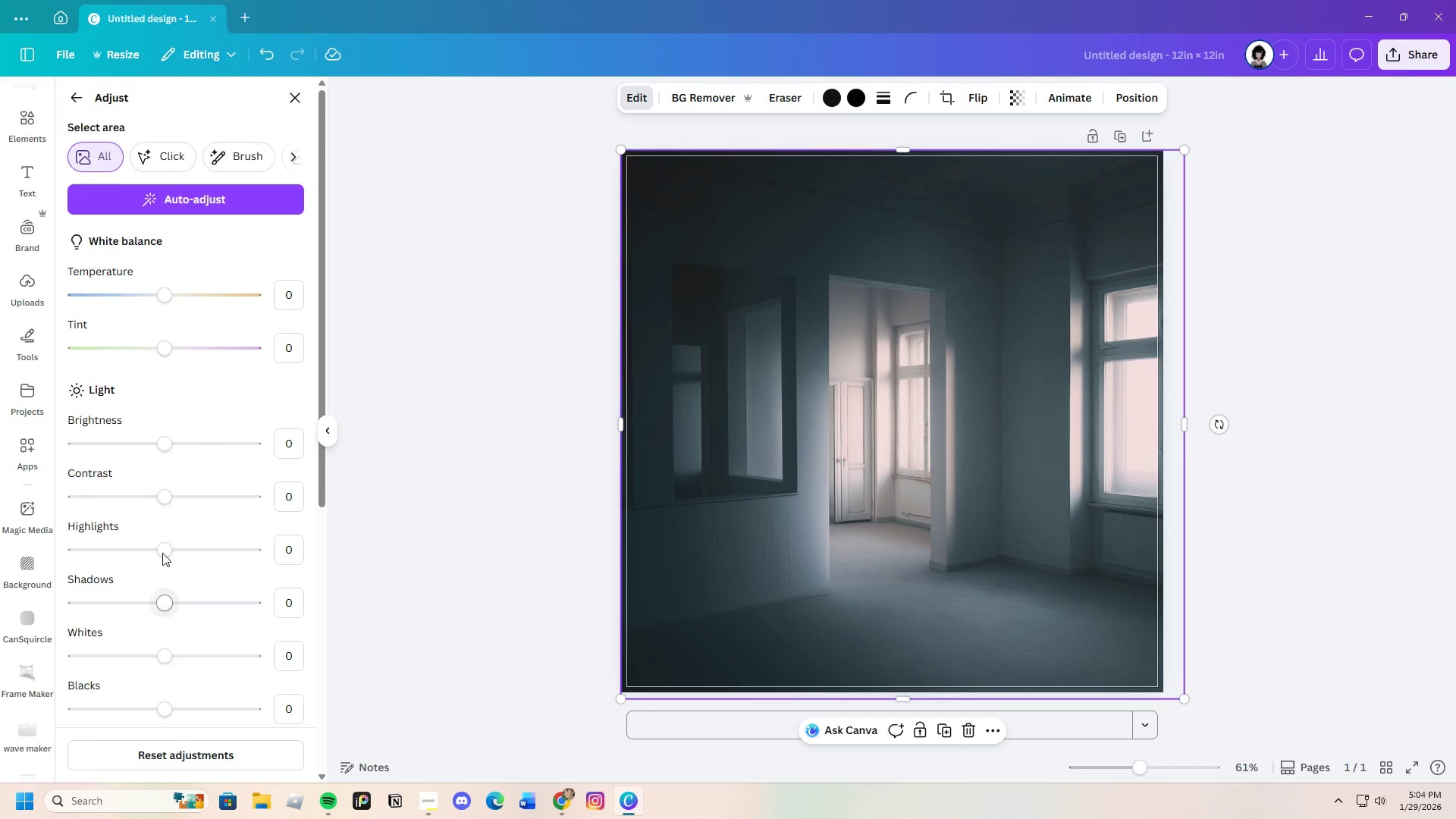 
left_click_drag(start_coordinate=[163, 496], to_coordinate=[171, 504])
 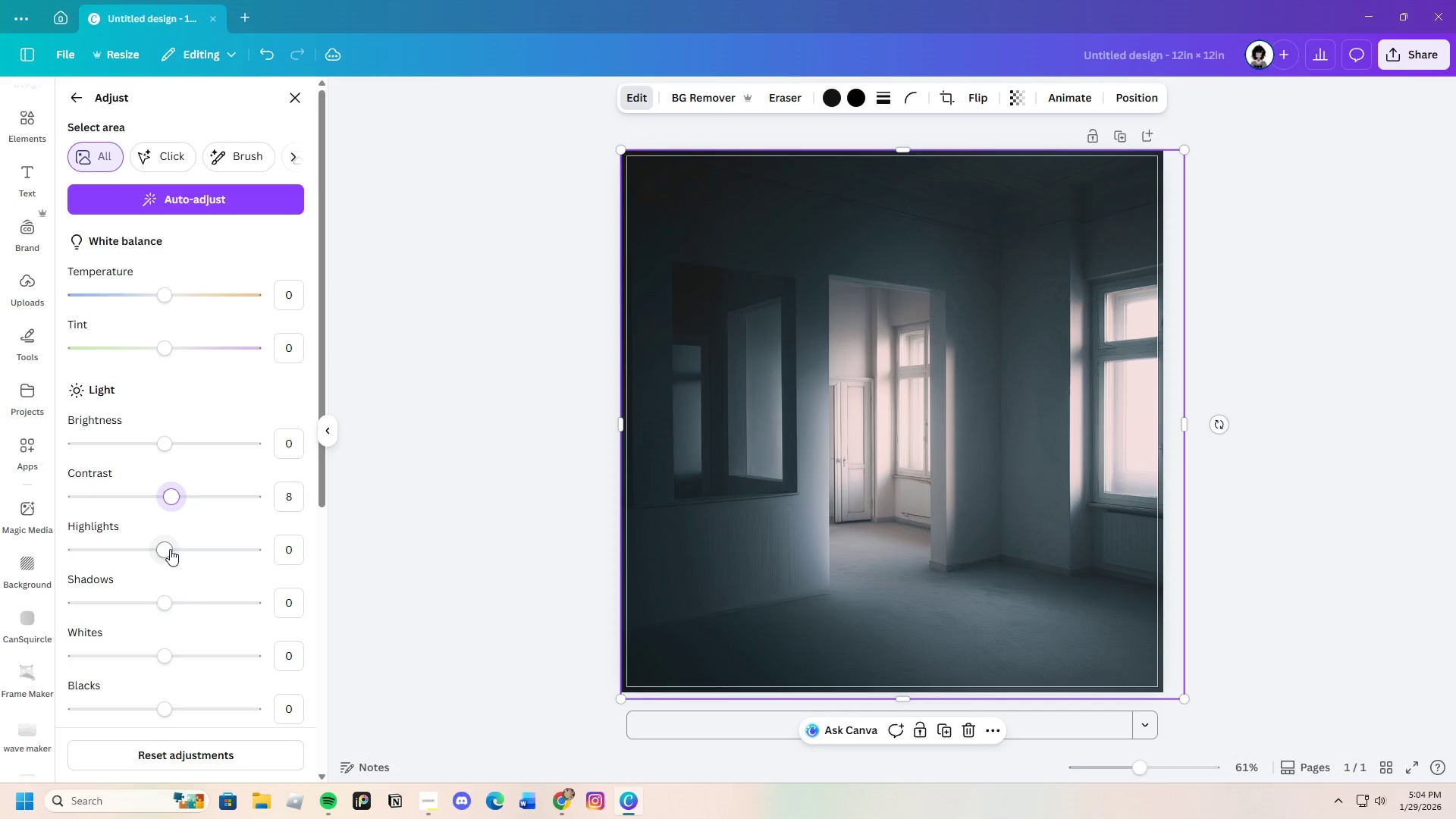 
left_click_drag(start_coordinate=[169, 549], to_coordinate=[94, 551])
 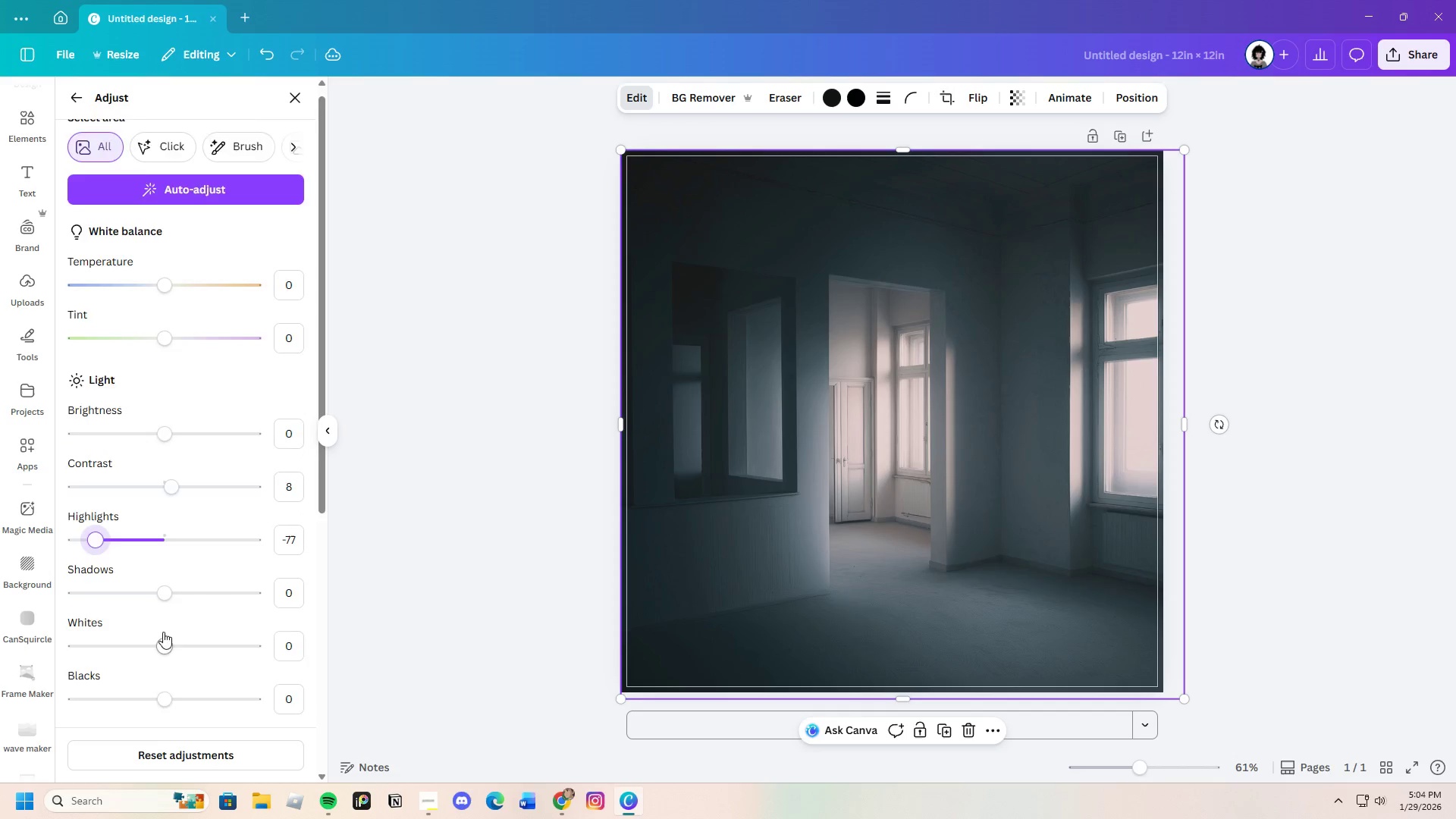 
scroll: coordinate [165, 639], scroll_direction: down, amount: 1.0
 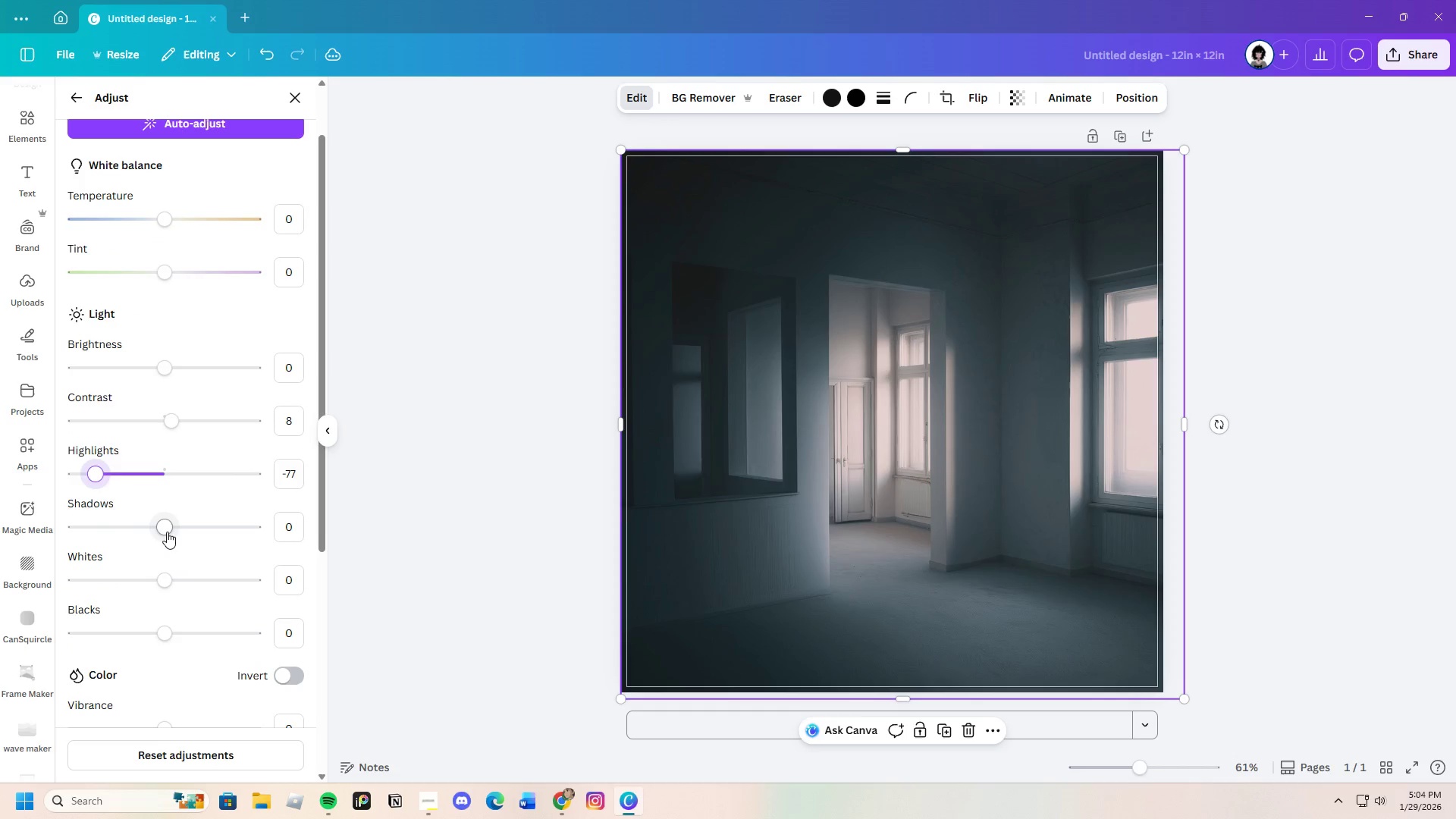 
left_click_drag(start_coordinate=[167, 532], to_coordinate=[92, 547])
 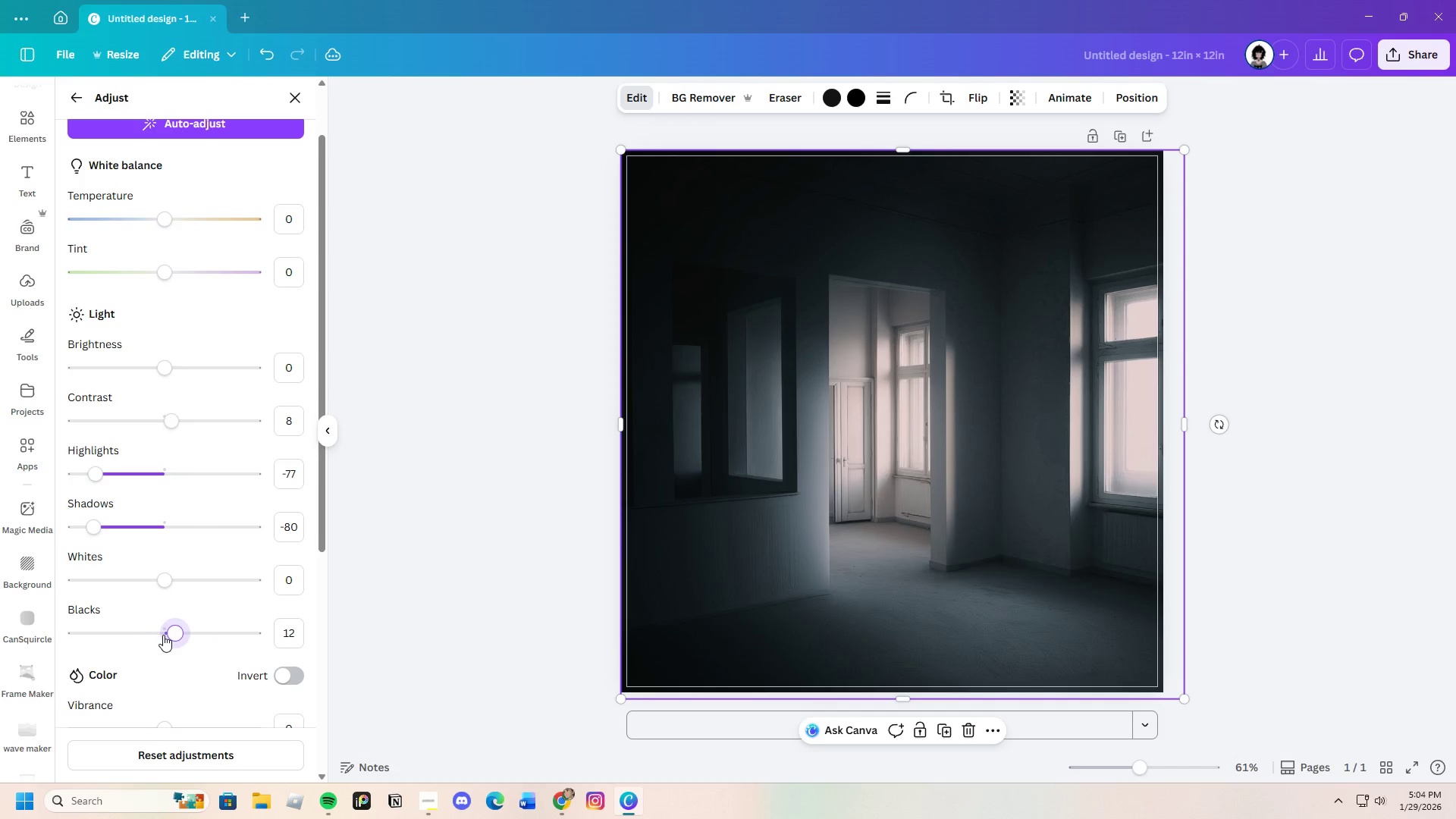 
wait(7.73)
 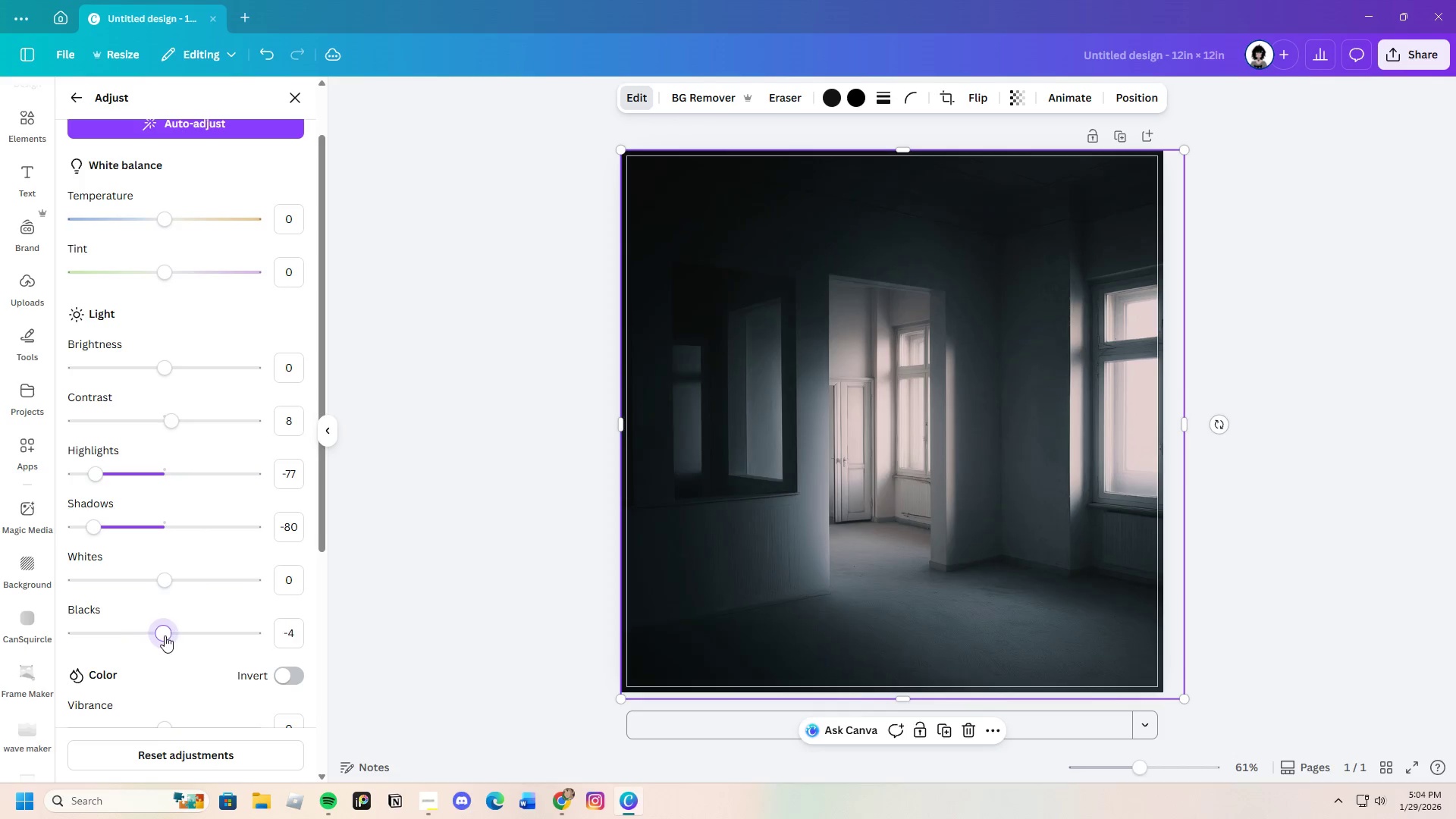 
scroll: coordinate [170, 642], scroll_direction: down, amount: 9.0
 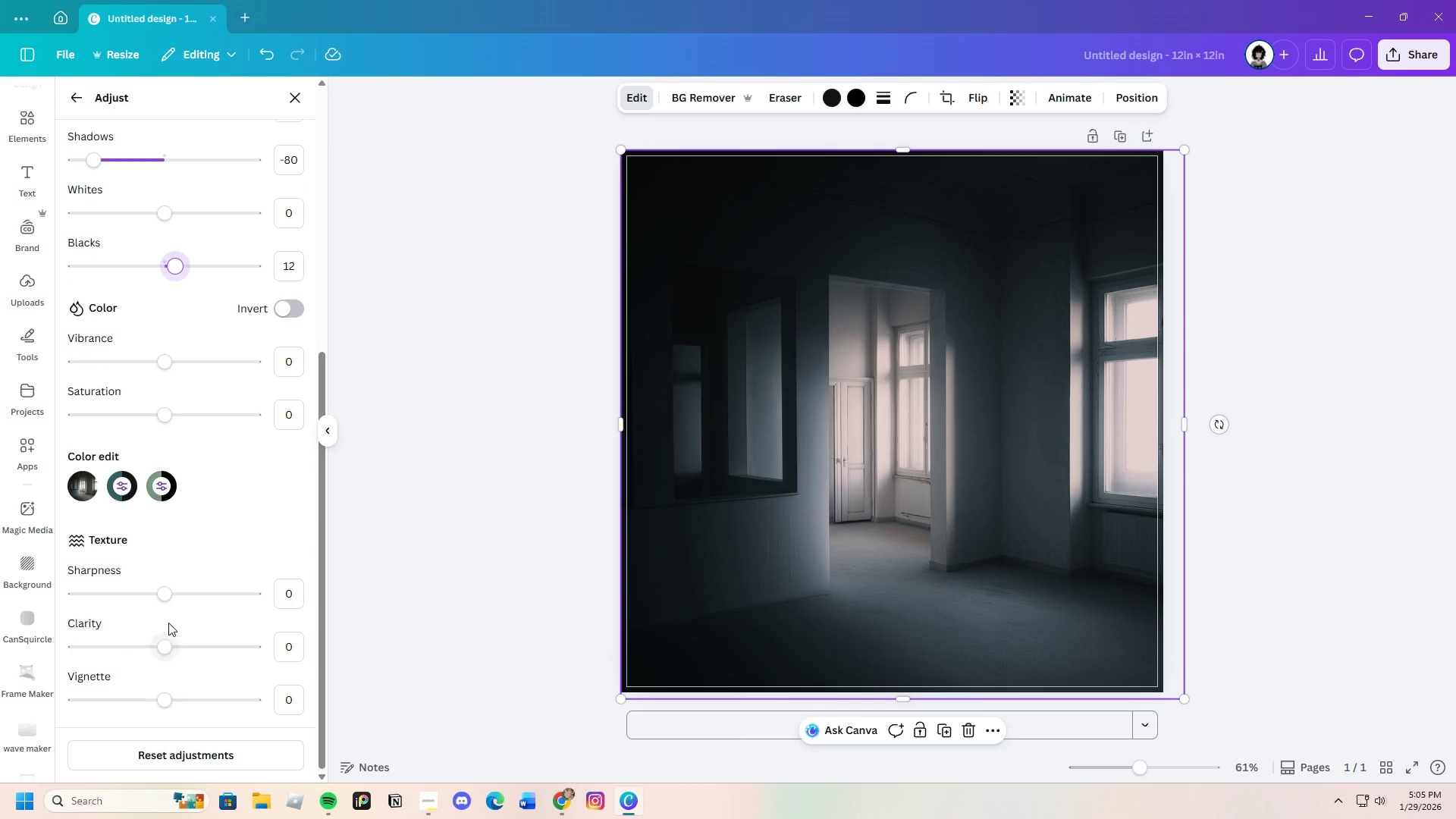 
left_click_drag(start_coordinate=[164, 645], to_coordinate=[177, 657])
 